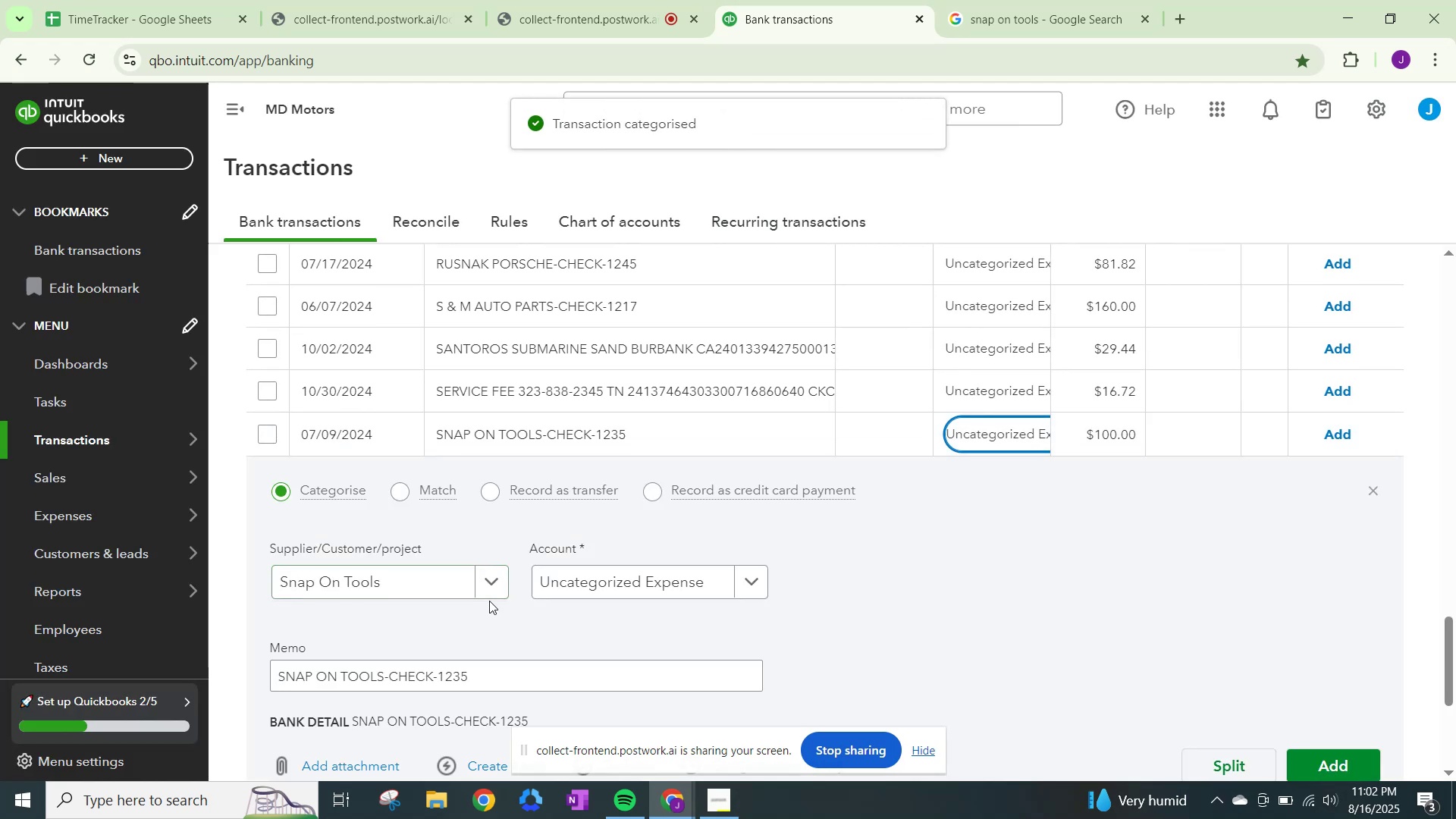 
left_click([483, 601])
 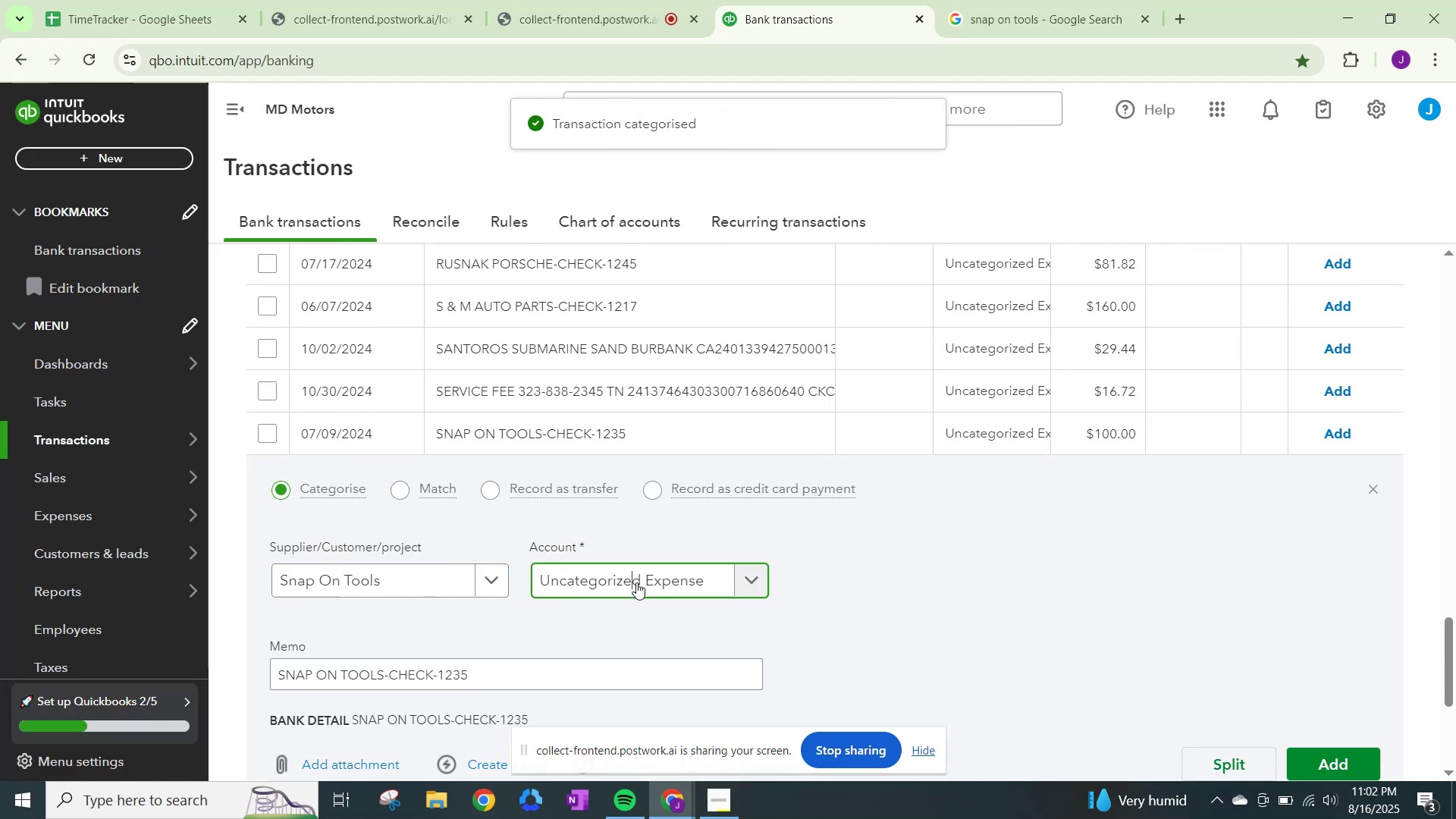 
left_click([636, 582])
 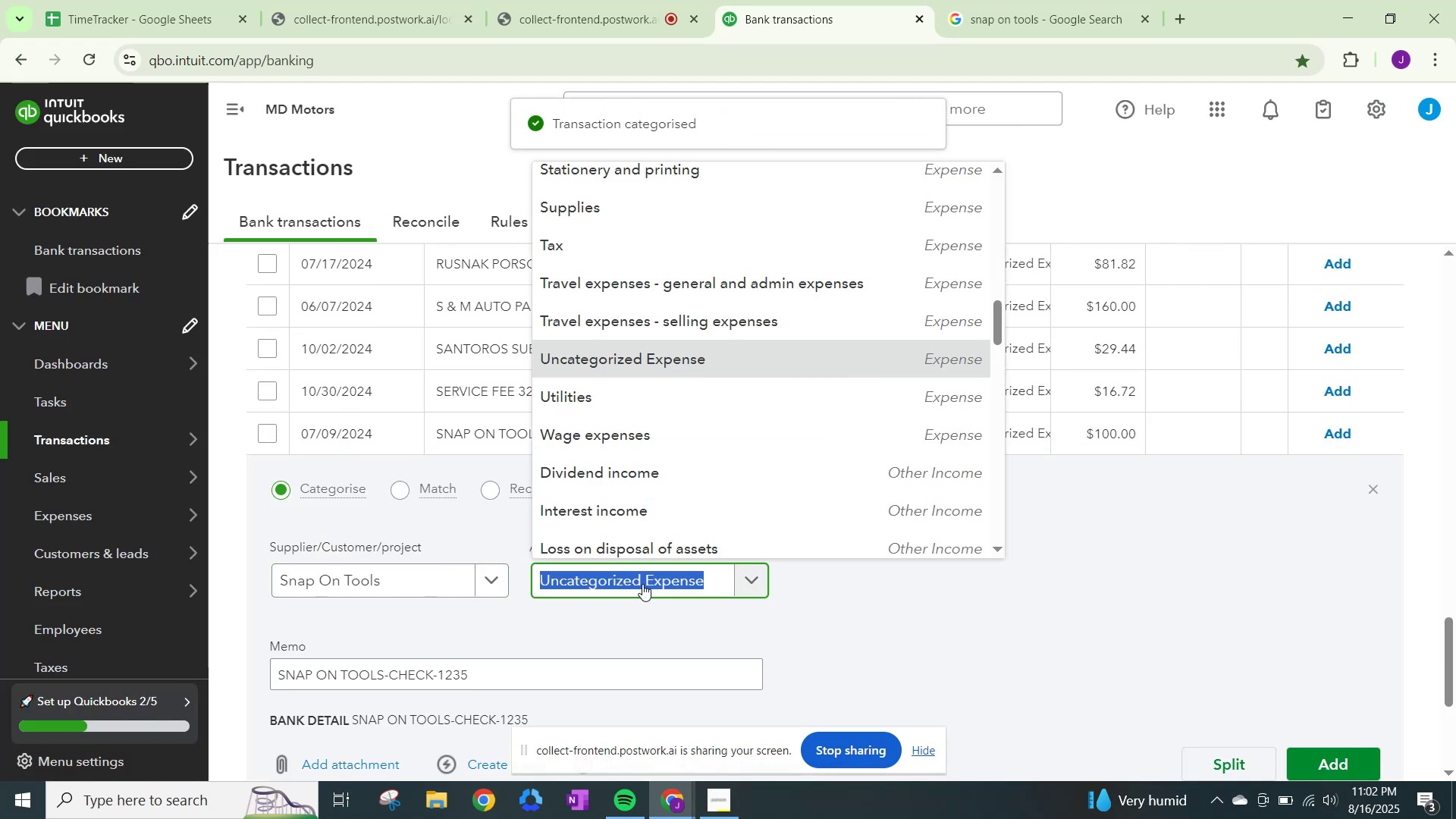 
type(other)
 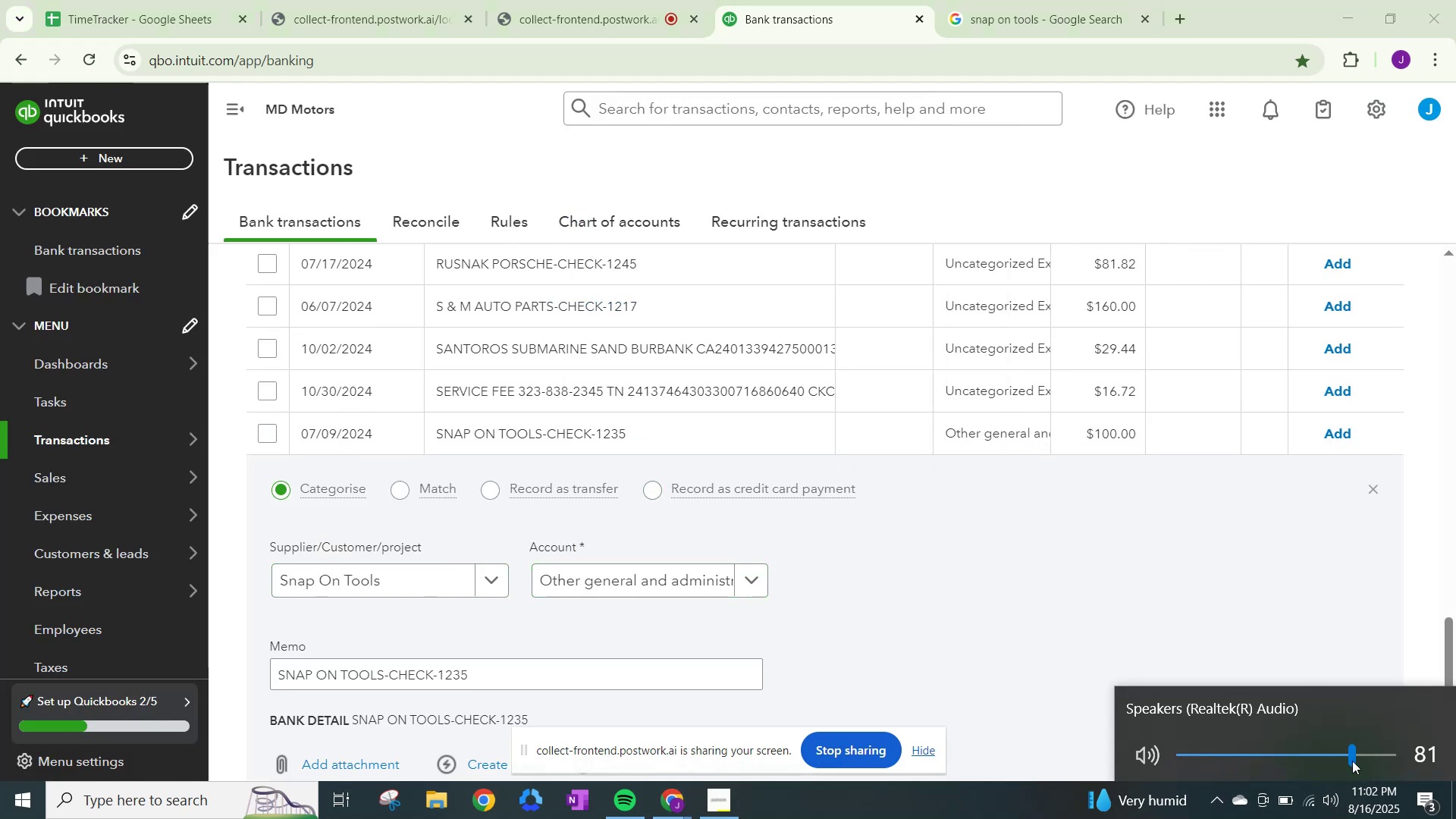 
wait(5.27)
 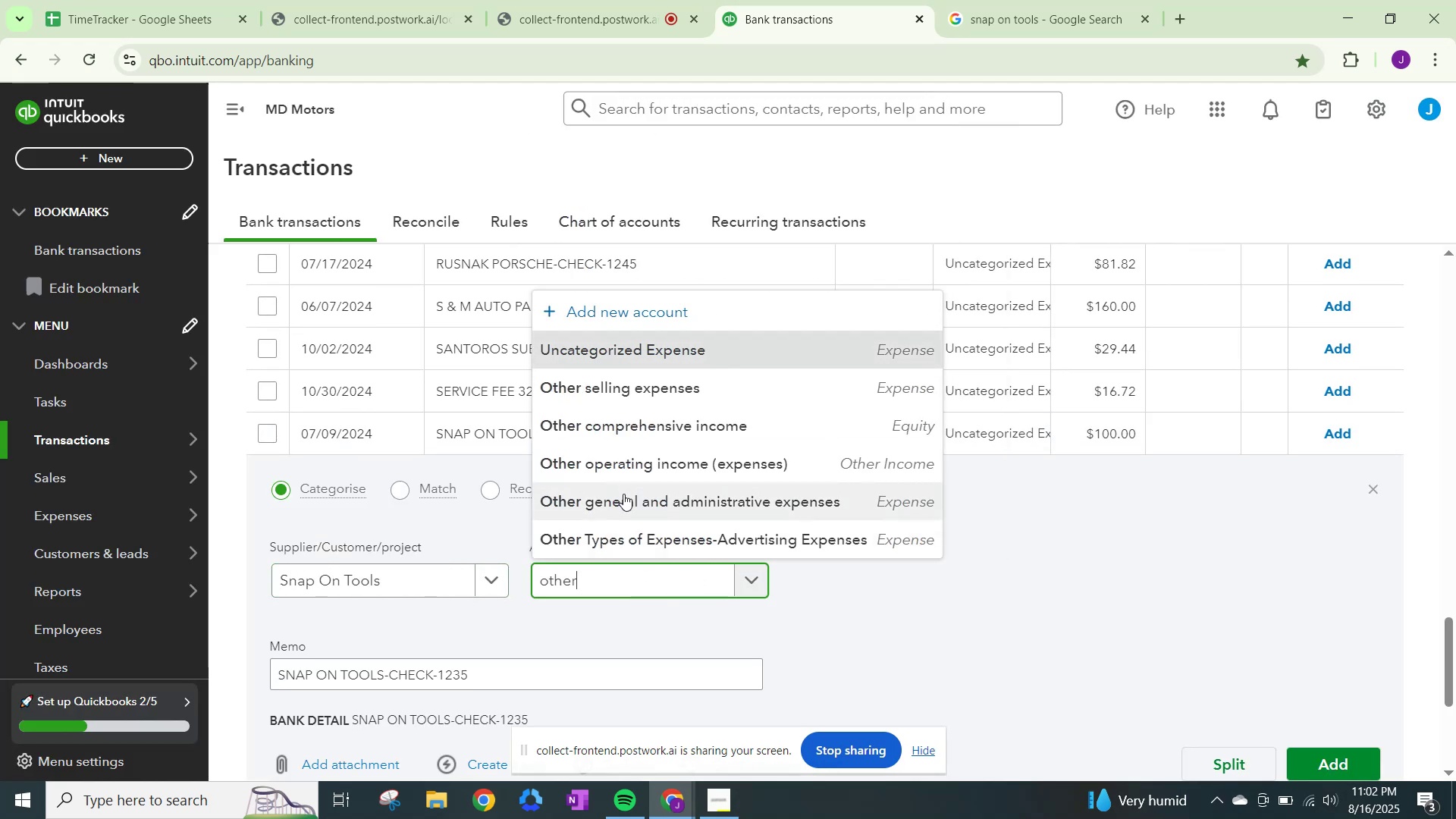 
double_click([1266, 747])
 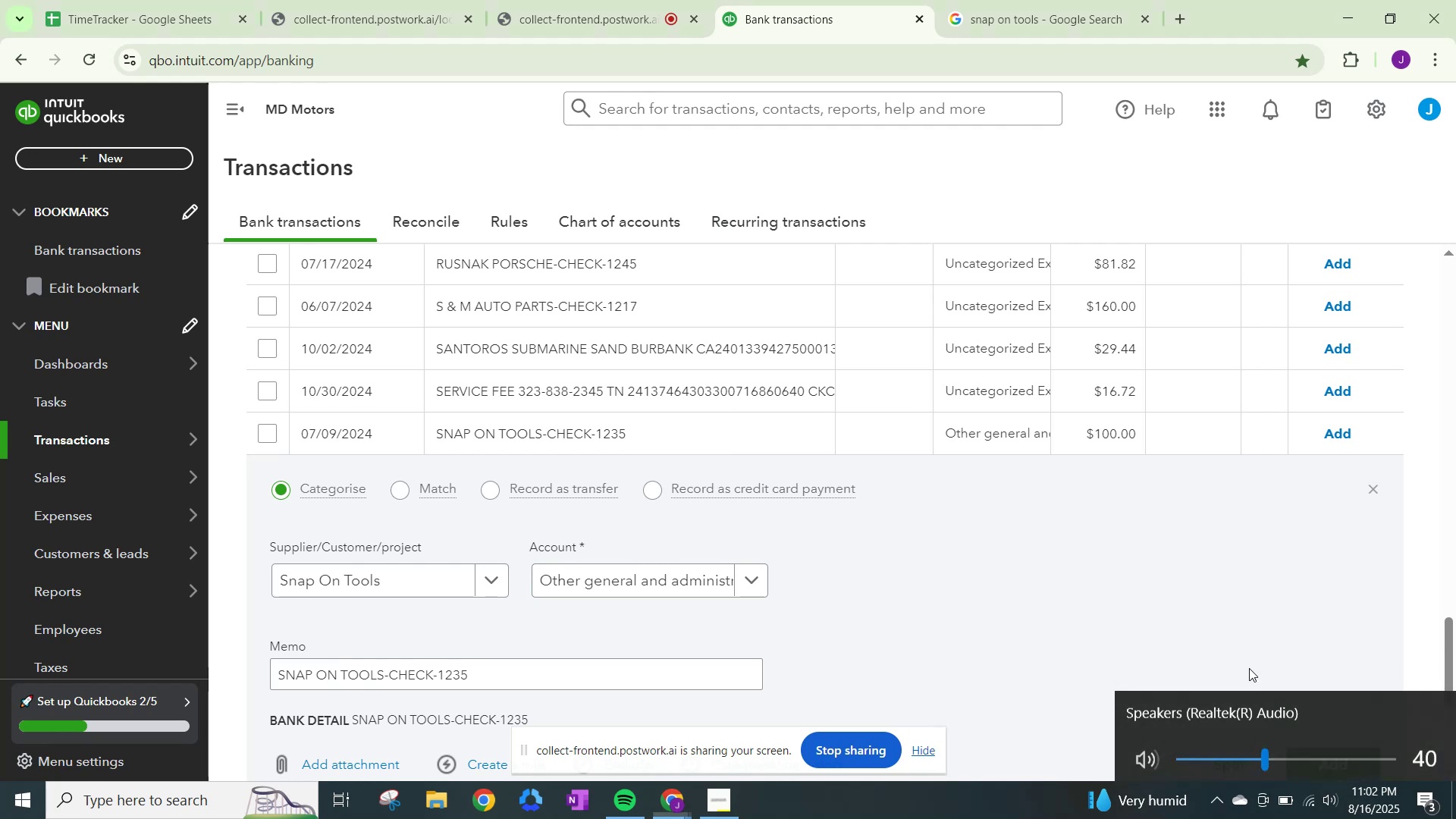 
triple_click([1249, 668])
 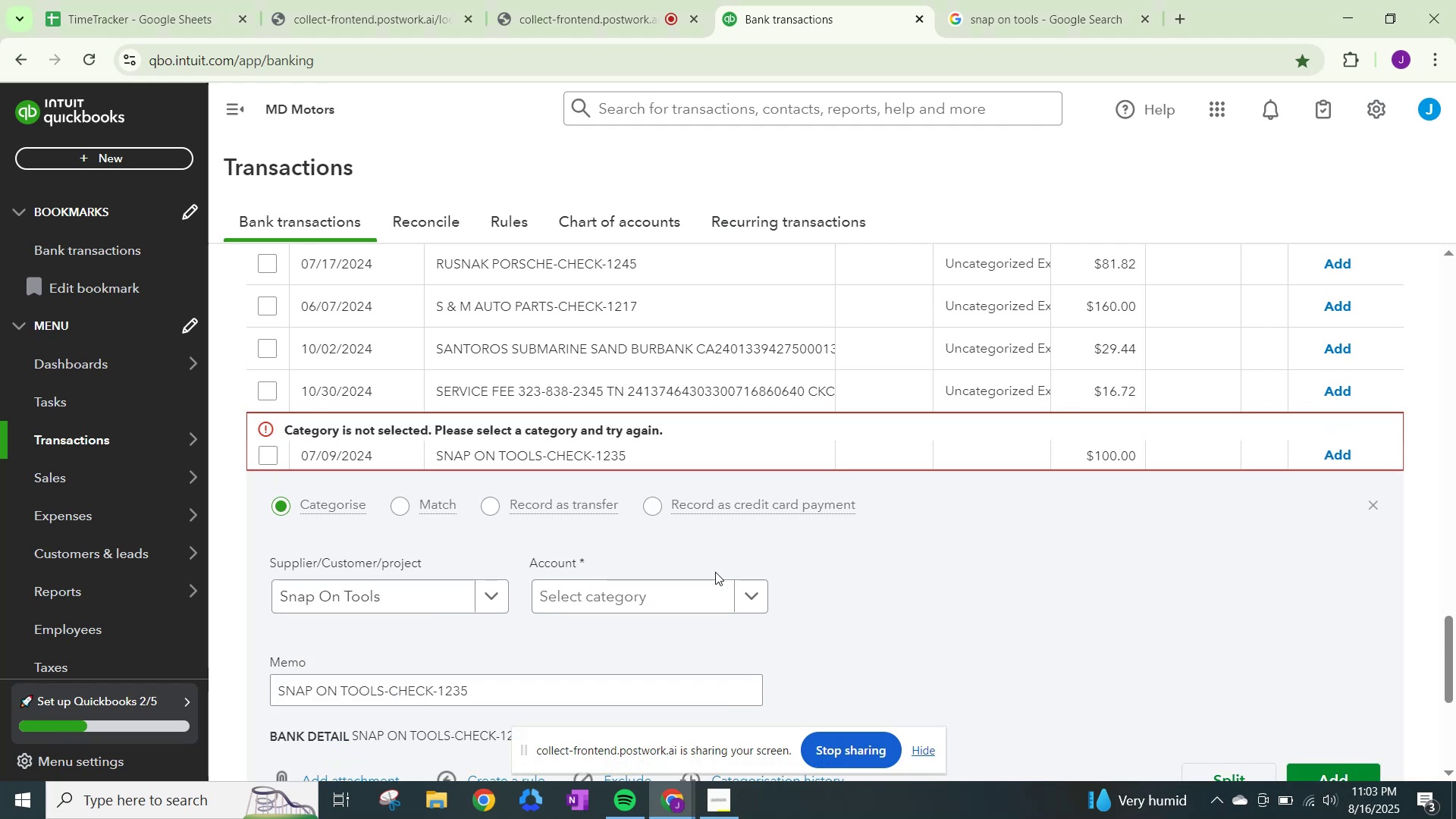 
double_click([712, 592])
 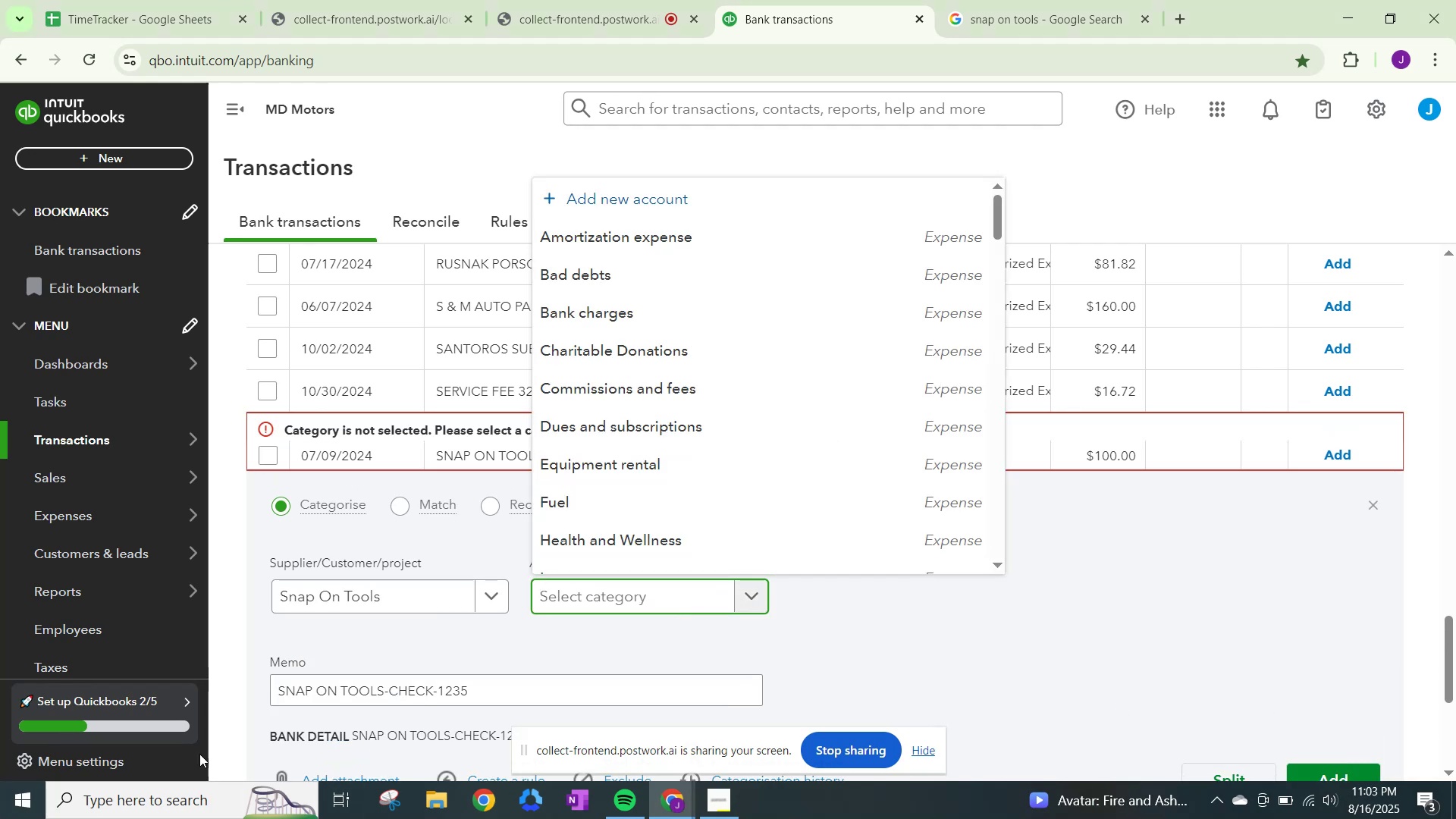 
type(other)
 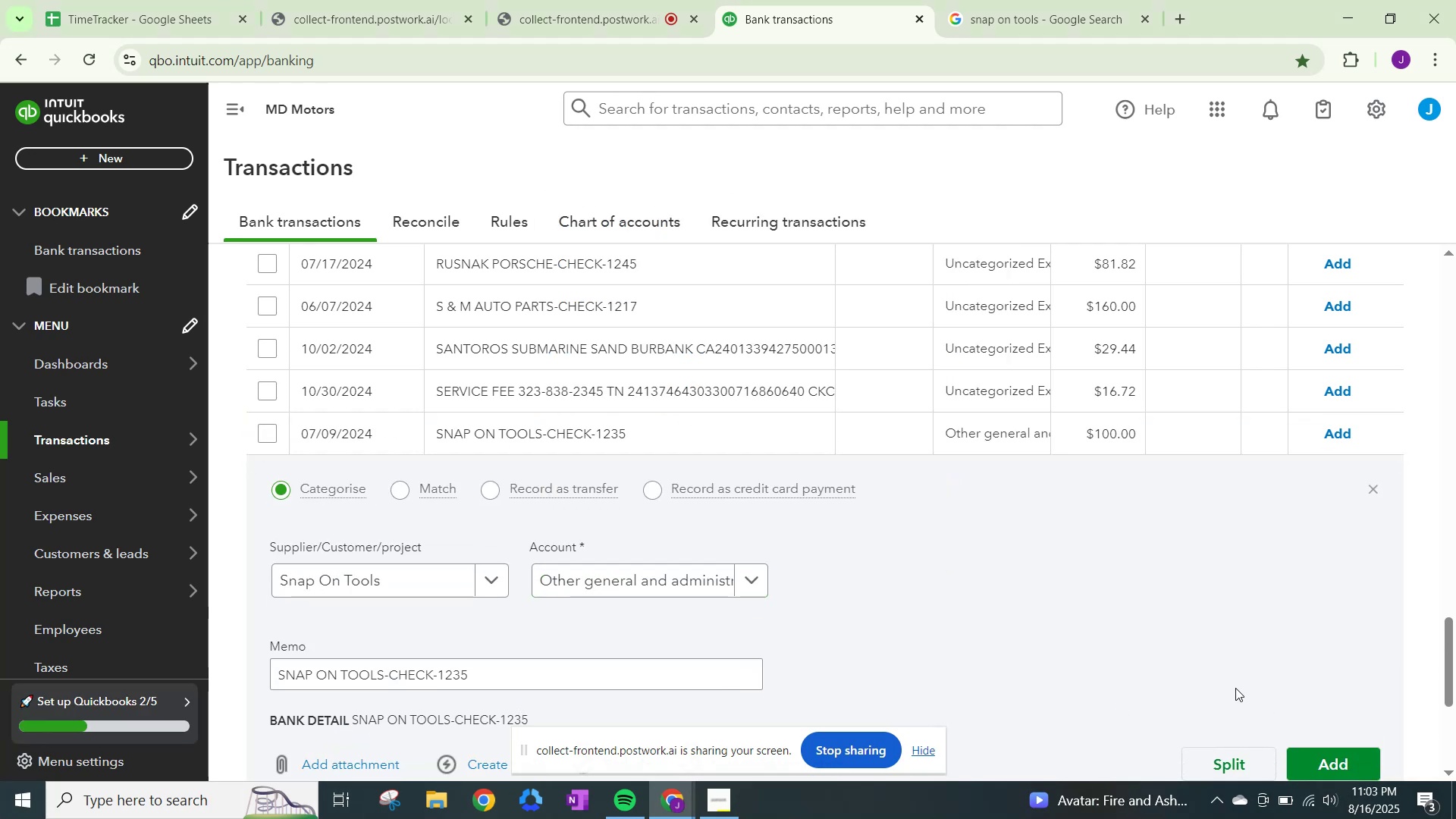 
left_click([1341, 761])
 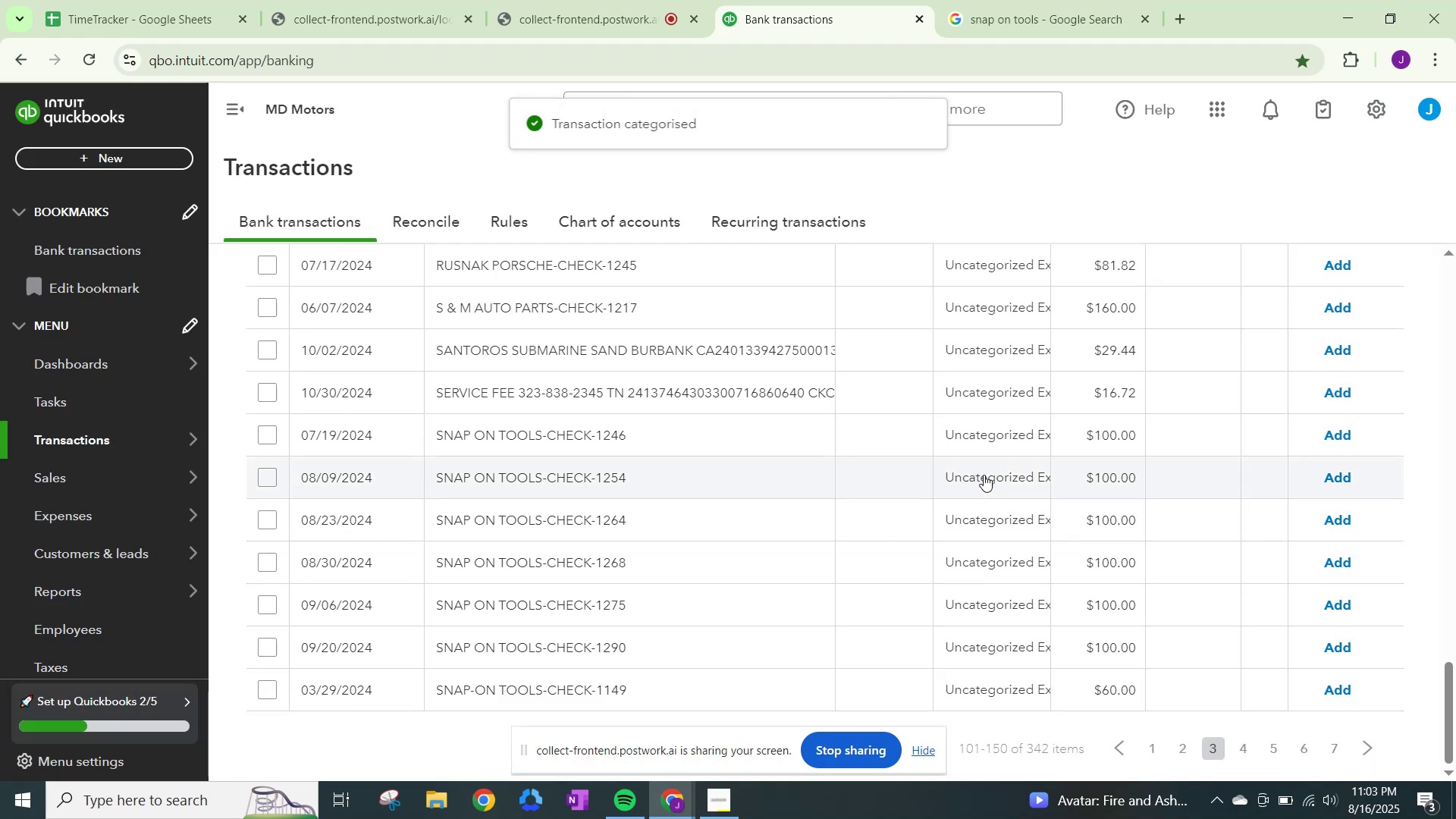 
left_click([980, 437])
 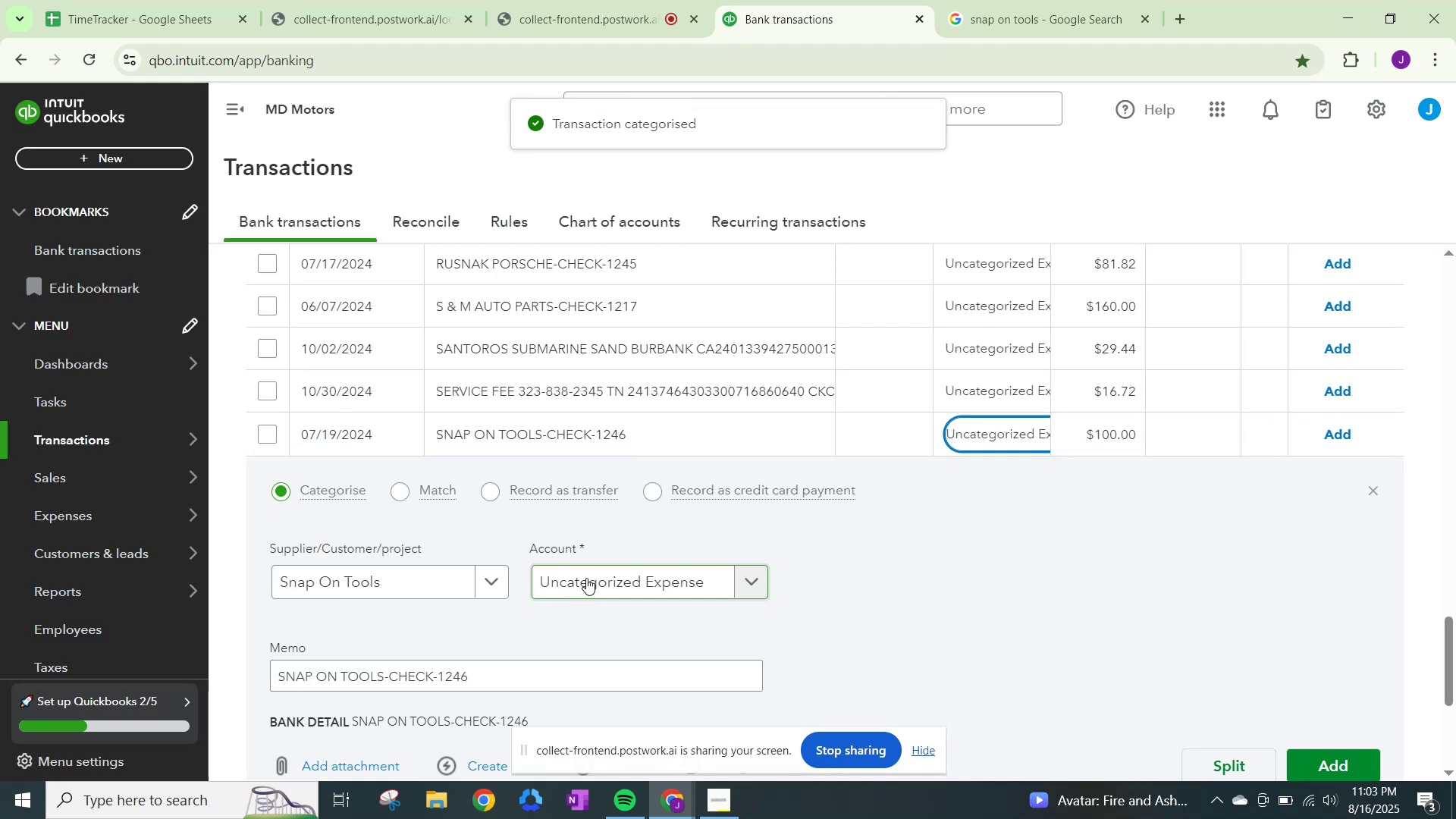 
left_click([586, 578])
 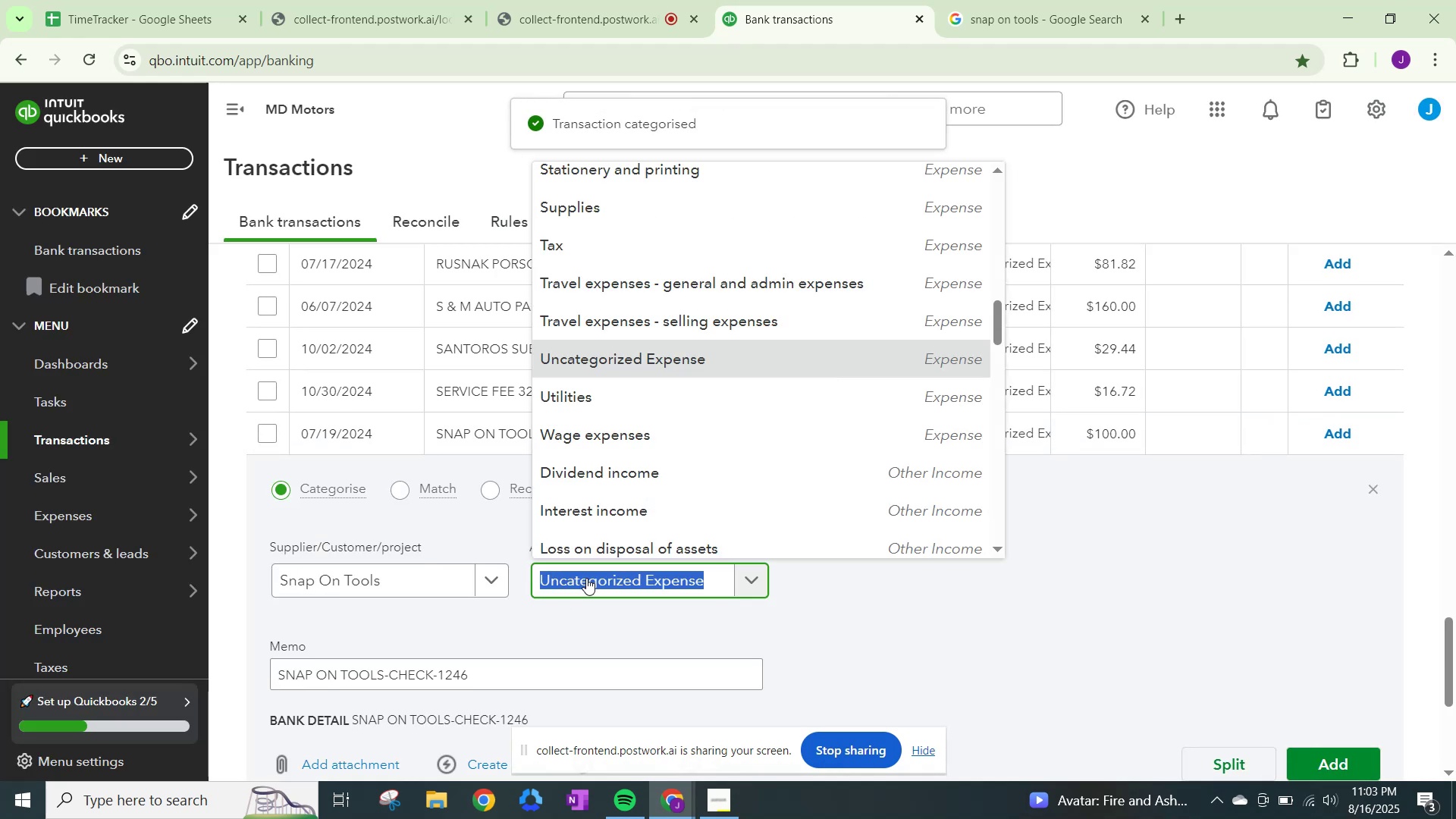 
type(other)
 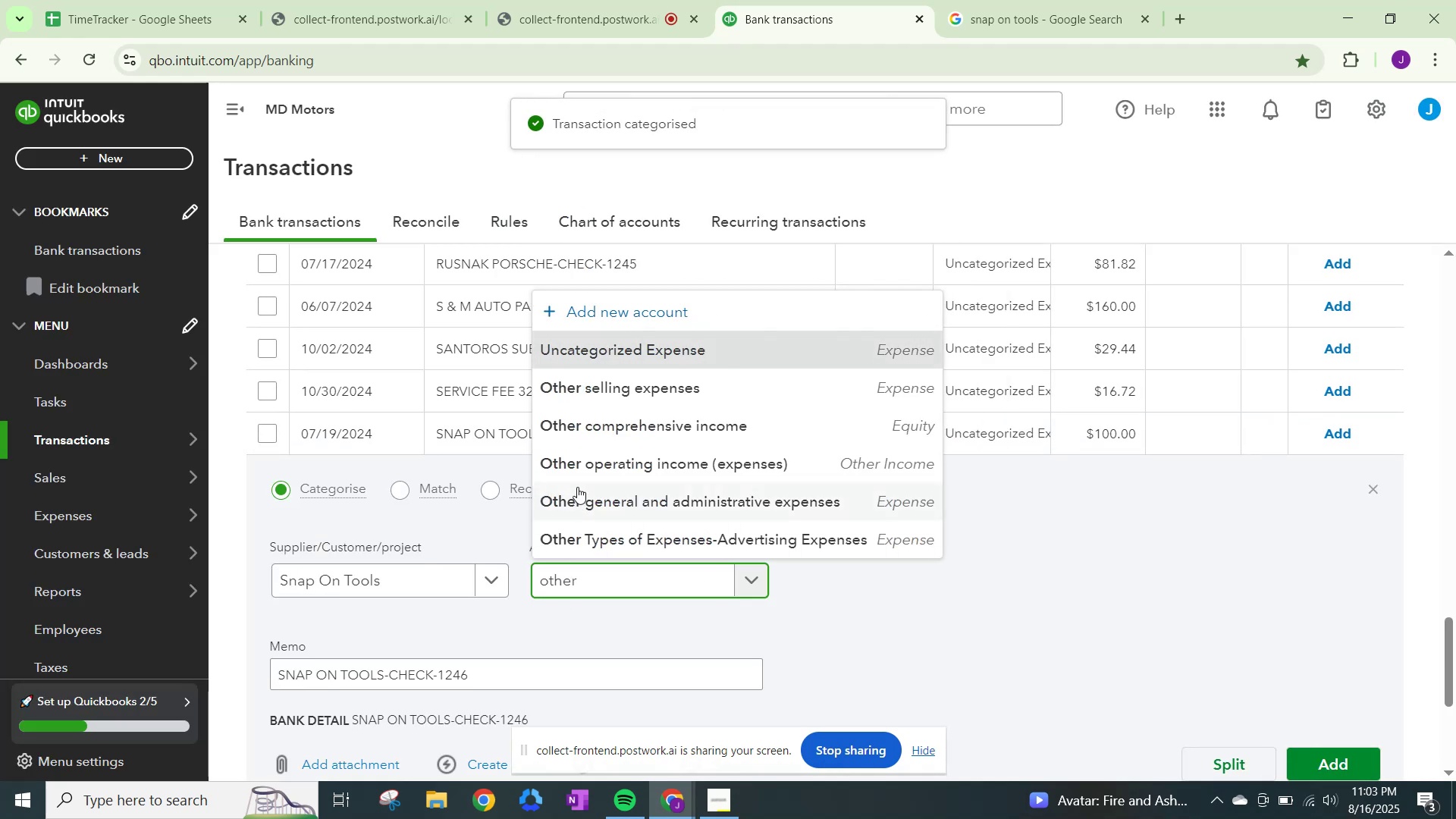 
left_click([580, 484])
 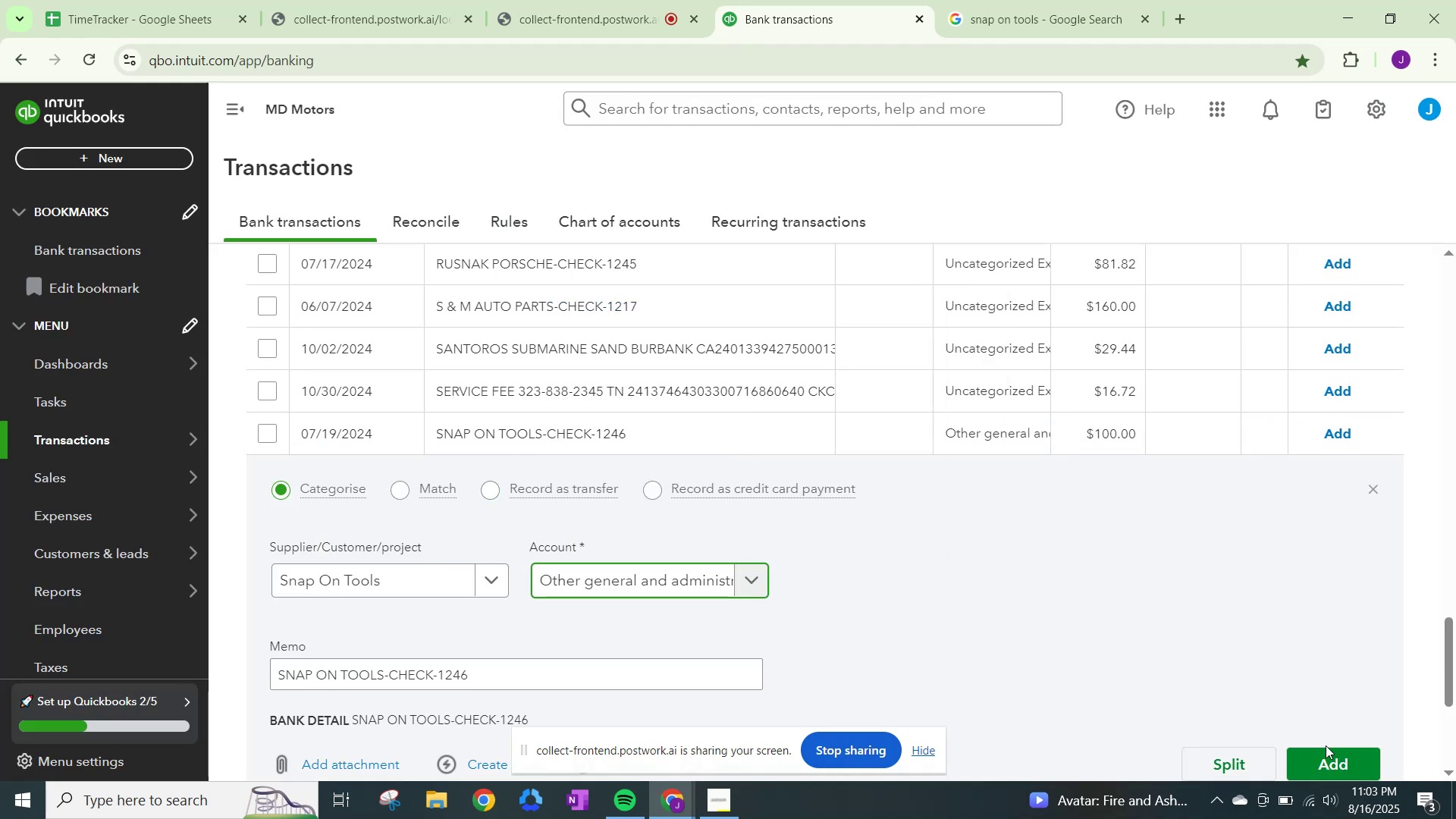 
left_click([1327, 753])
 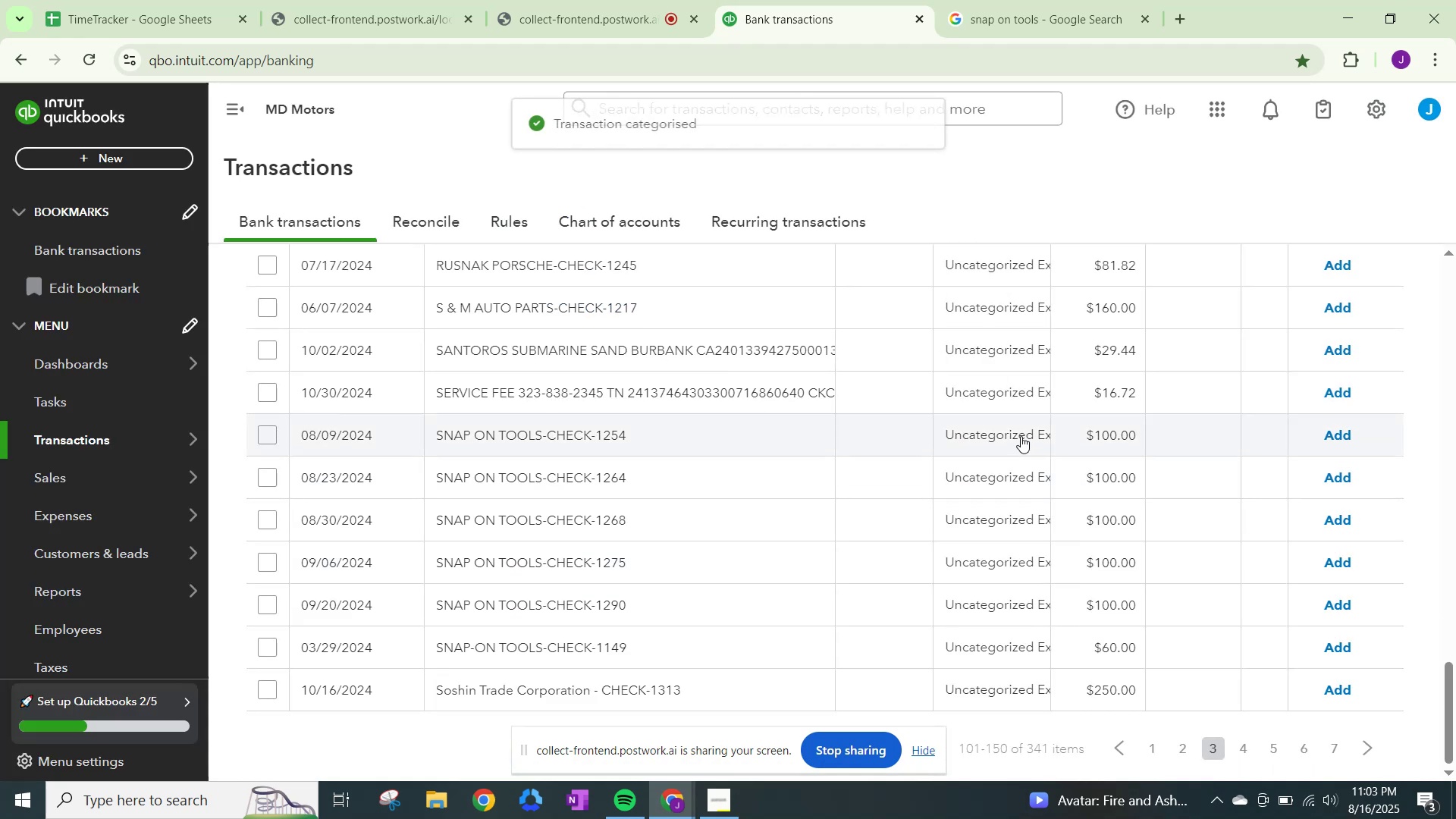 
left_click([1019, 435])
 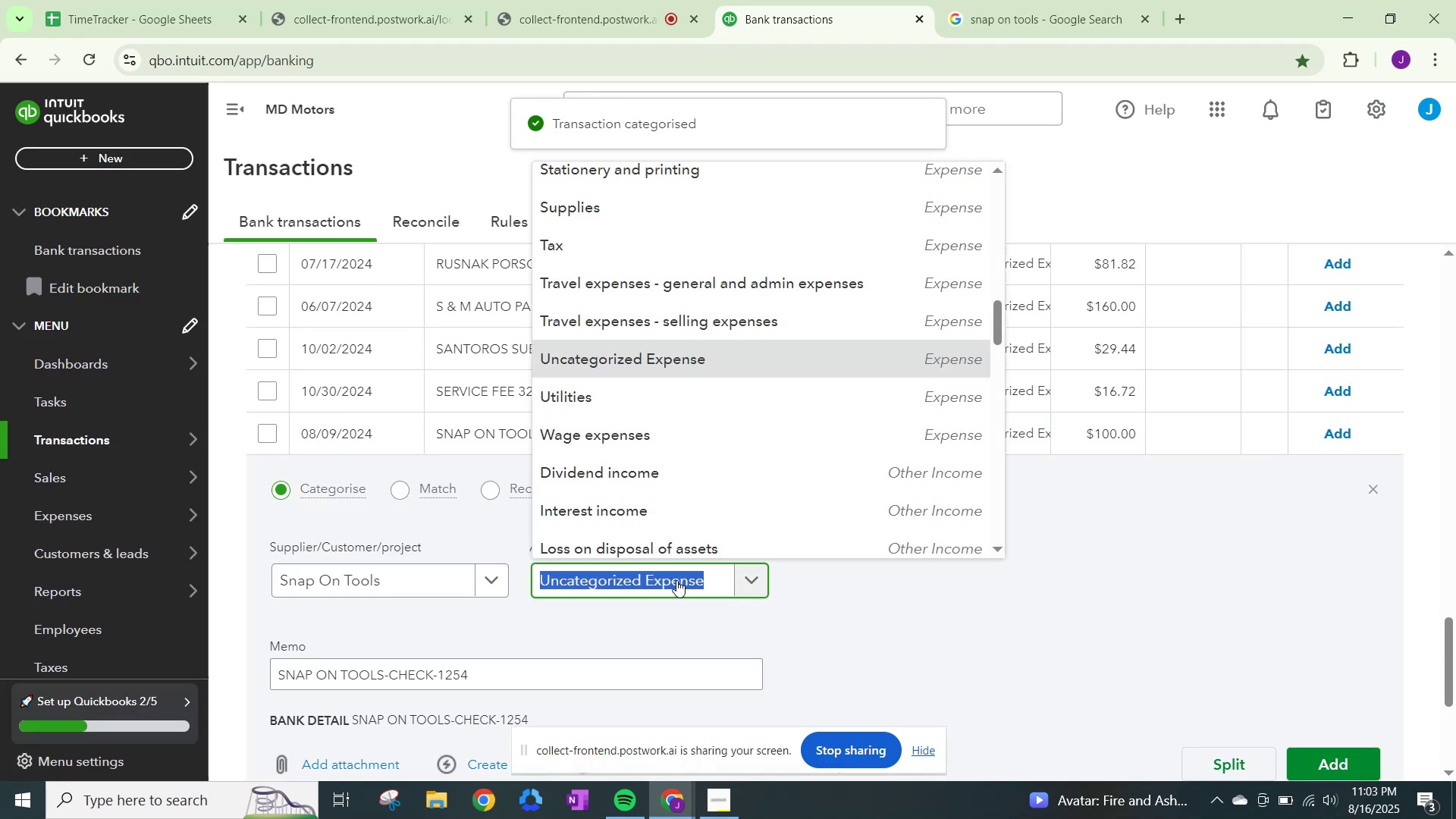 
type(other)
 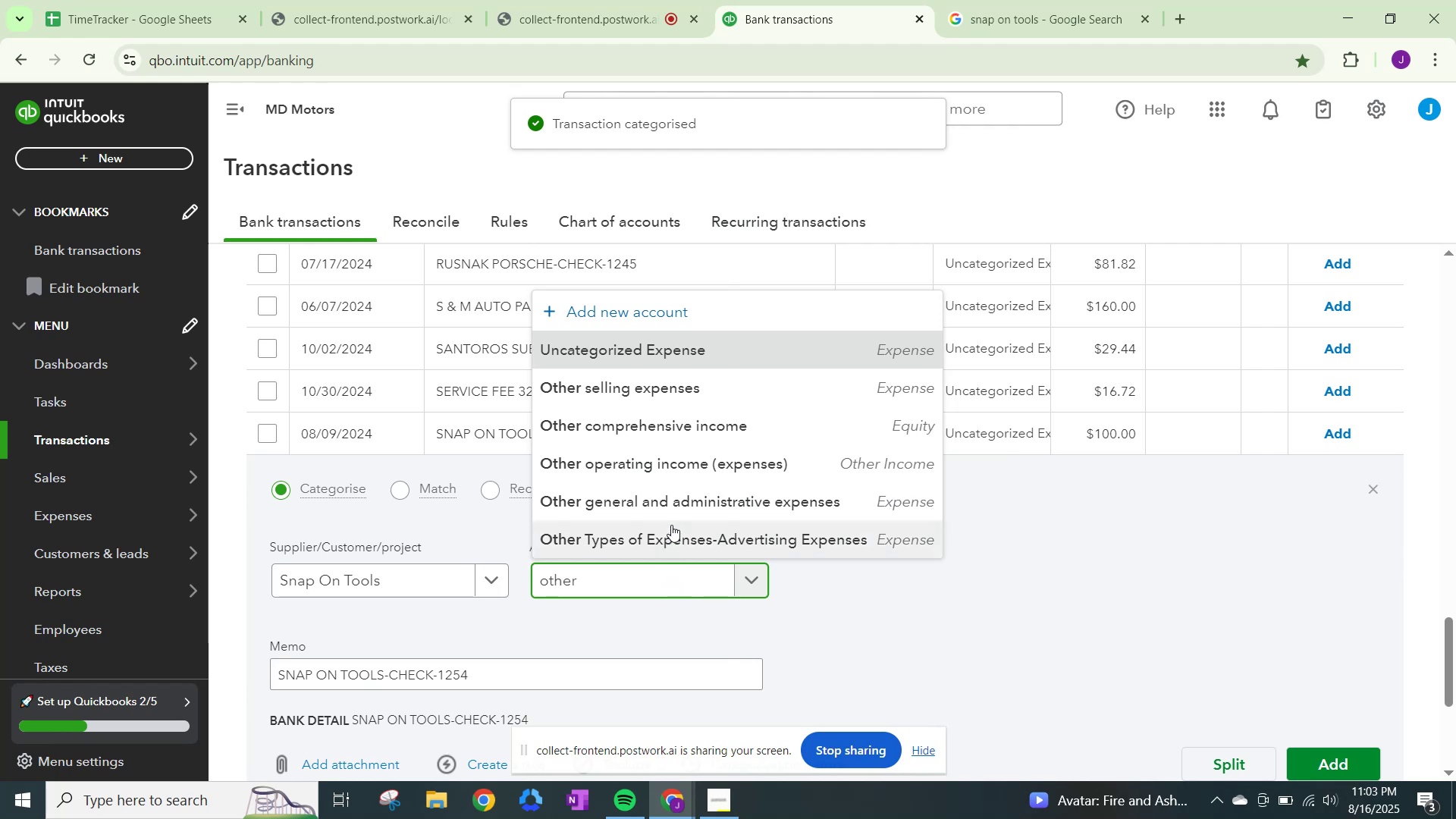 
left_click([671, 494])
 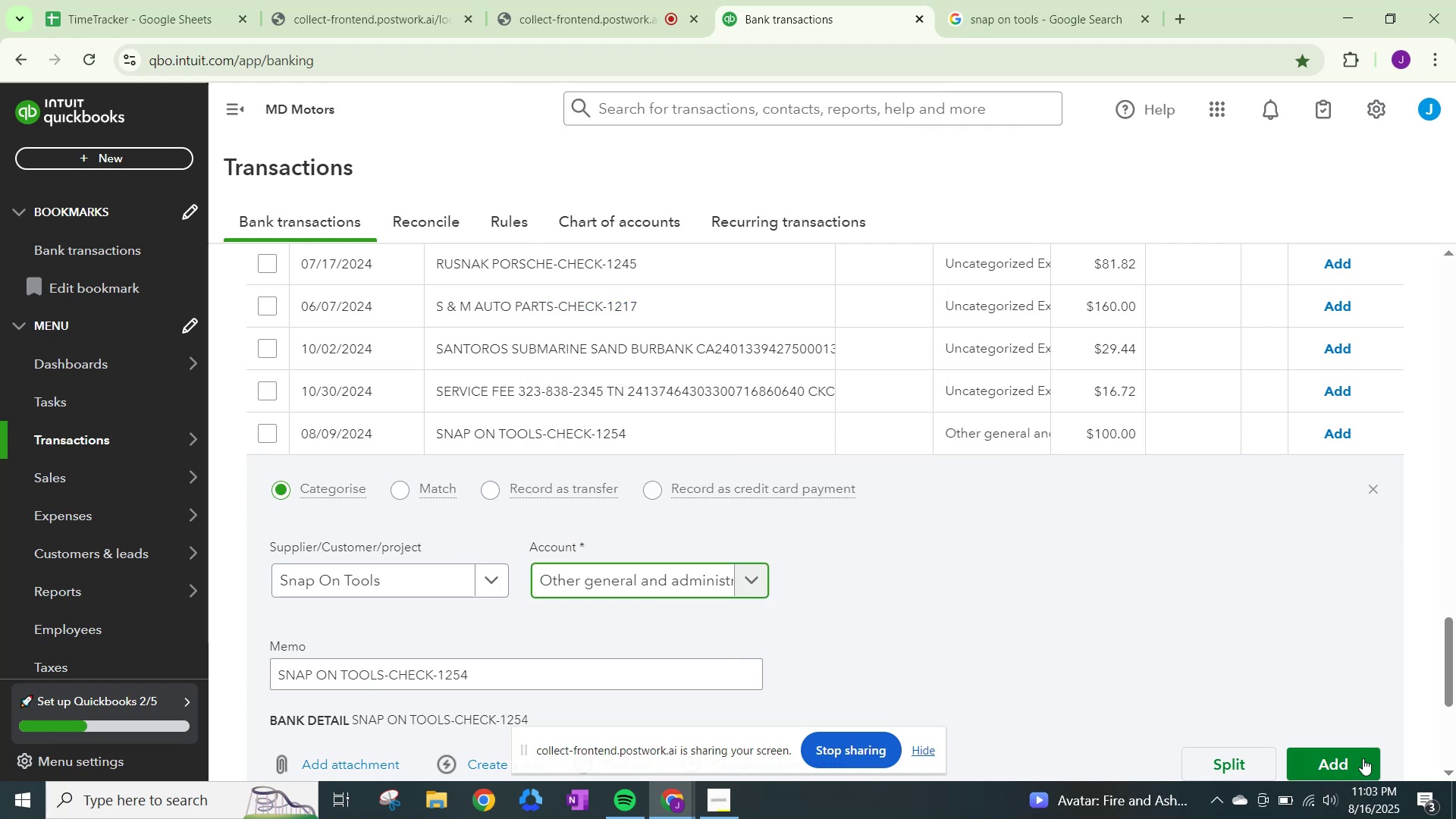 
left_click([1341, 748])
 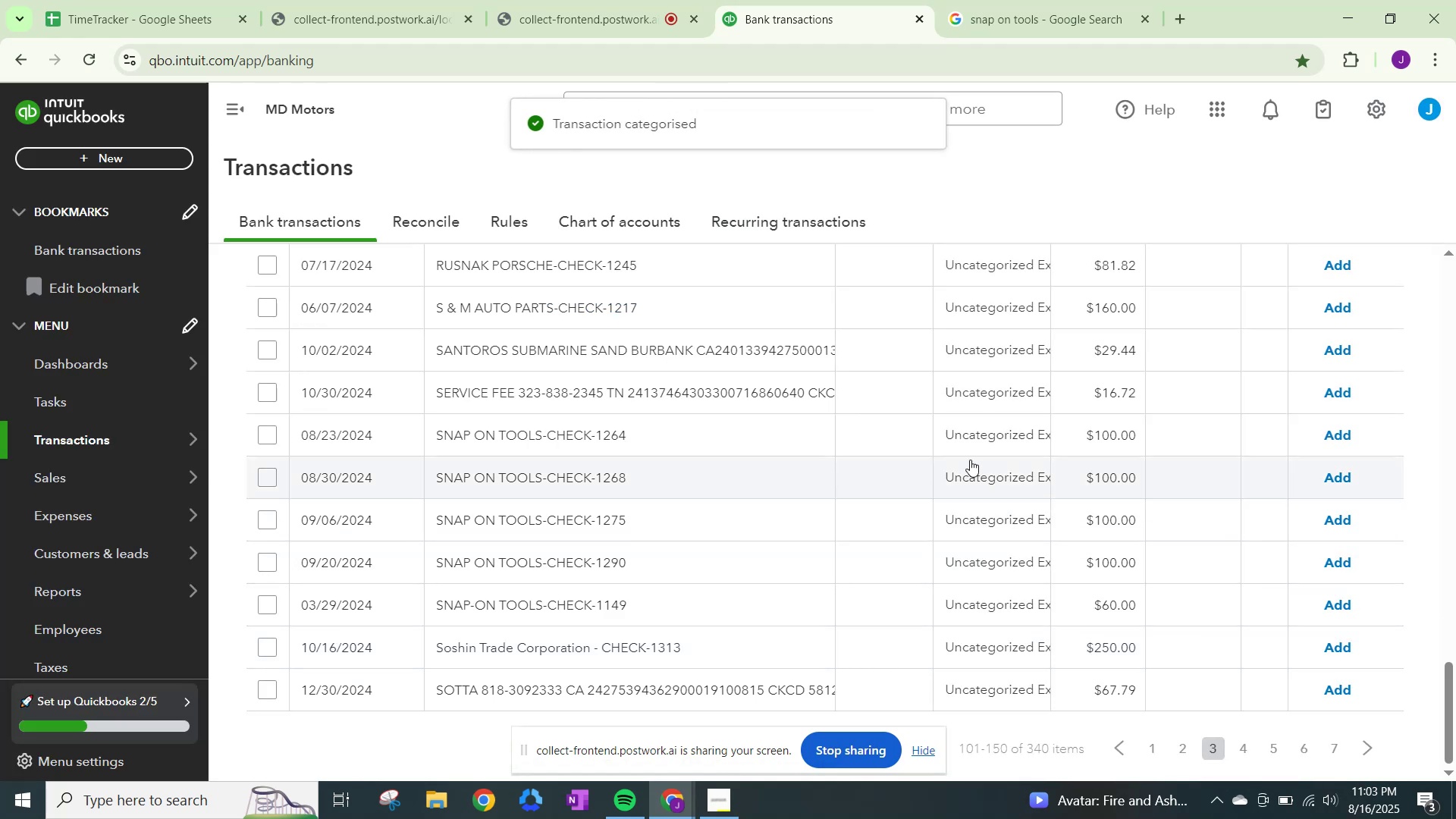 
left_click([1007, 432])
 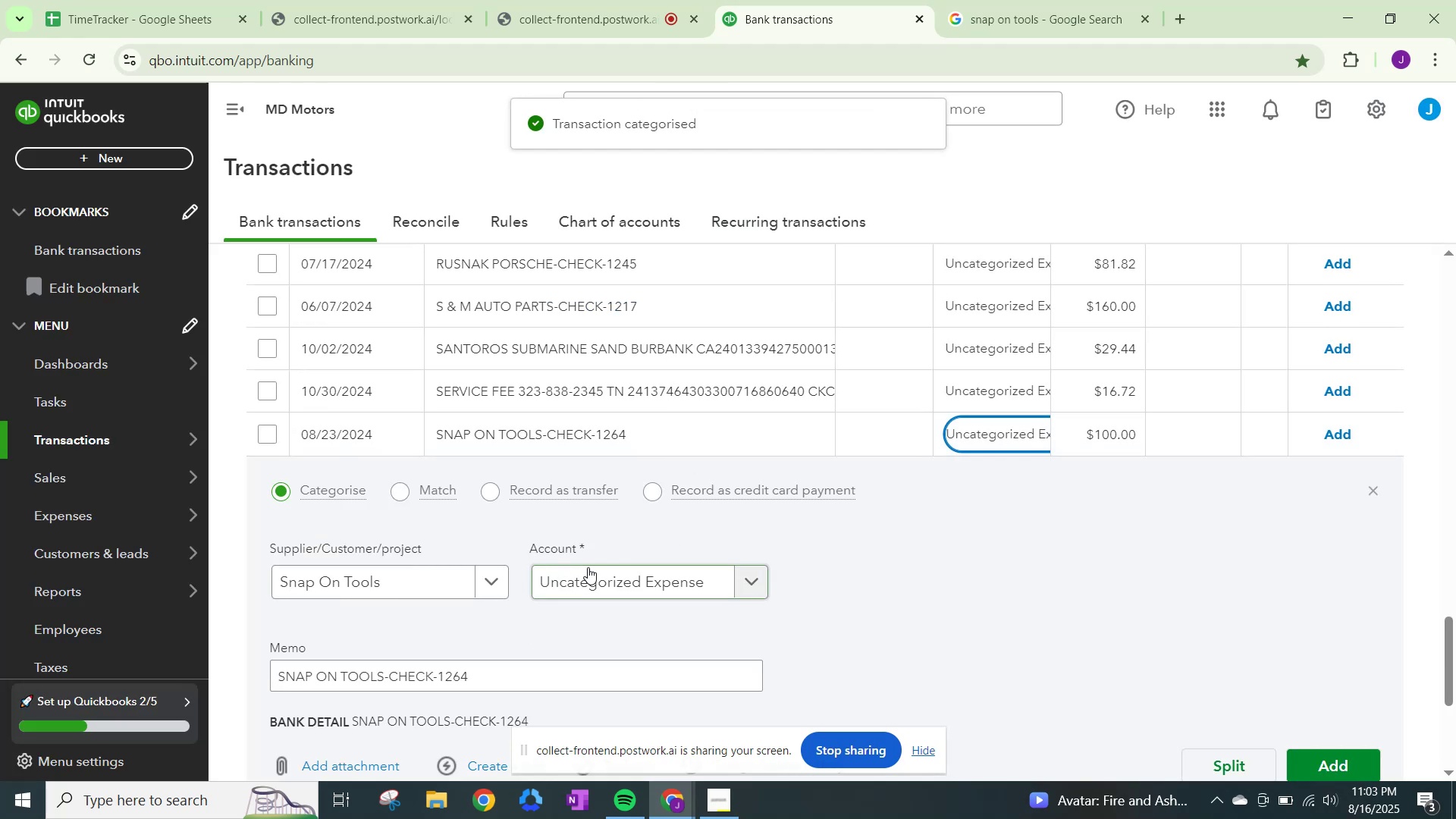 
left_click([595, 570])
 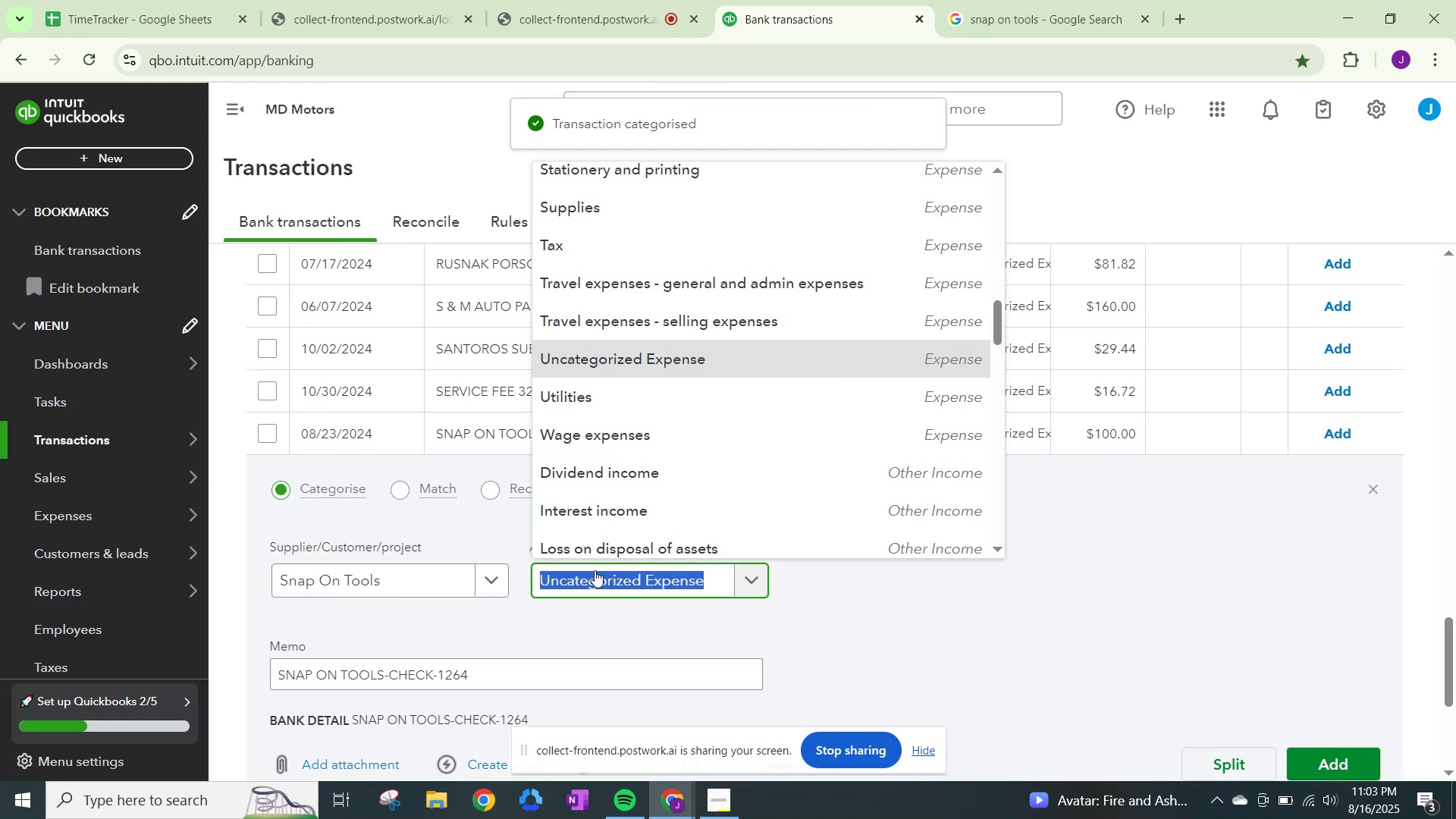 
type(other)
 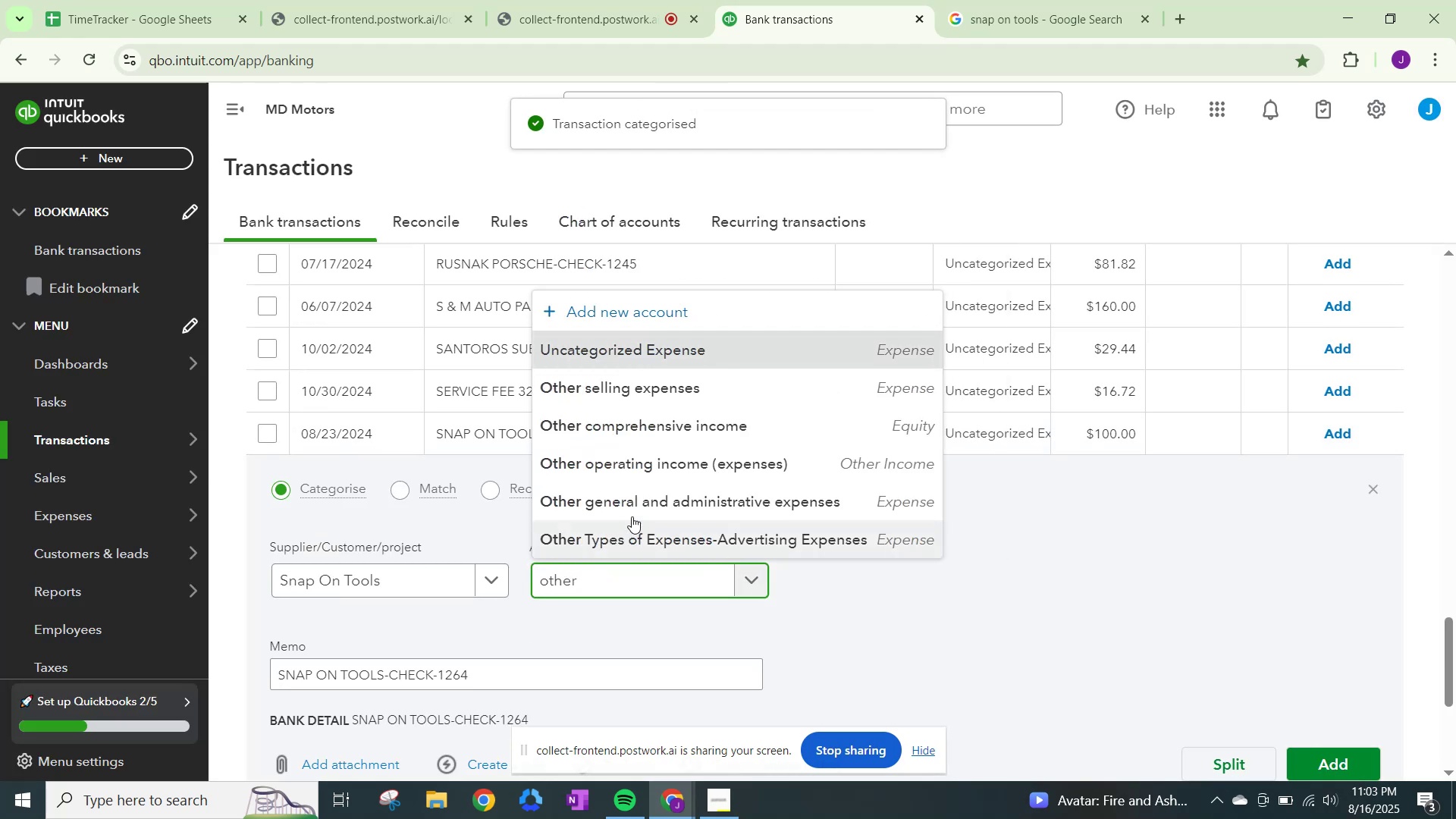 
left_click([634, 507])
 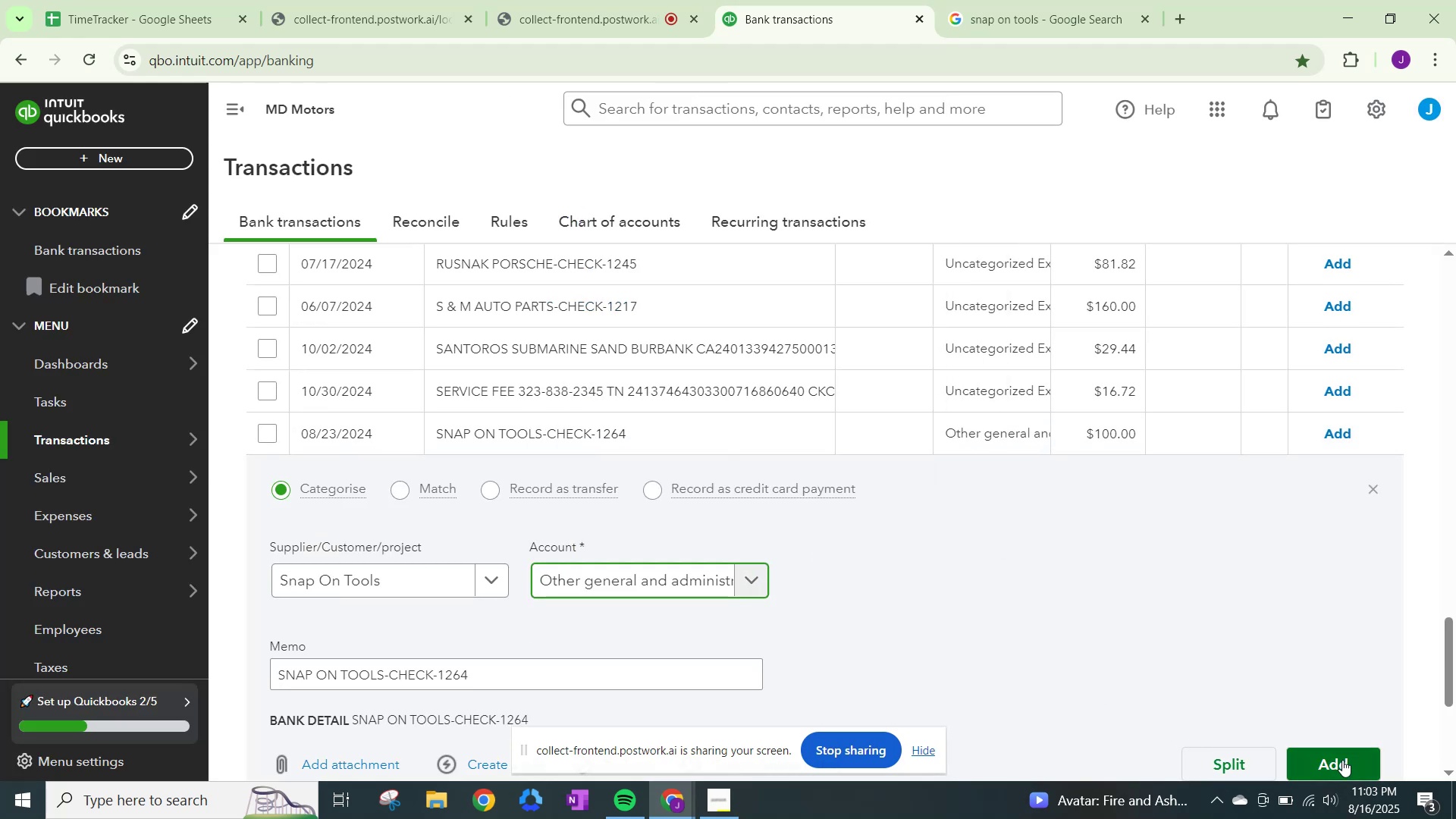 
left_click([1343, 759])
 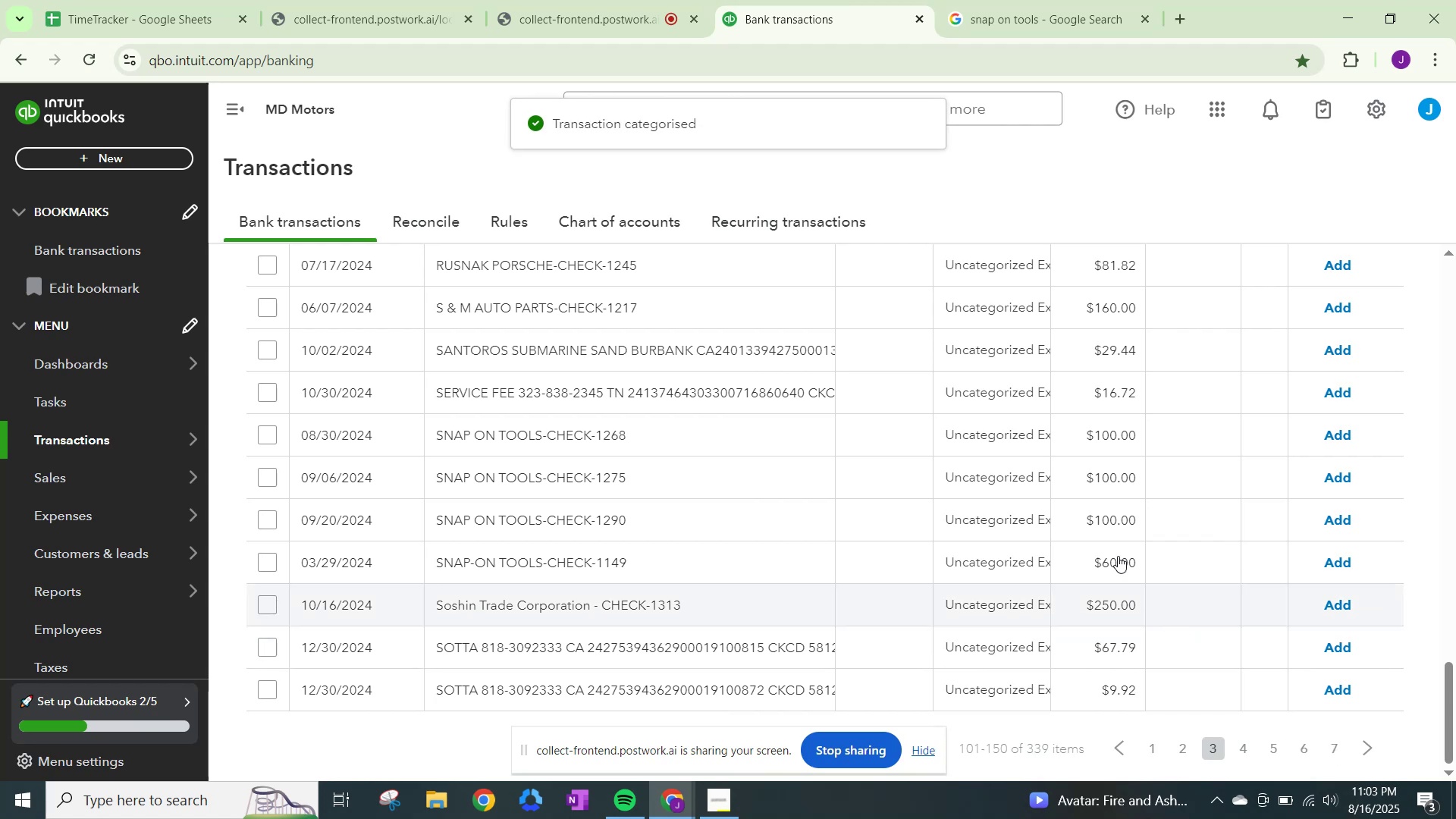 
left_click([996, 441])
 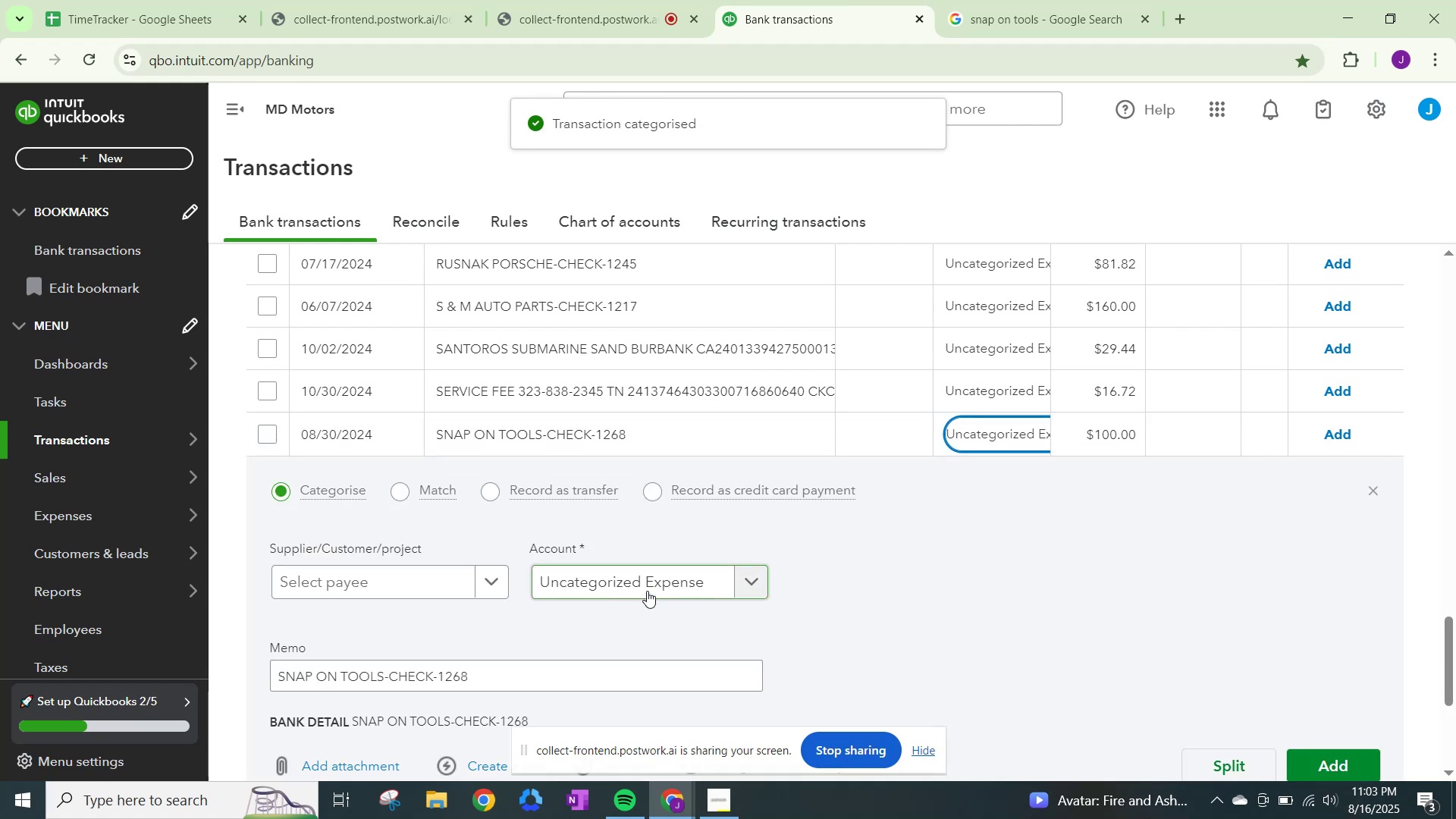 
left_click([647, 591])
 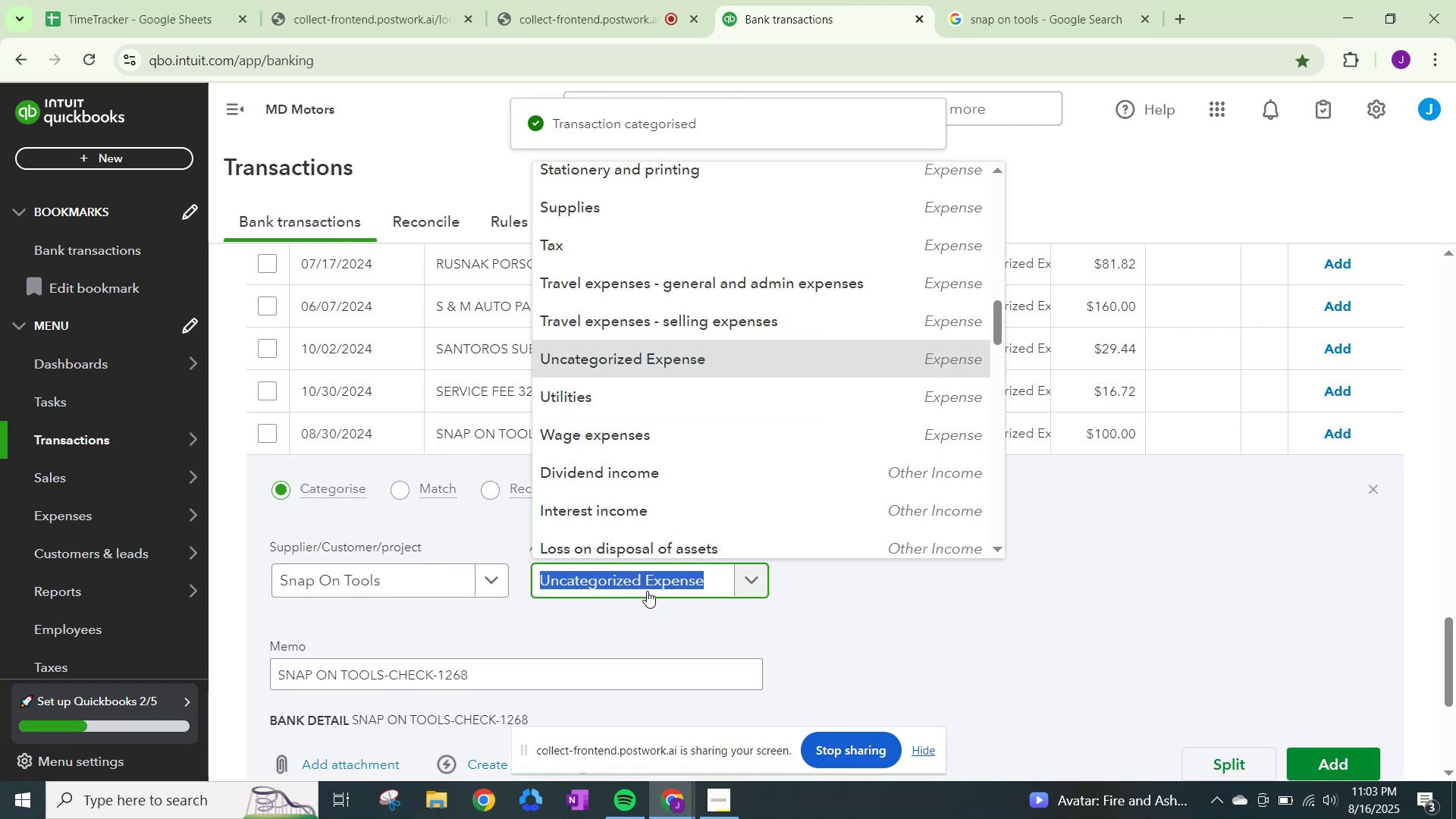 
type(other)
 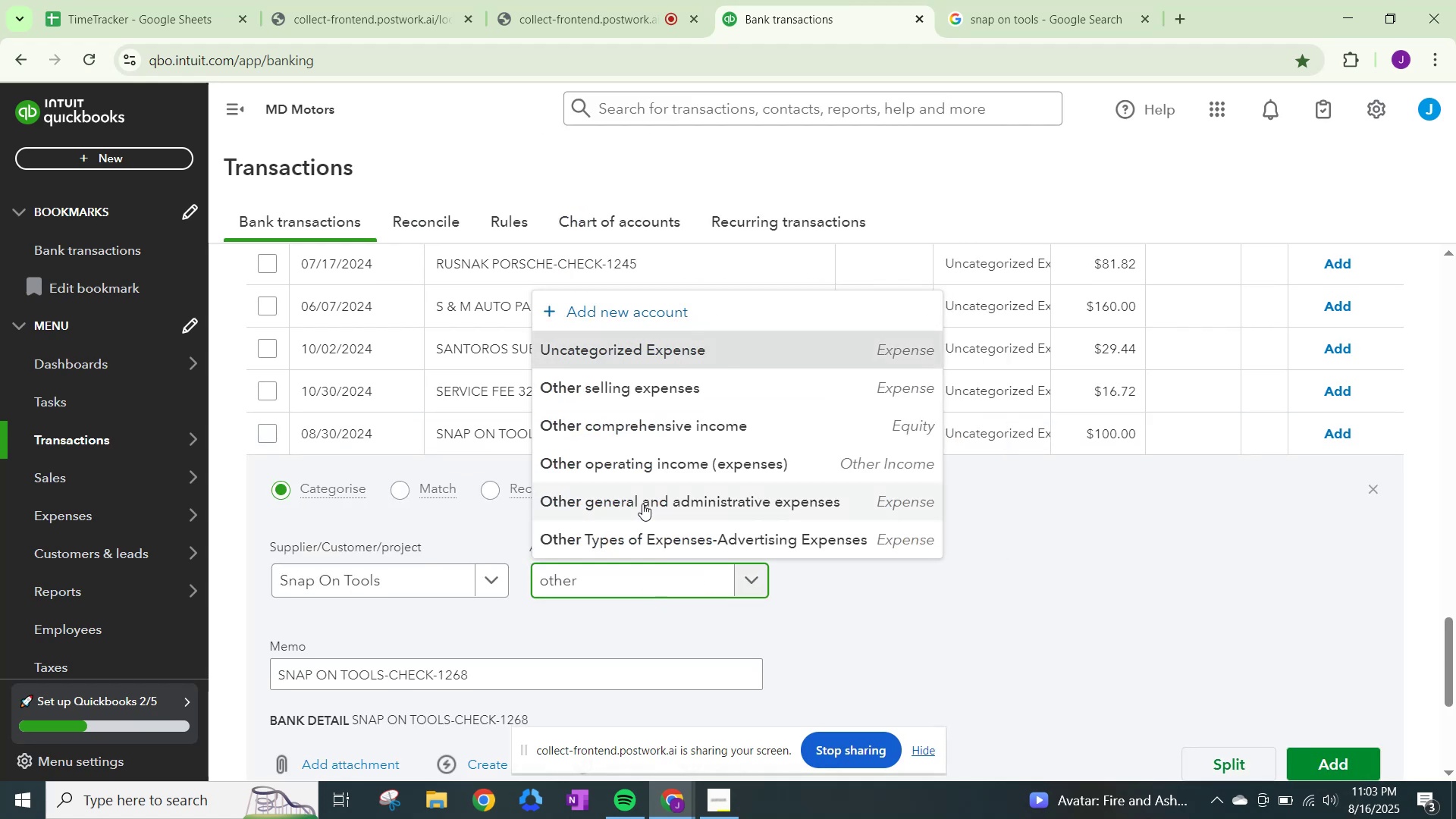 
left_click([642, 501])
 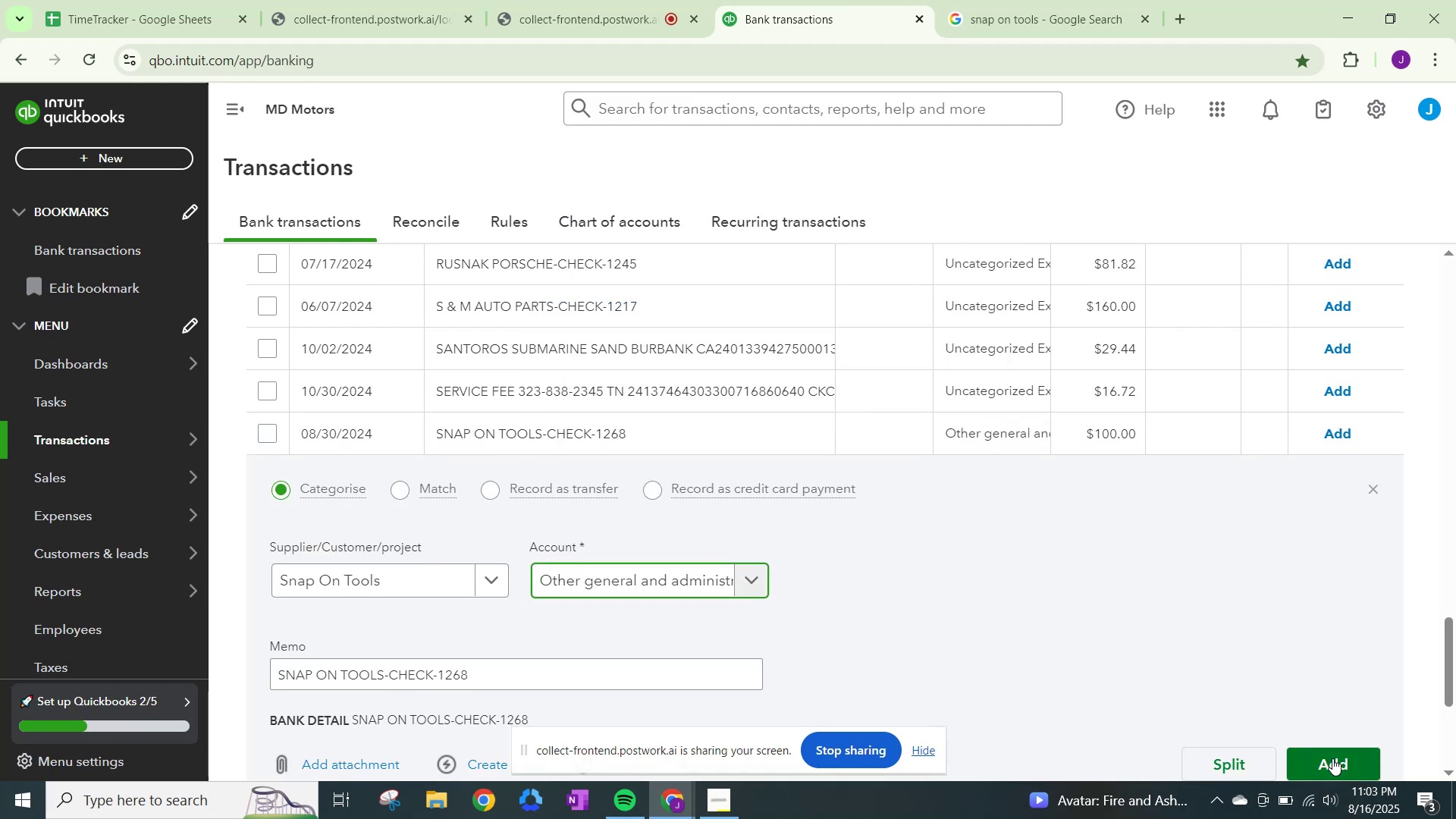 
left_click([1332, 758])
 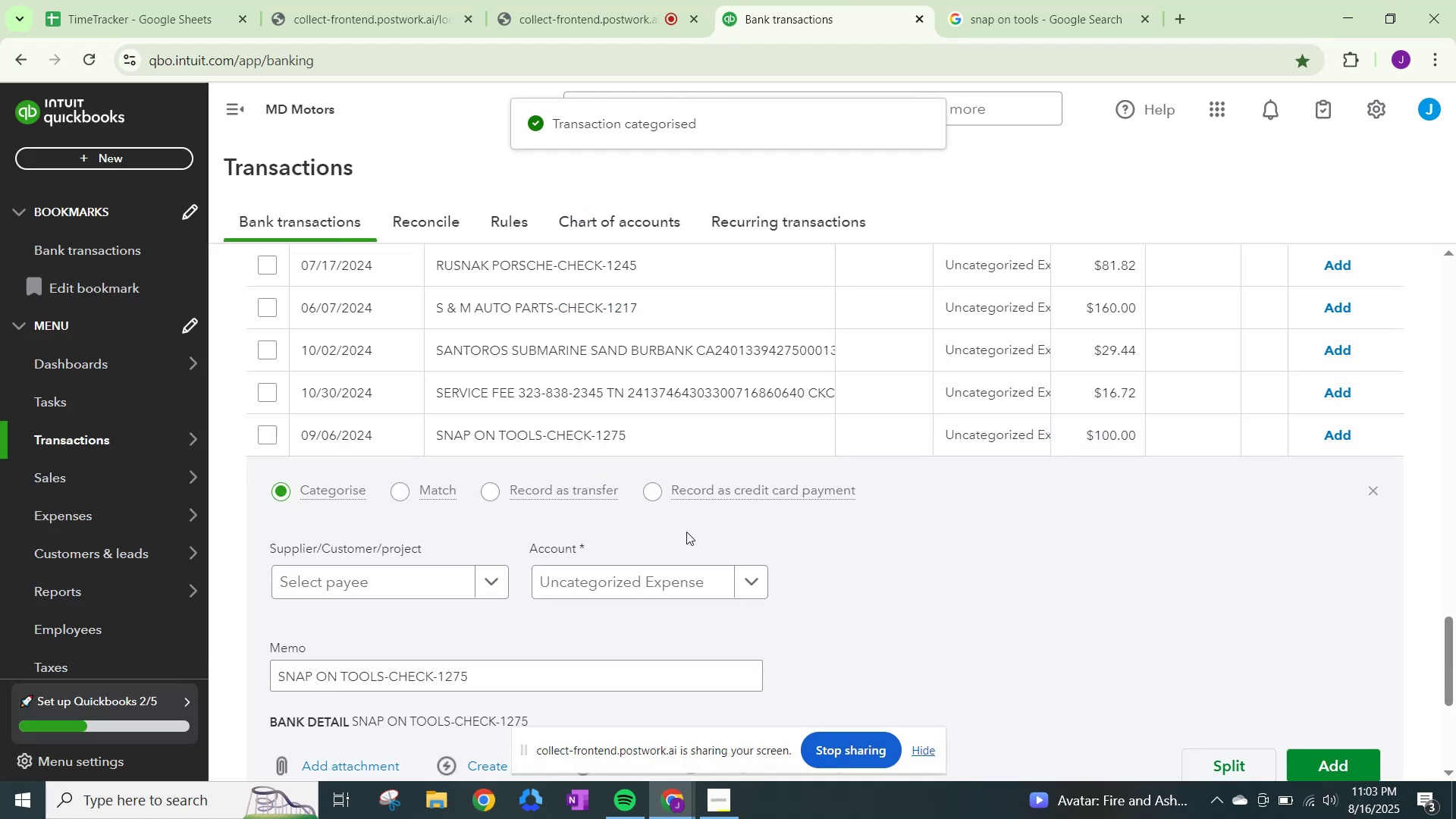 
left_click([663, 576])
 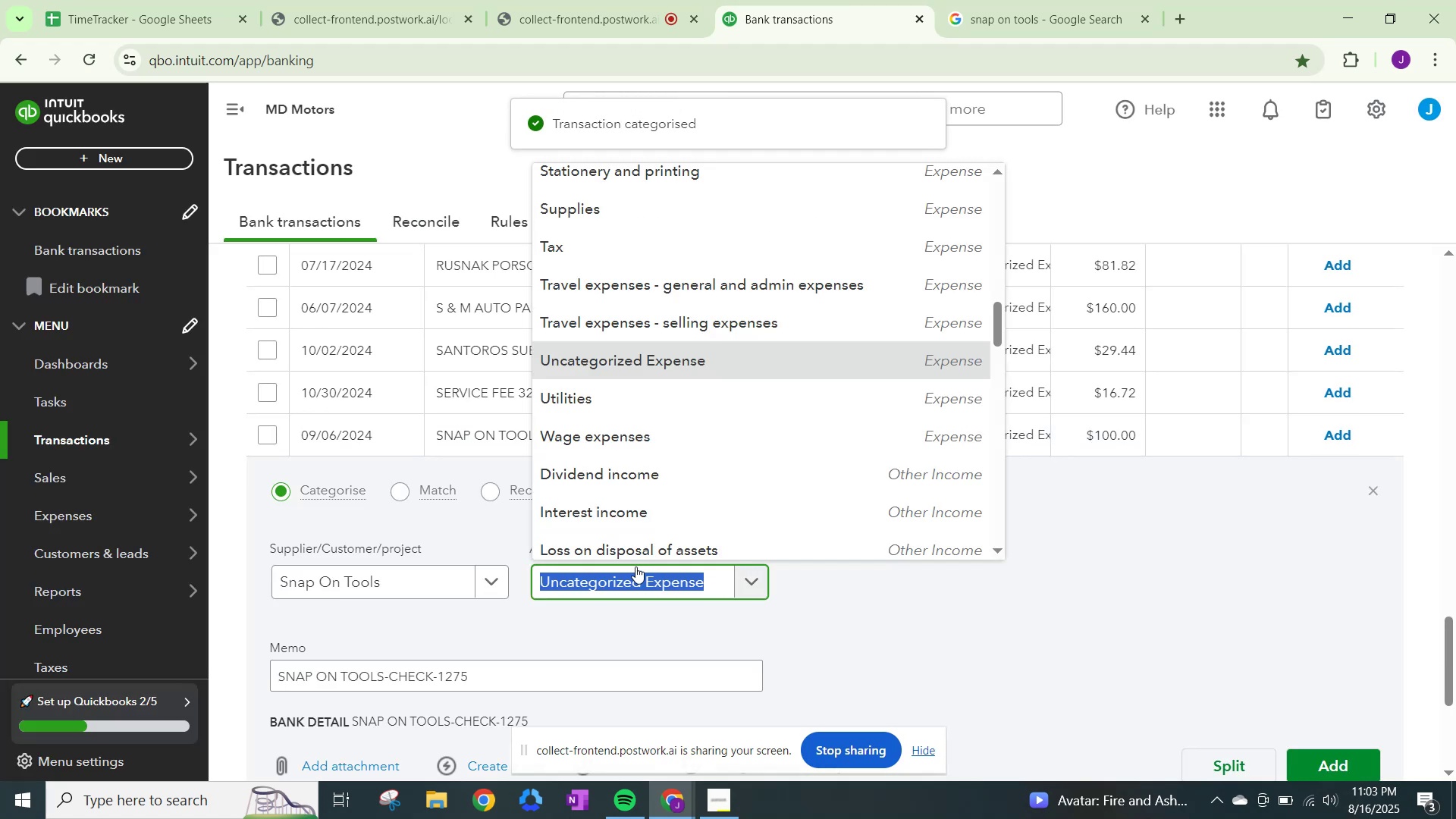 
type(other)
 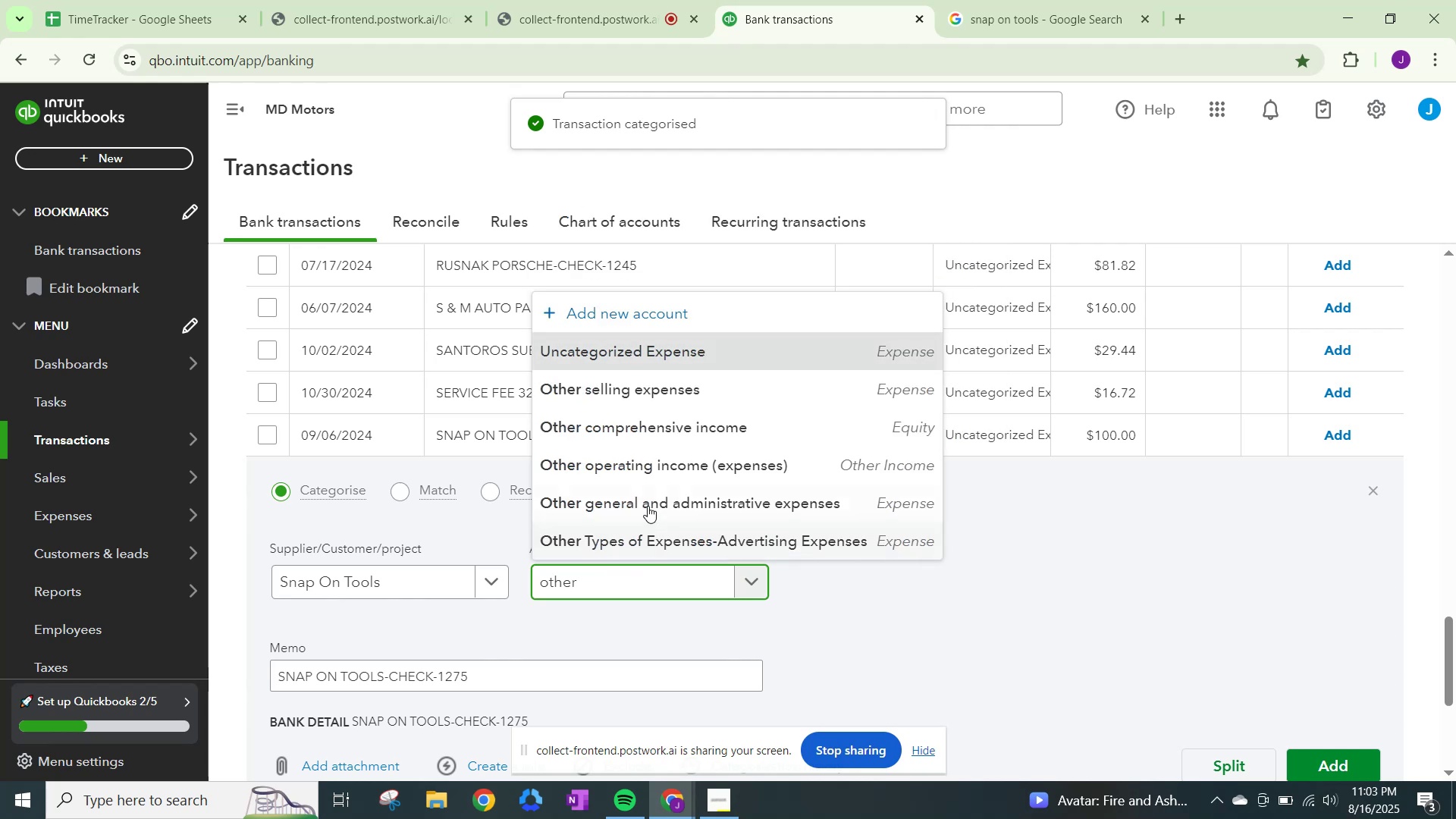 
left_click([653, 484])
 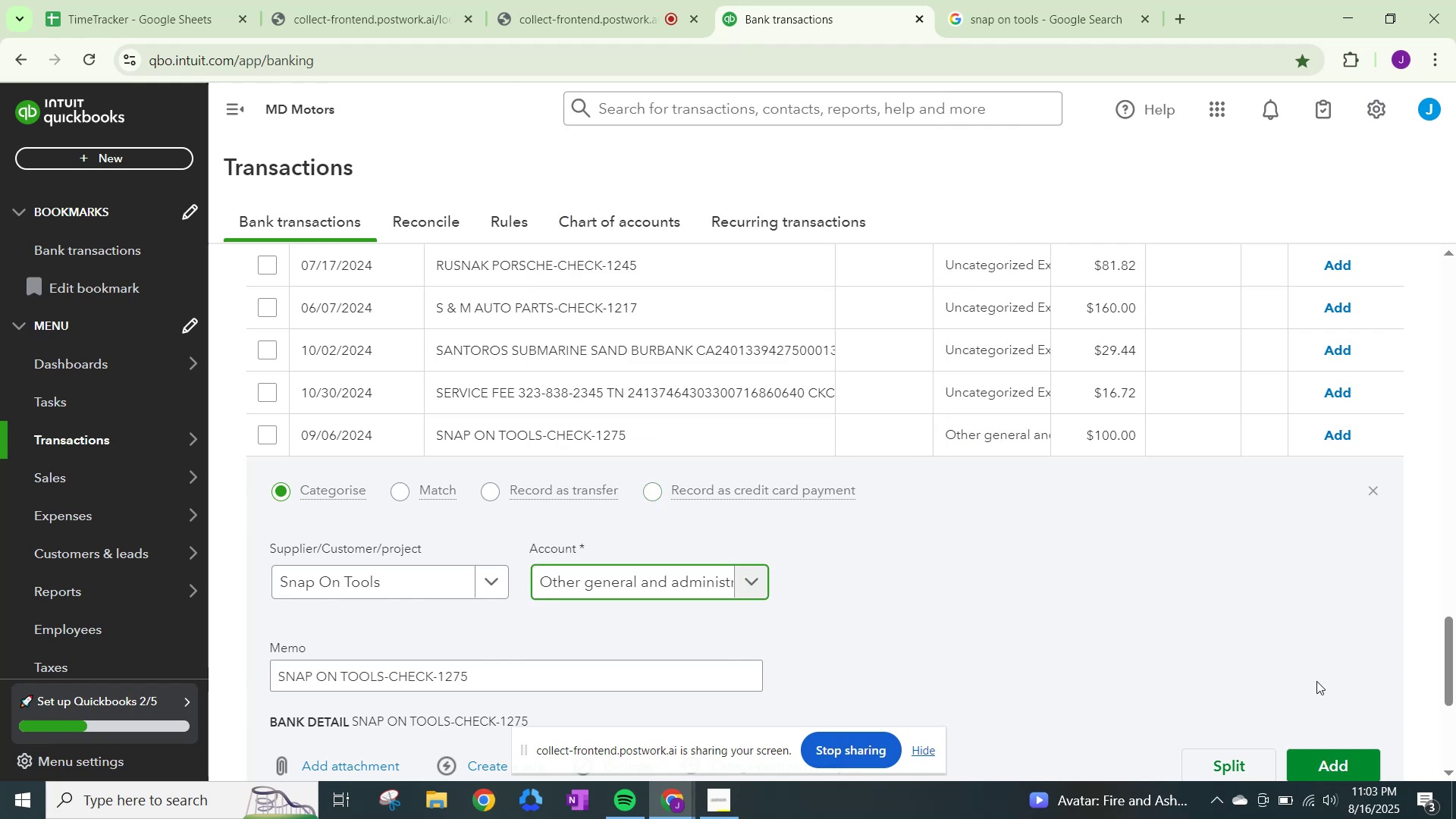 
scroll: coordinate [1373, 725], scroll_direction: down, amount: 1.0
 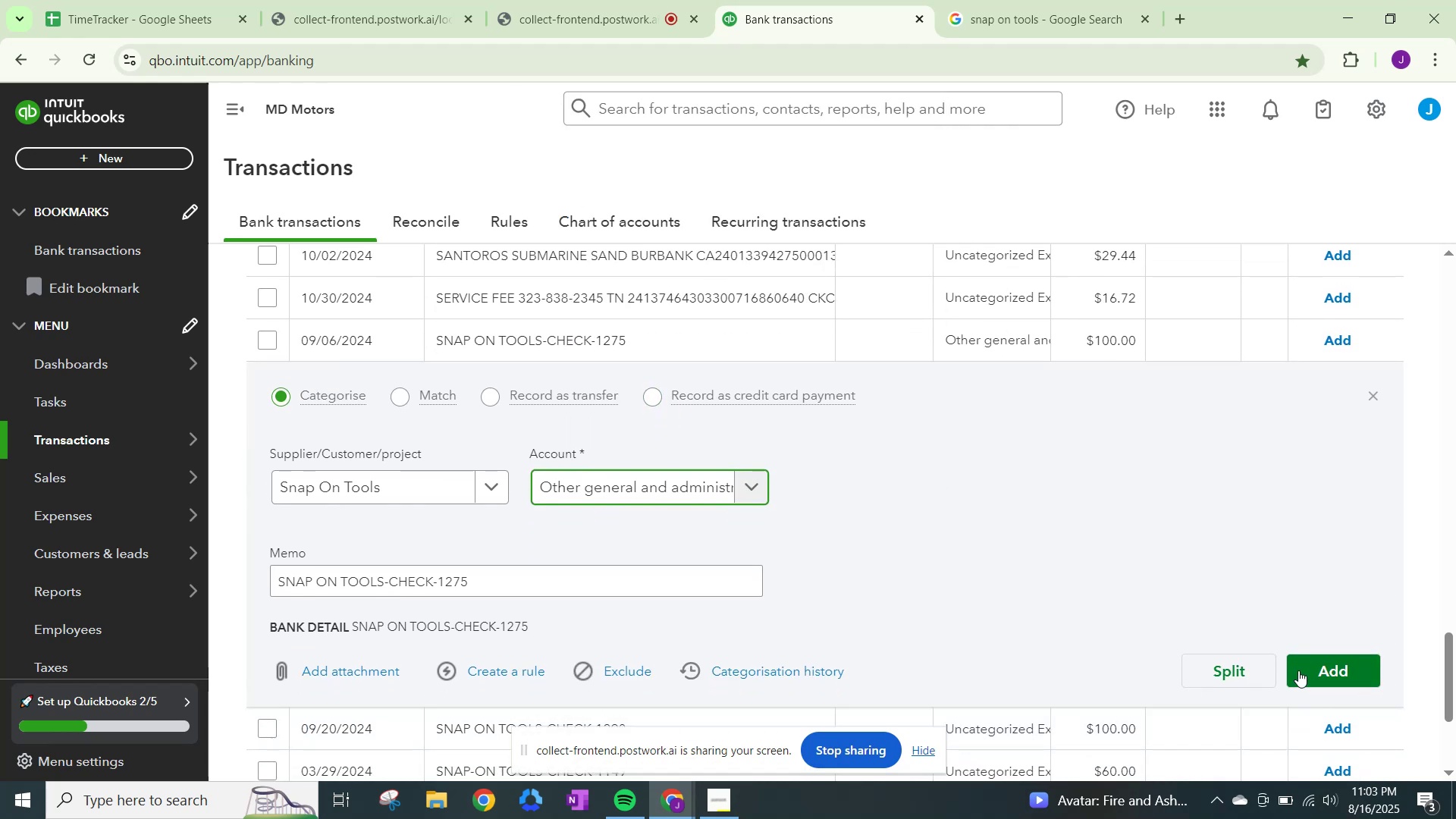 
left_click([1298, 670])
 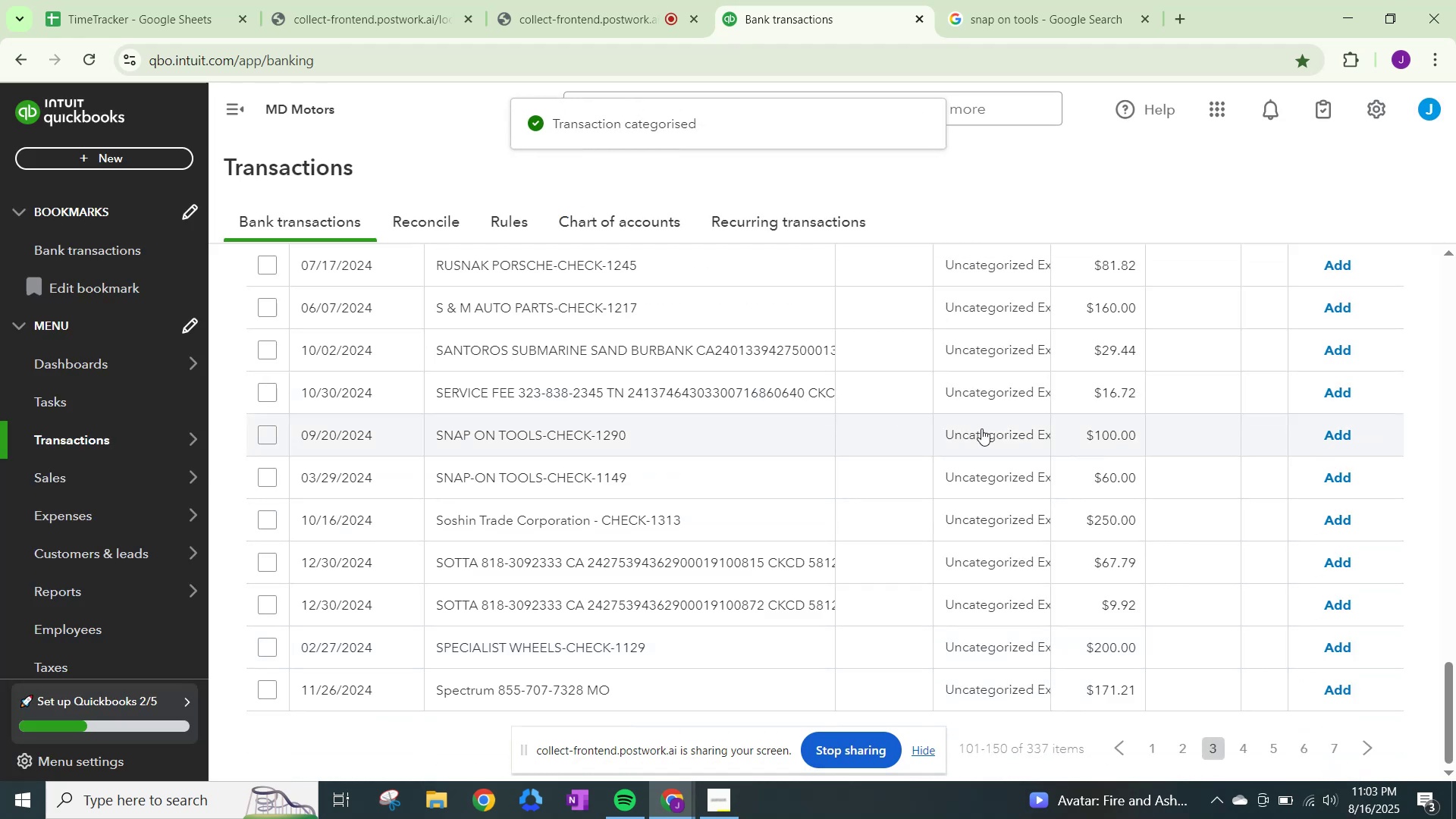 
type(snap )
 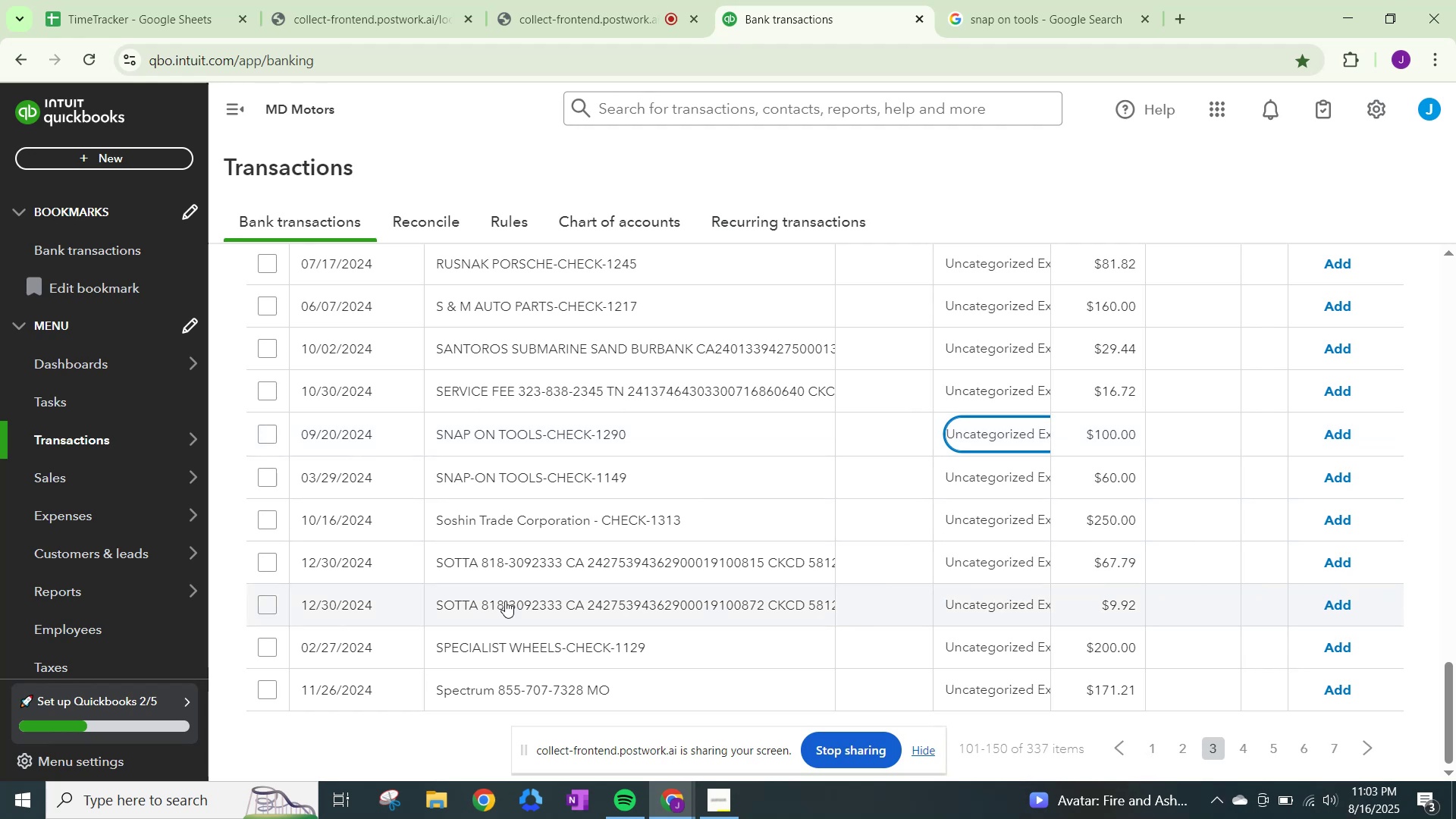 
left_click([968, 421])
 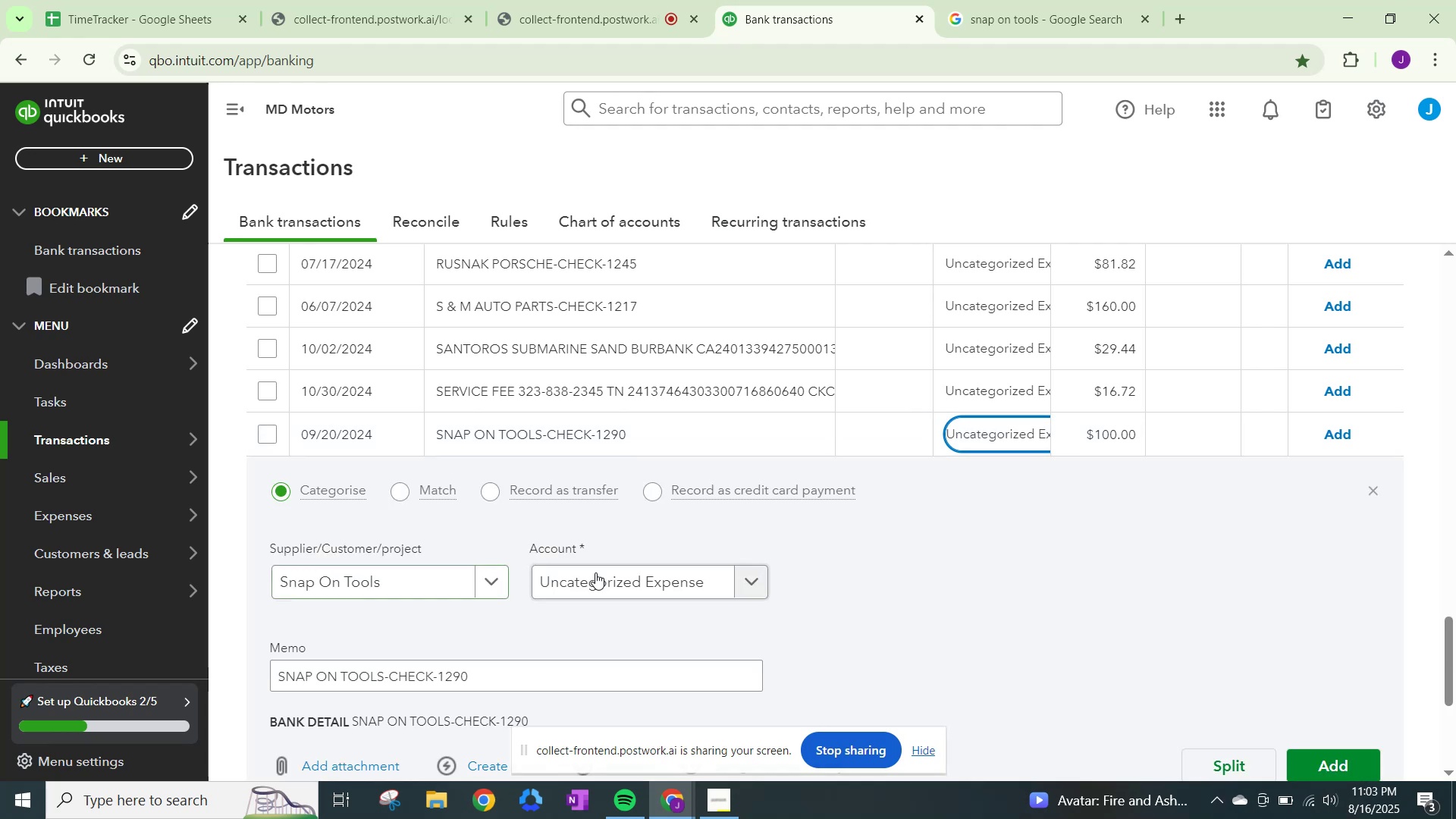 
left_click([643, 574])
 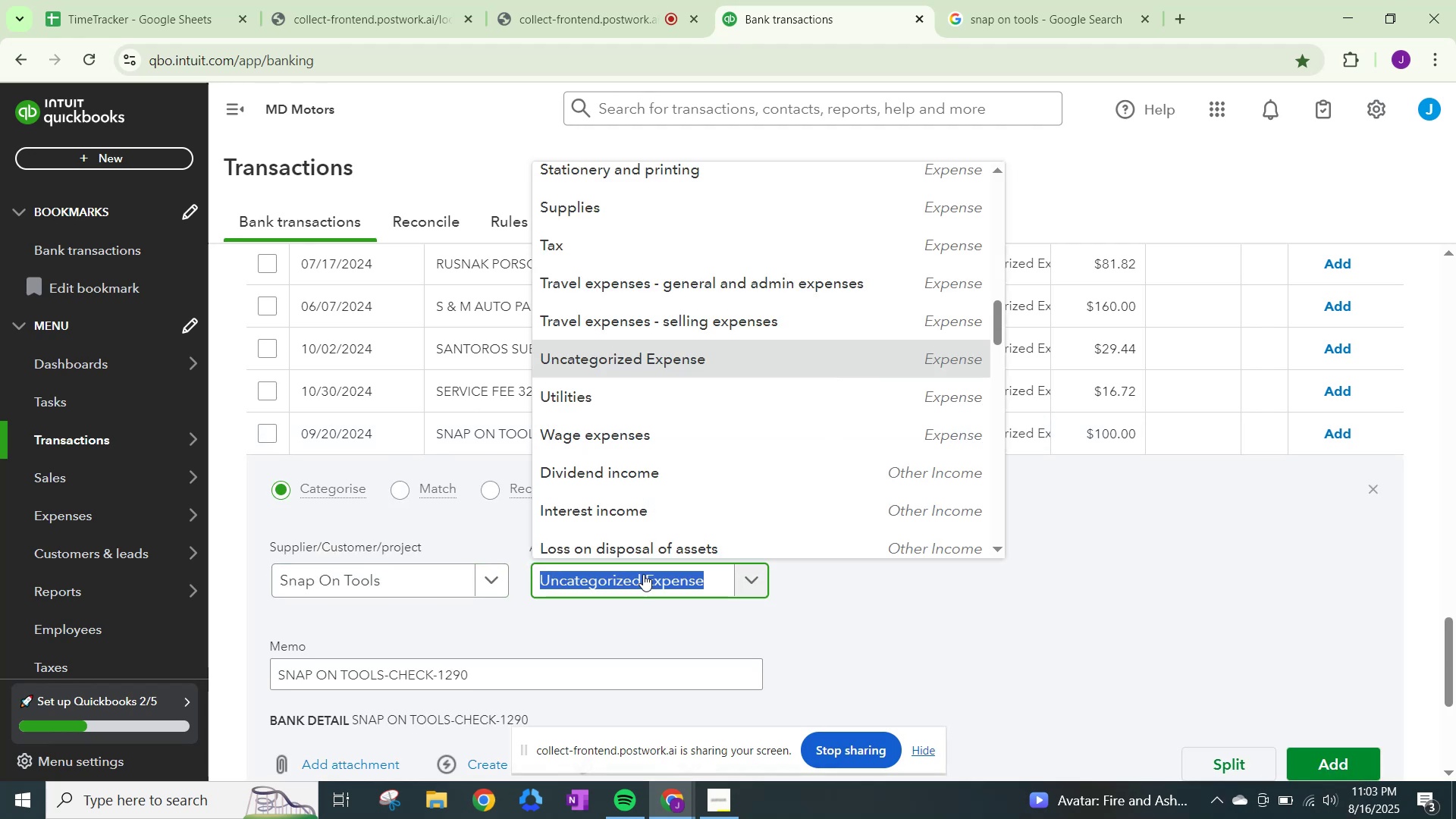 
type(other)
 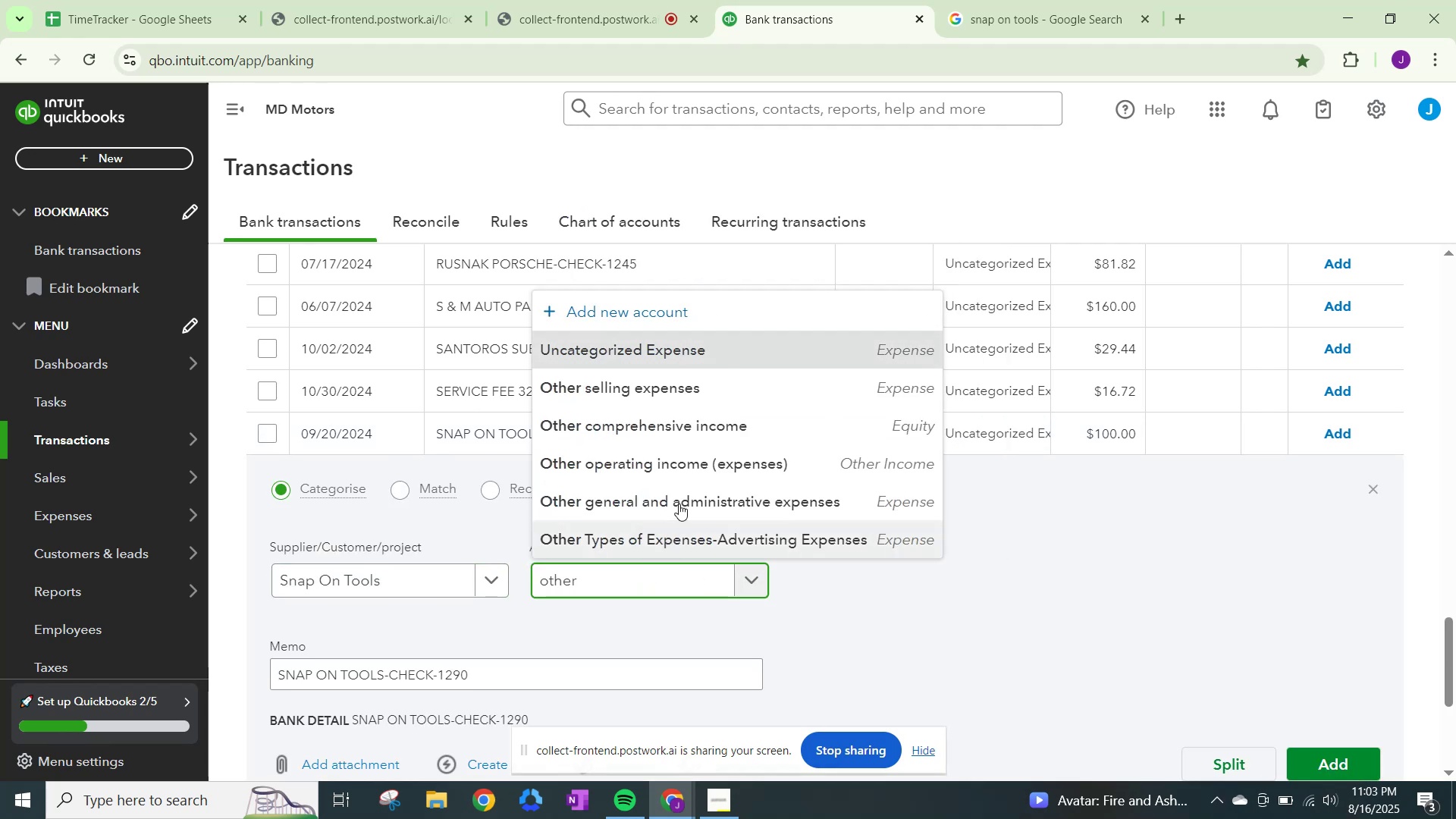 
left_click([679, 488])
 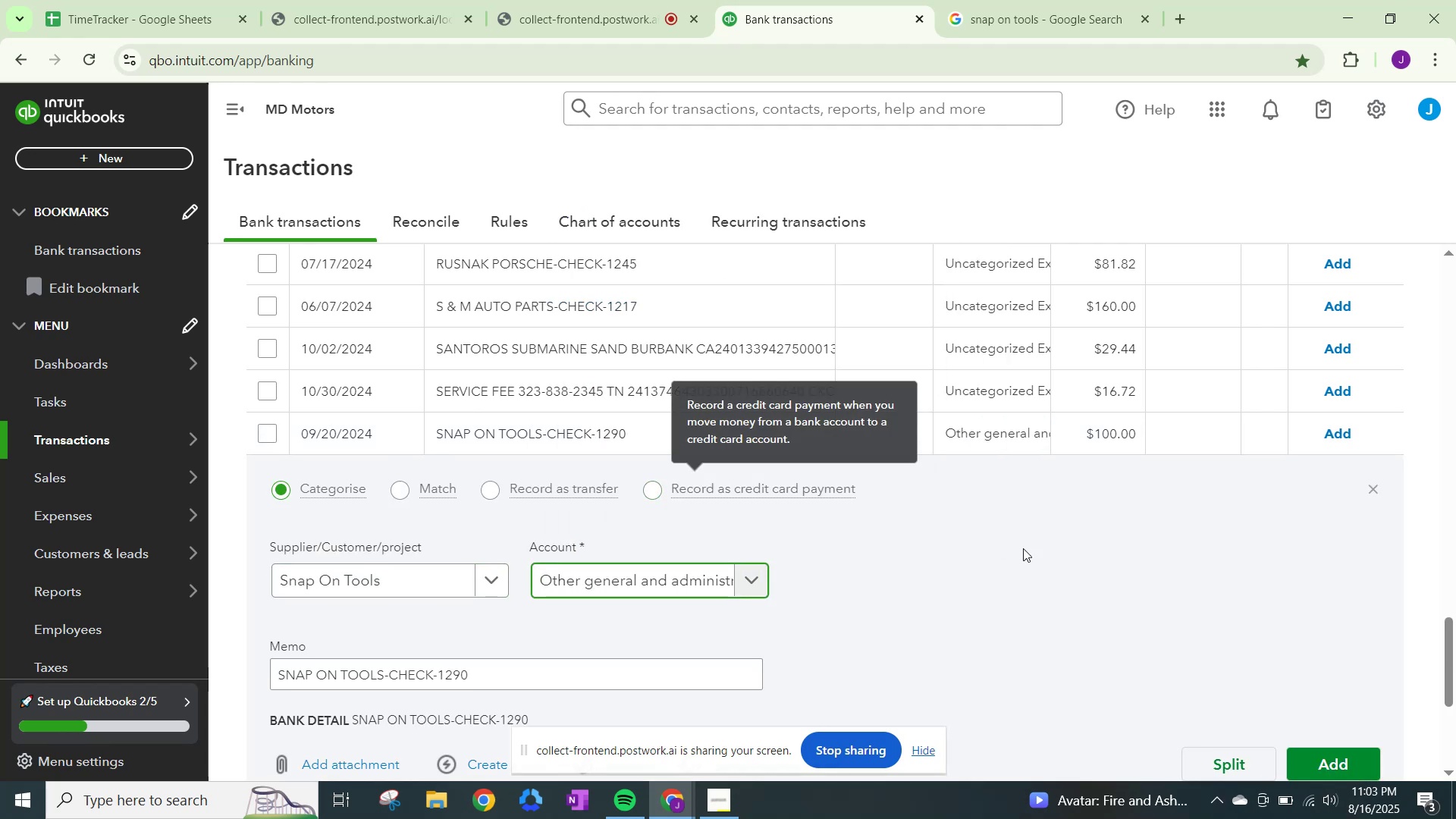 
scroll: coordinate [1077, 572], scroll_direction: down, amount: 1.0
 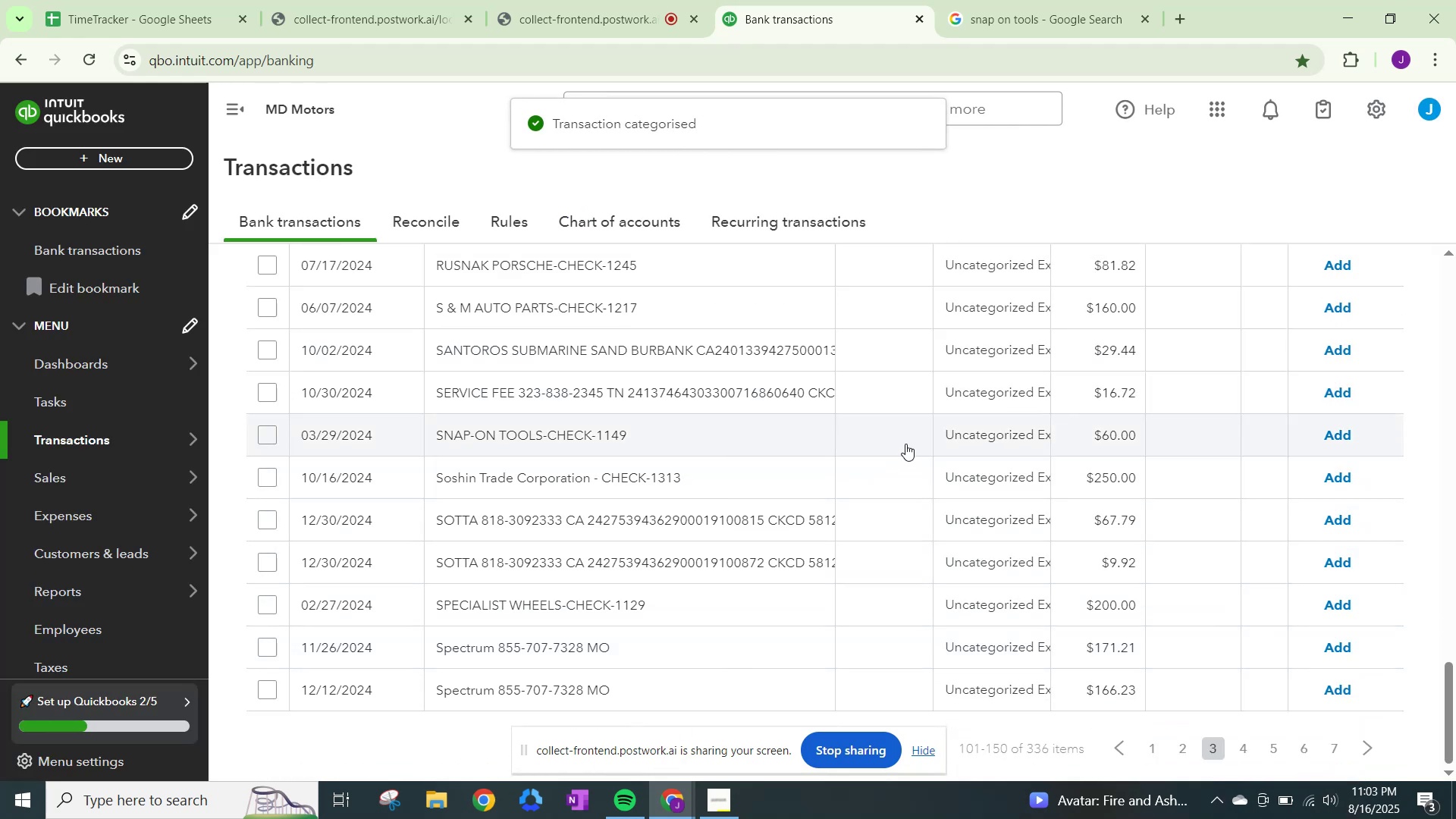 
wait(5.26)
 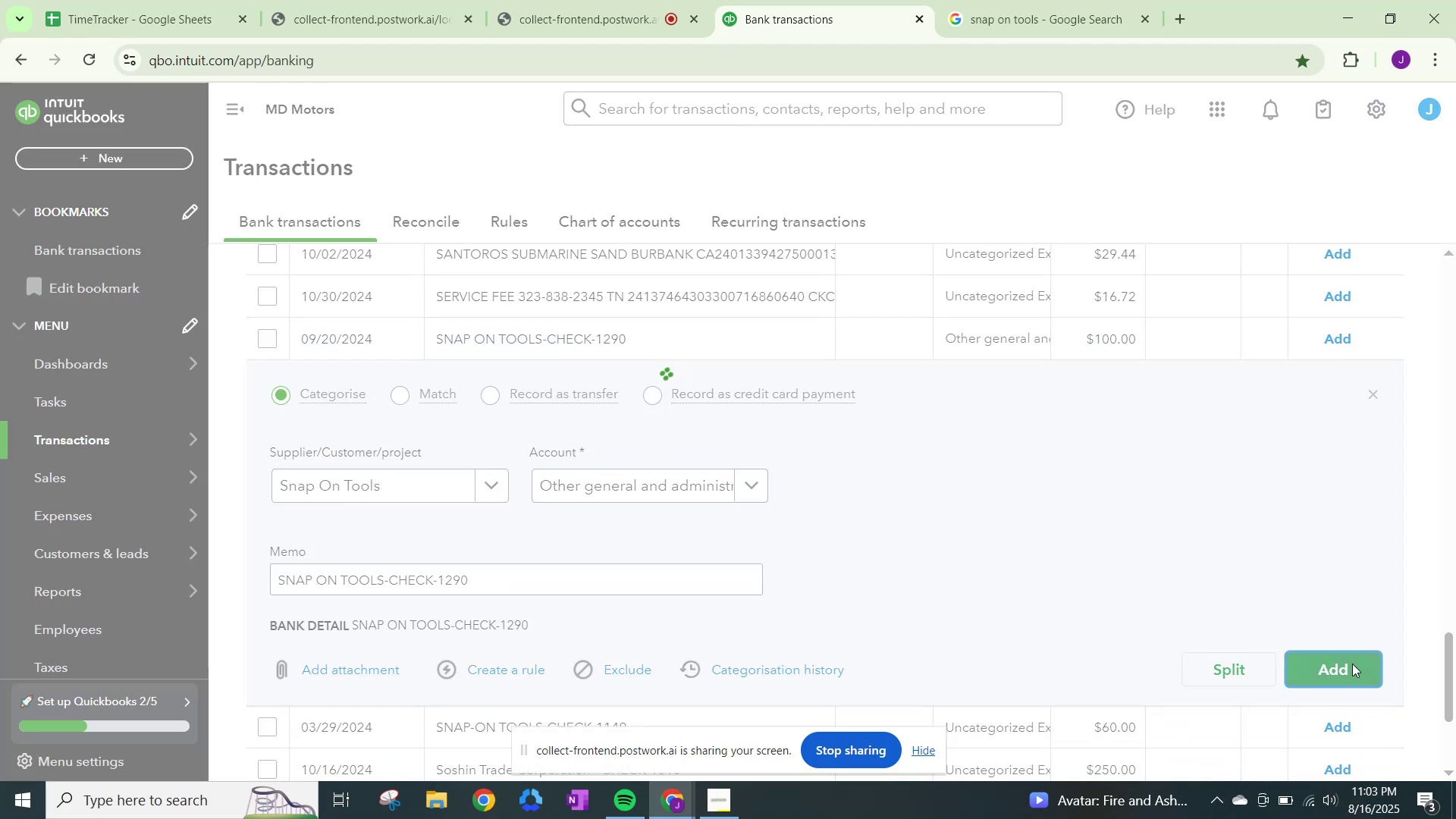 
left_click([496, 570])
 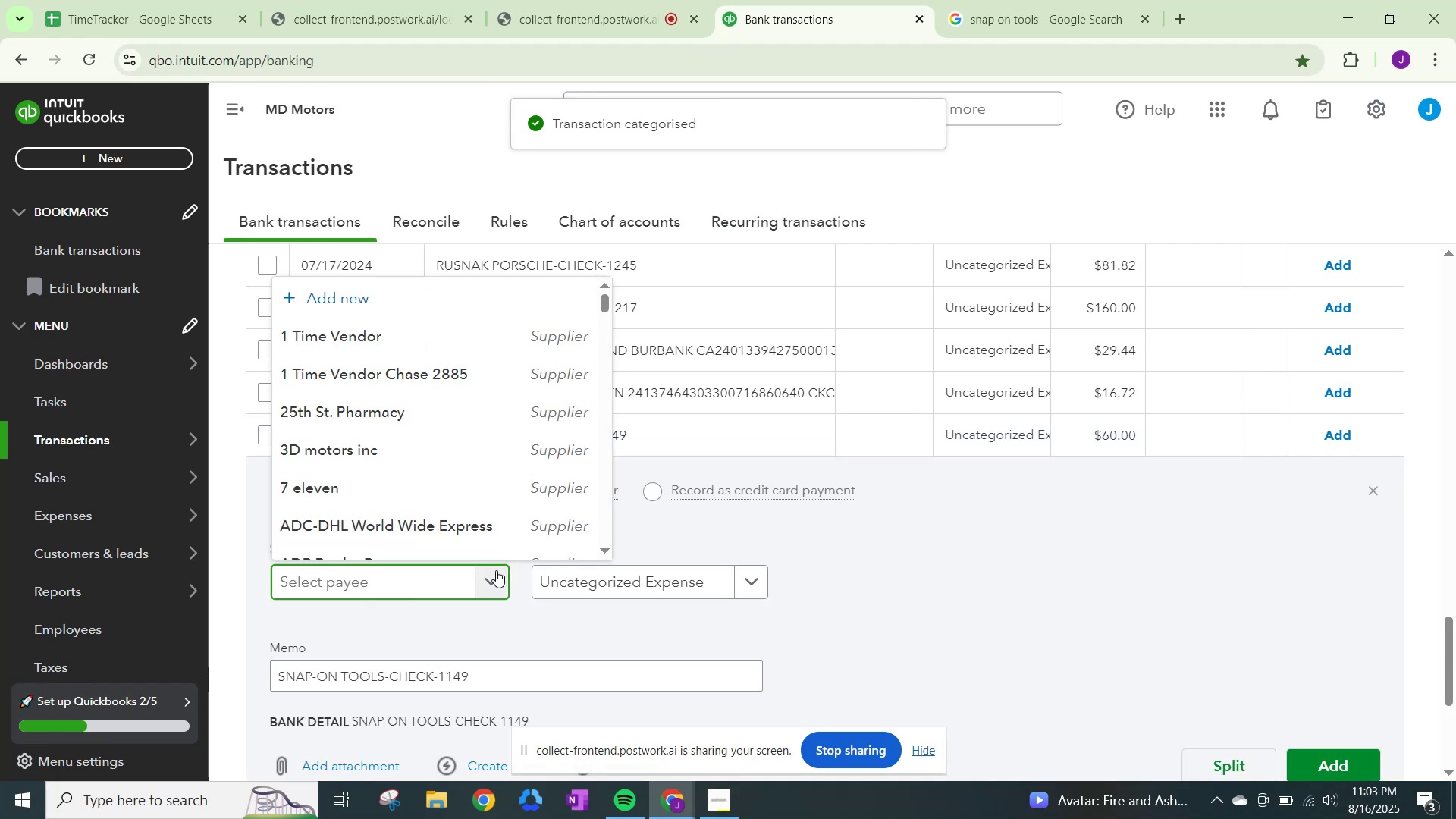 
type(dnsp)
key(Backspace)
key(Backspace)
key(Backspace)
key(Backspace)
key(Backspace)
key(Backspace)
type(snap)
 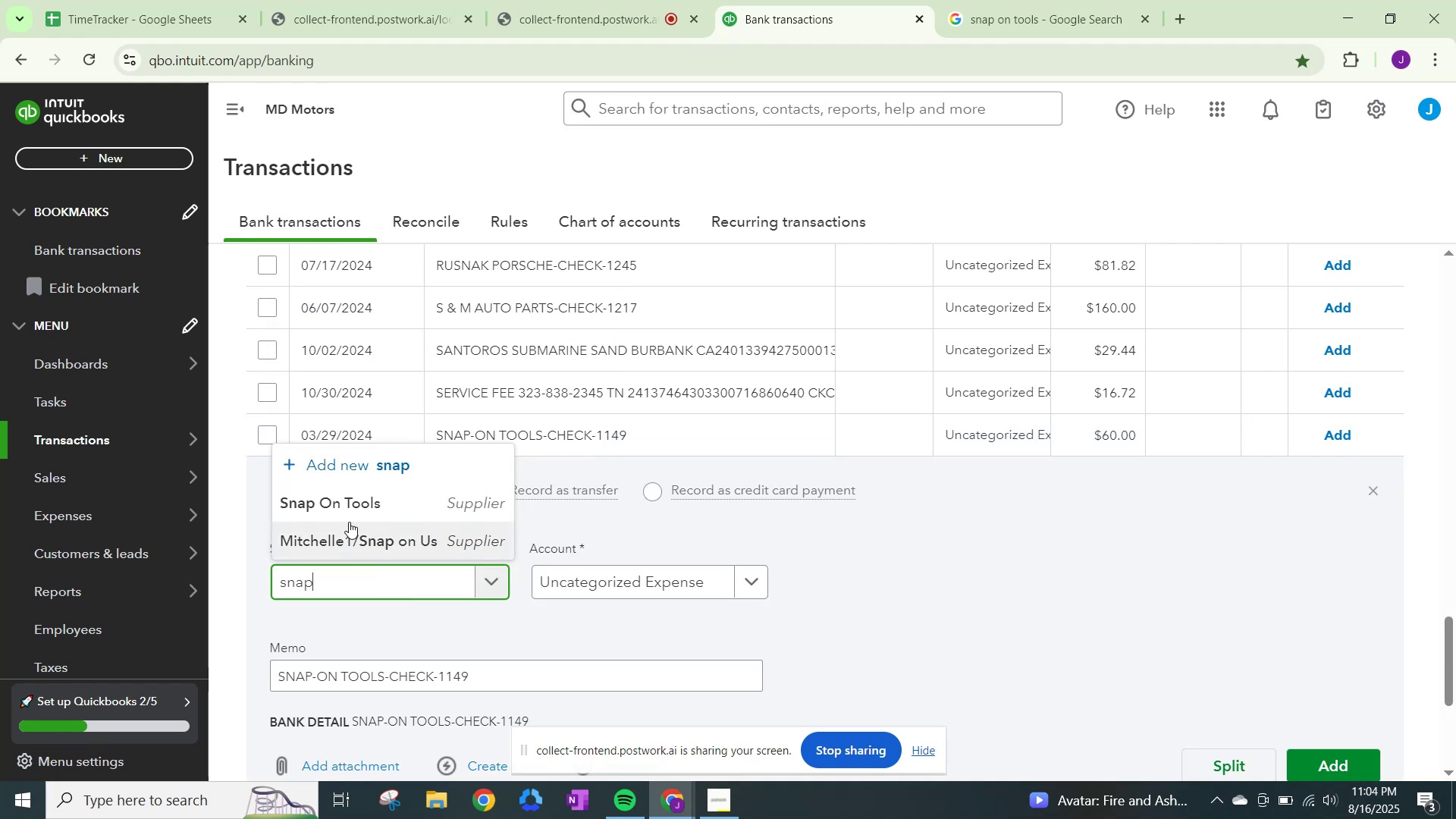 
left_click([365, 484])
 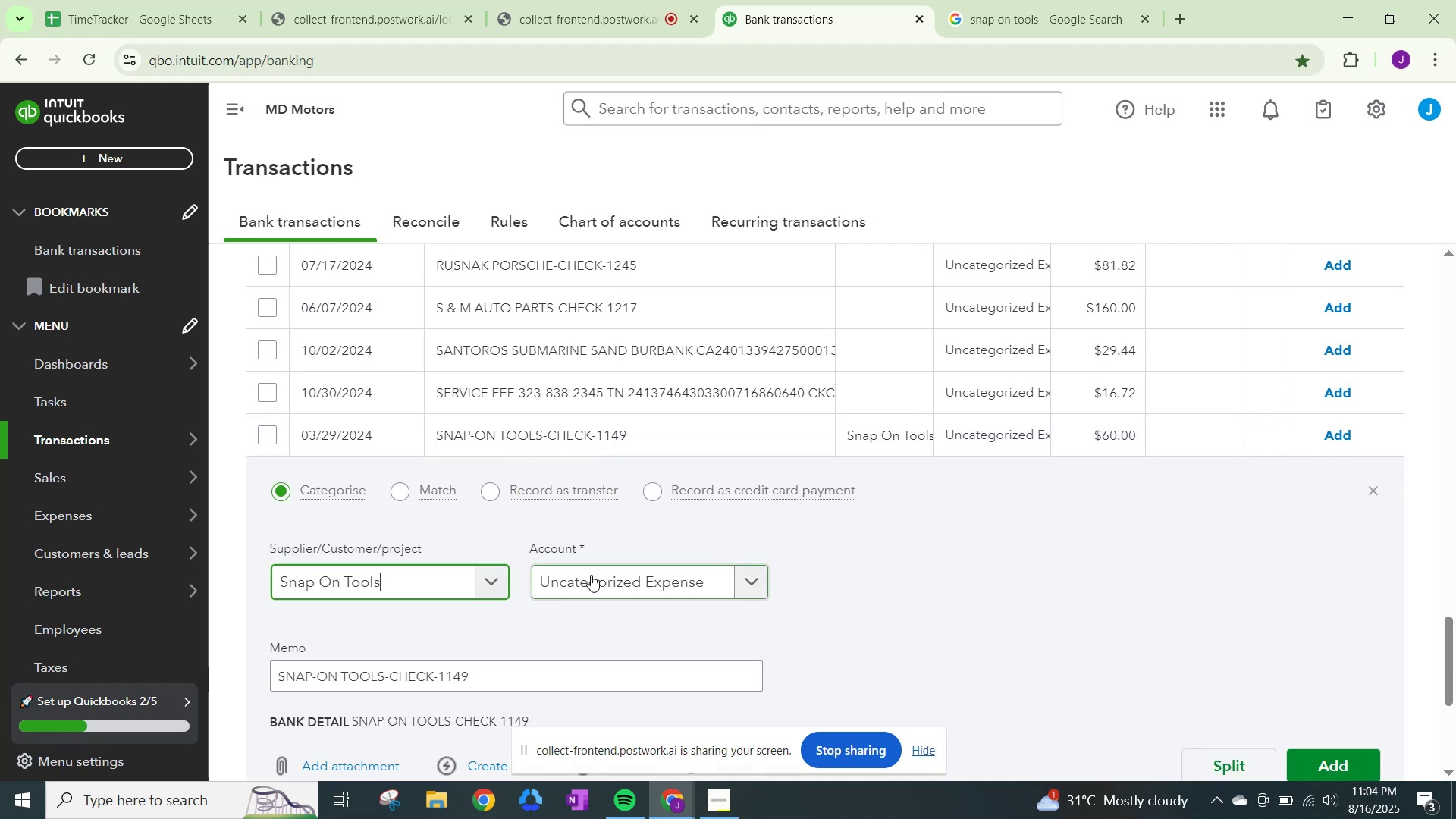 
left_click([591, 575])
 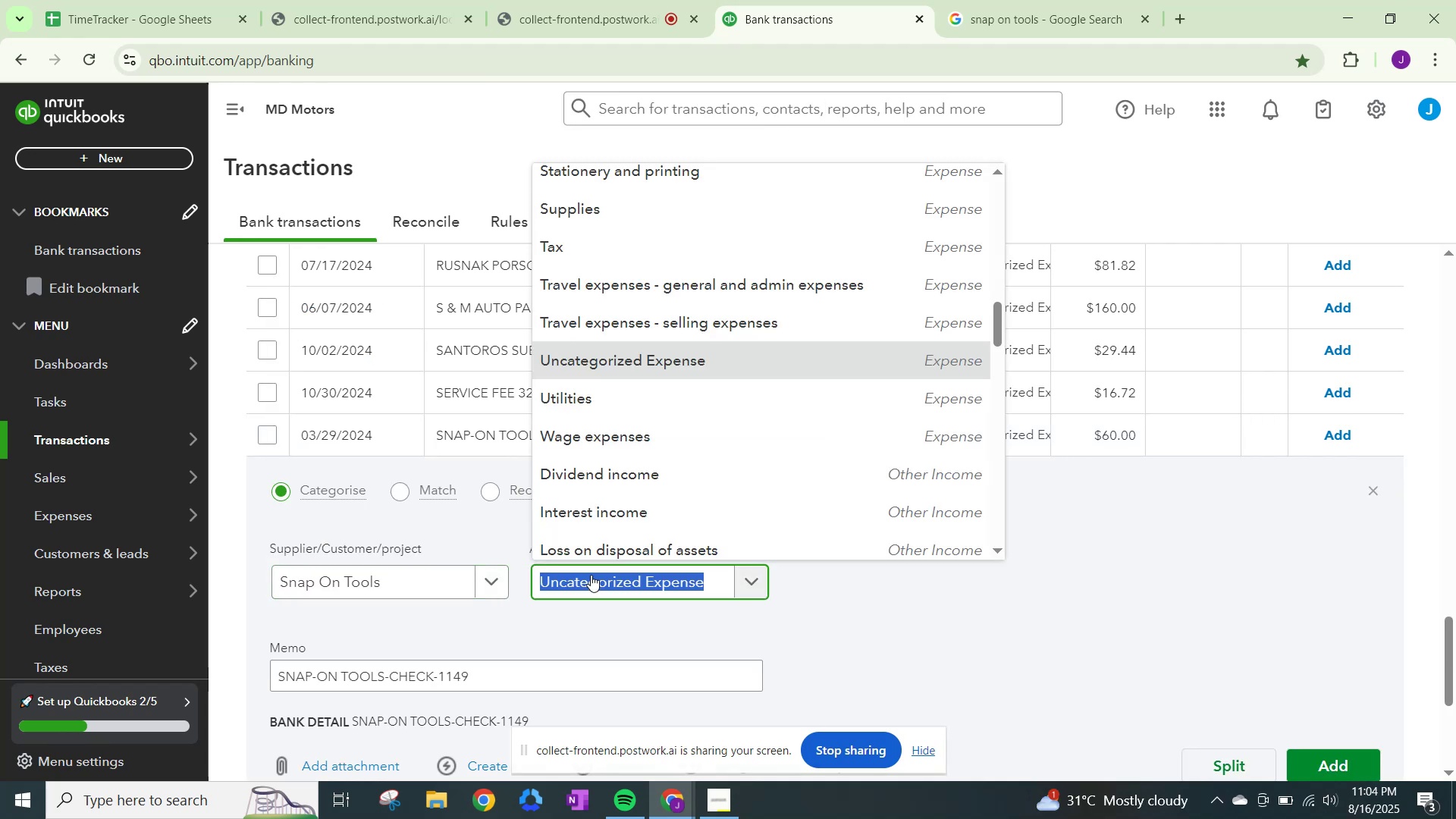 
type(other)
 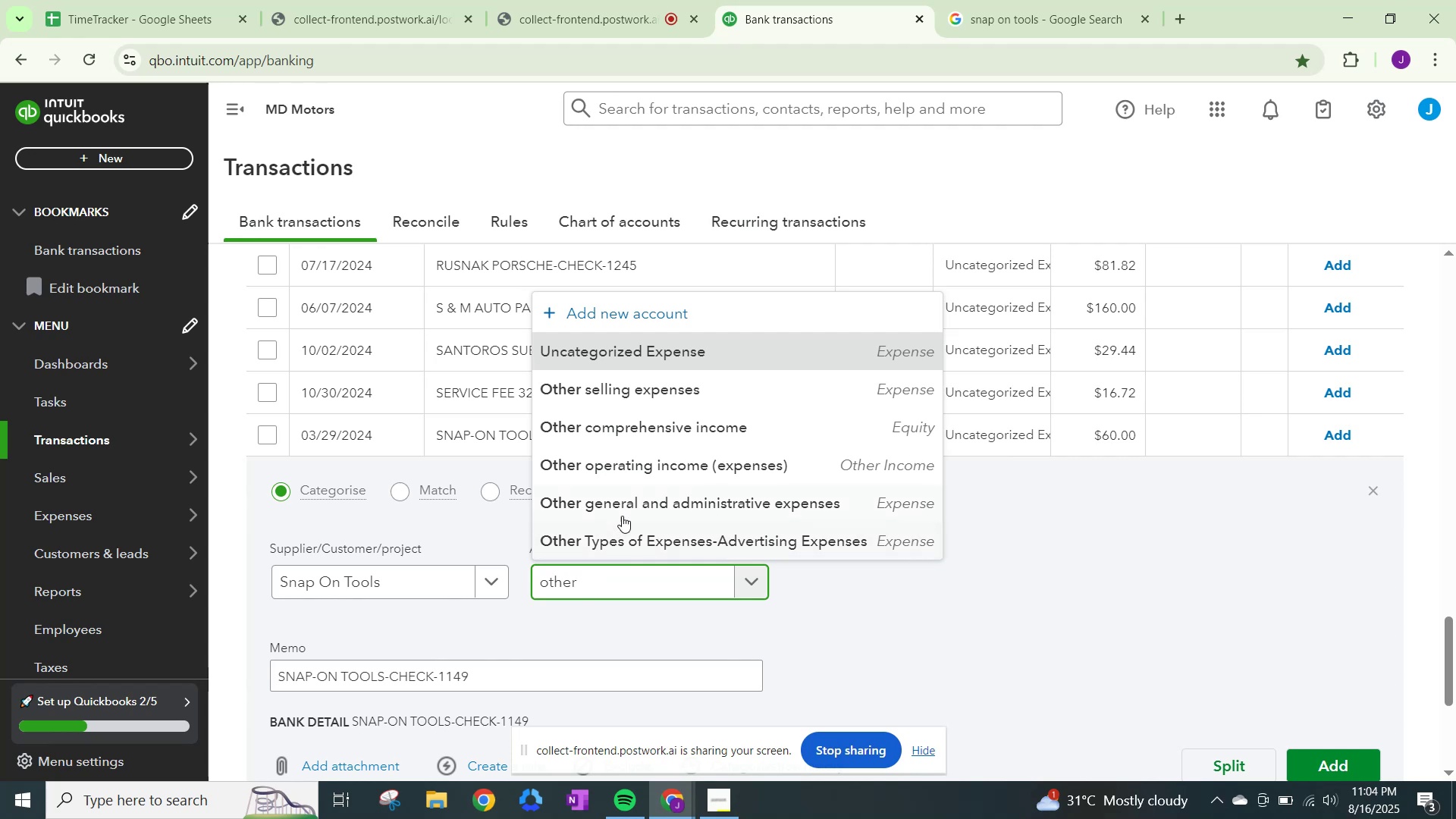 
left_click([629, 504])
 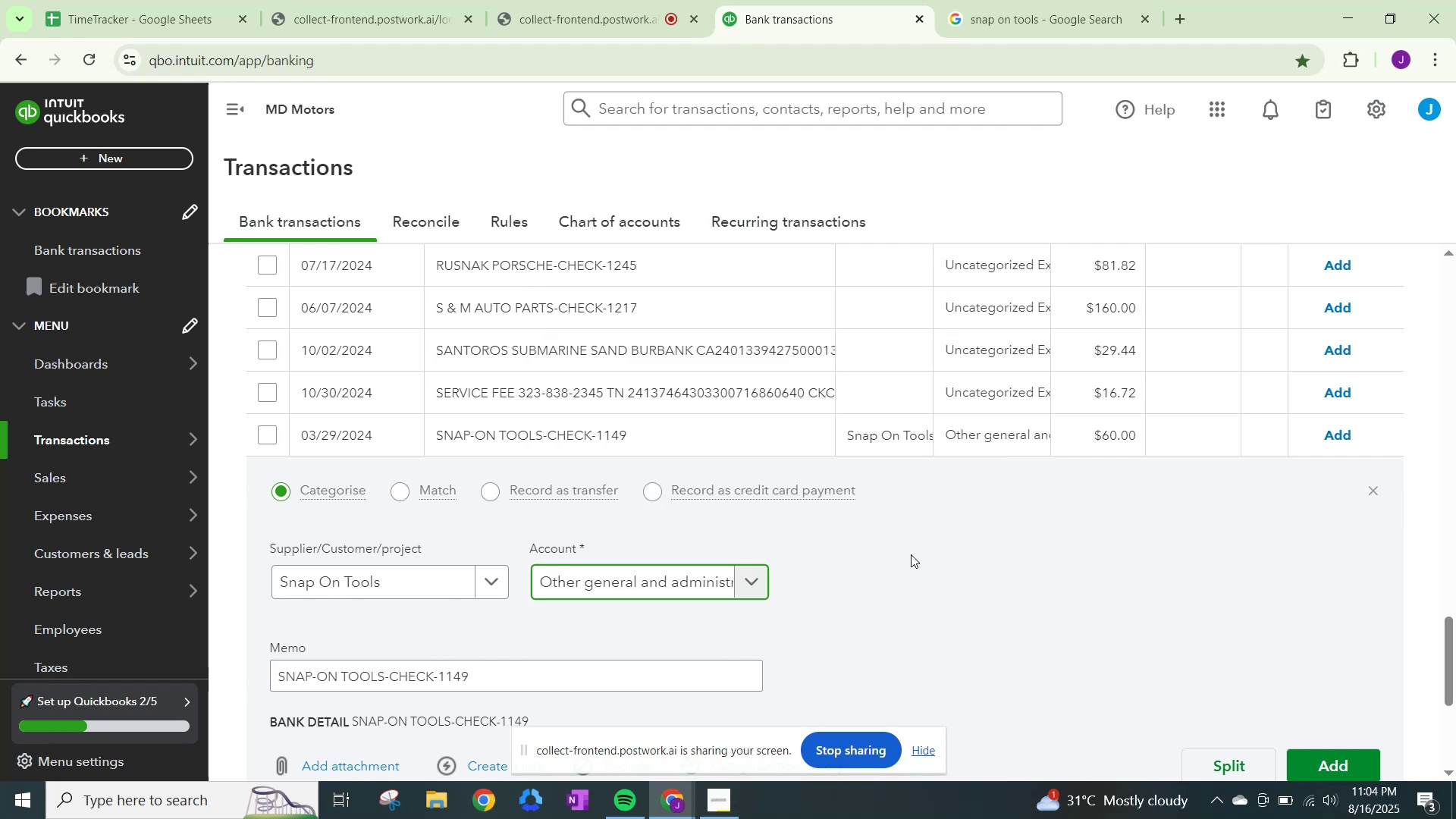 
scroll: coordinate [1370, 658], scroll_direction: down, amount: 3.0
 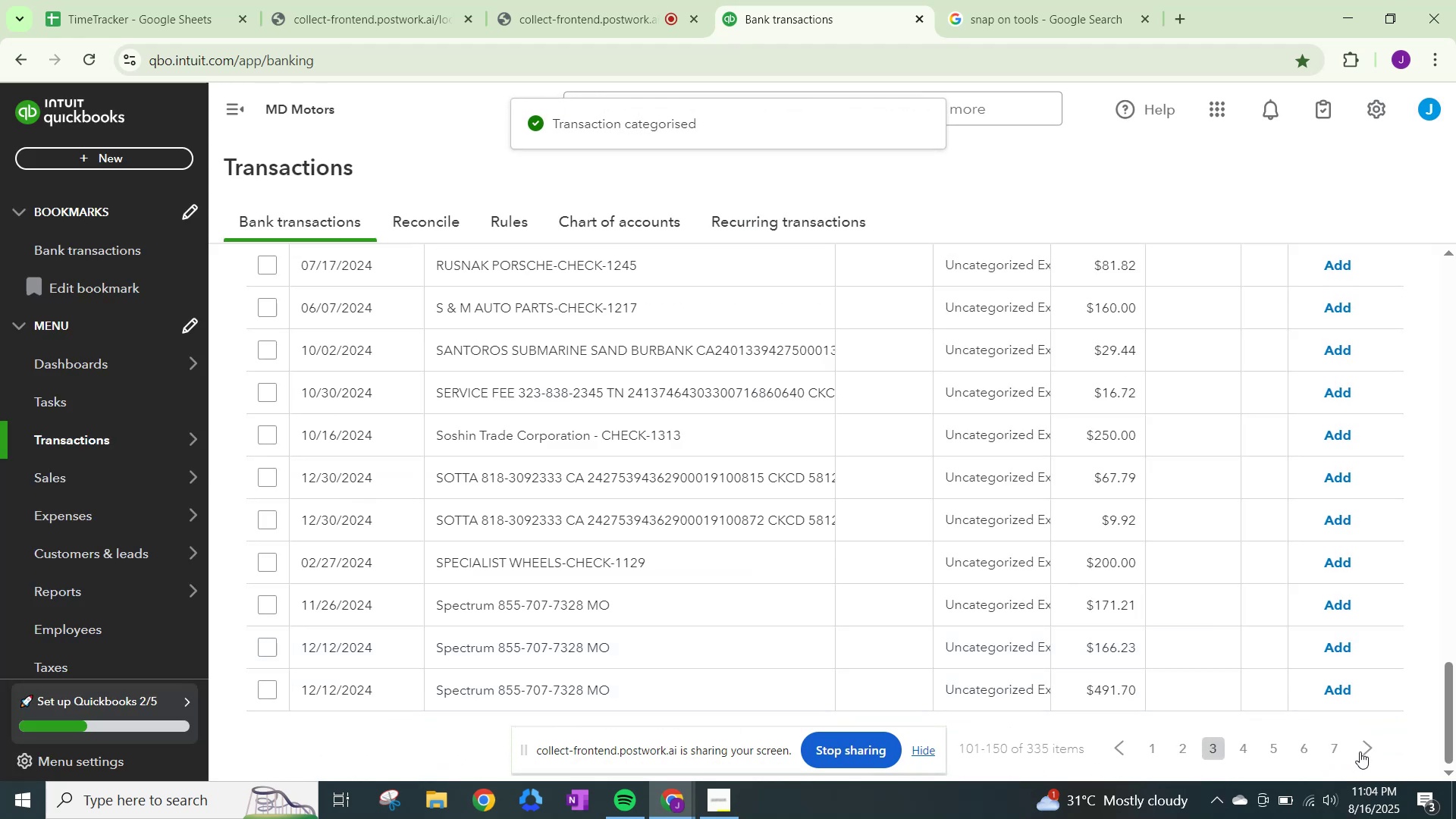 
left_click([1369, 752])
 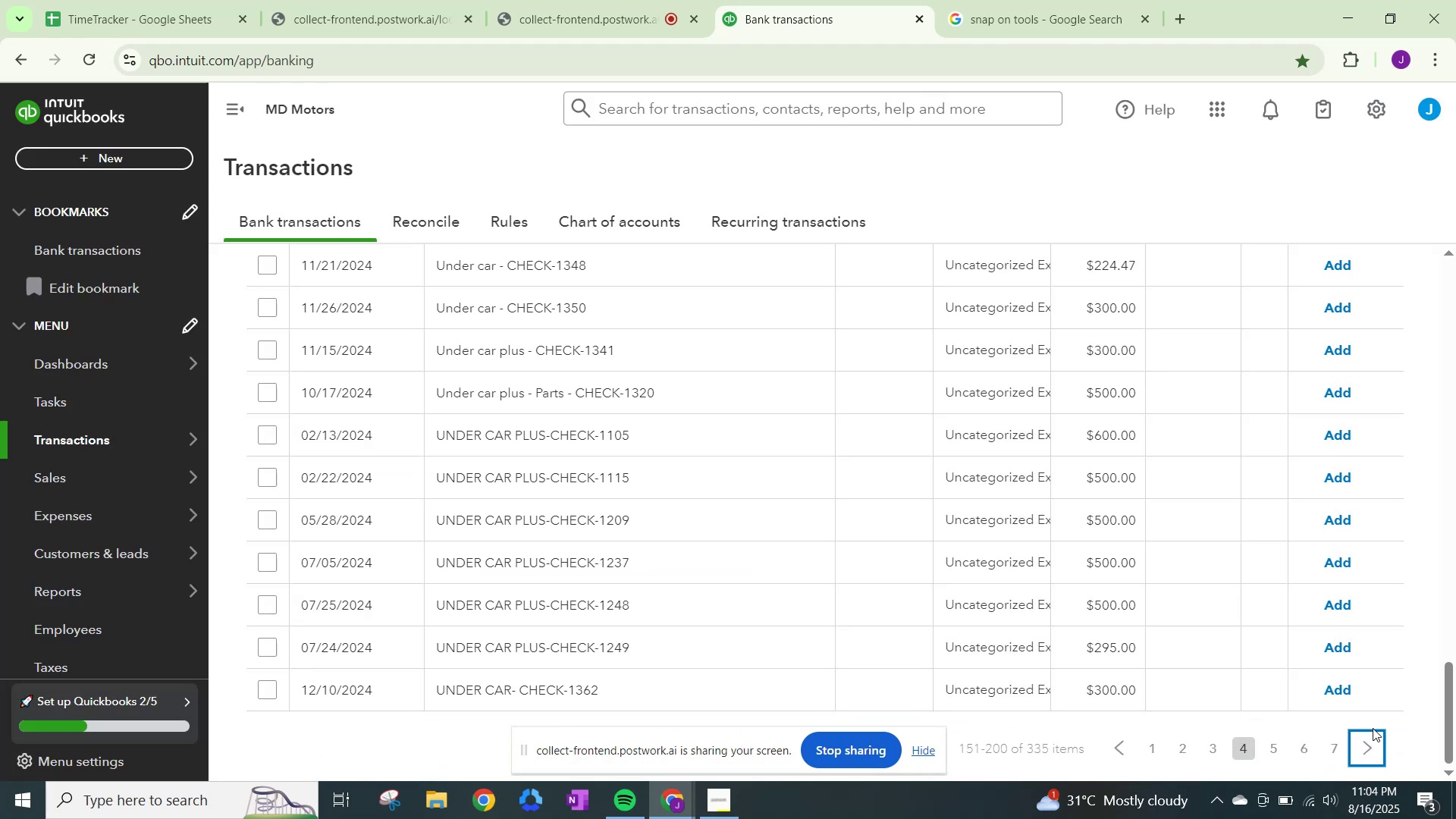 
scroll: coordinate [1376, 711], scroll_direction: up, amount: 22.0
 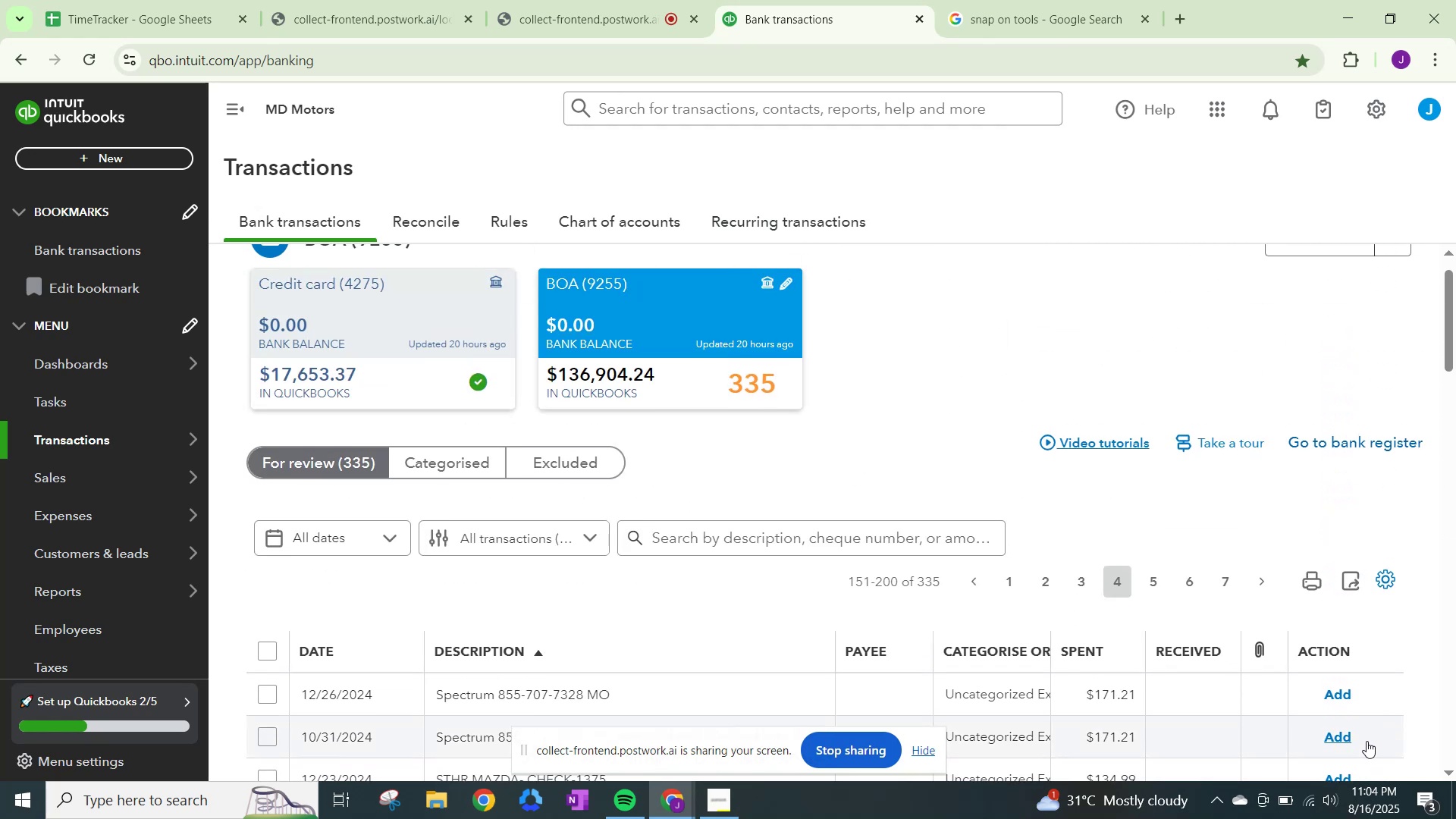 
scroll: coordinate [1363, 736], scroll_direction: down, amount: 11.0
 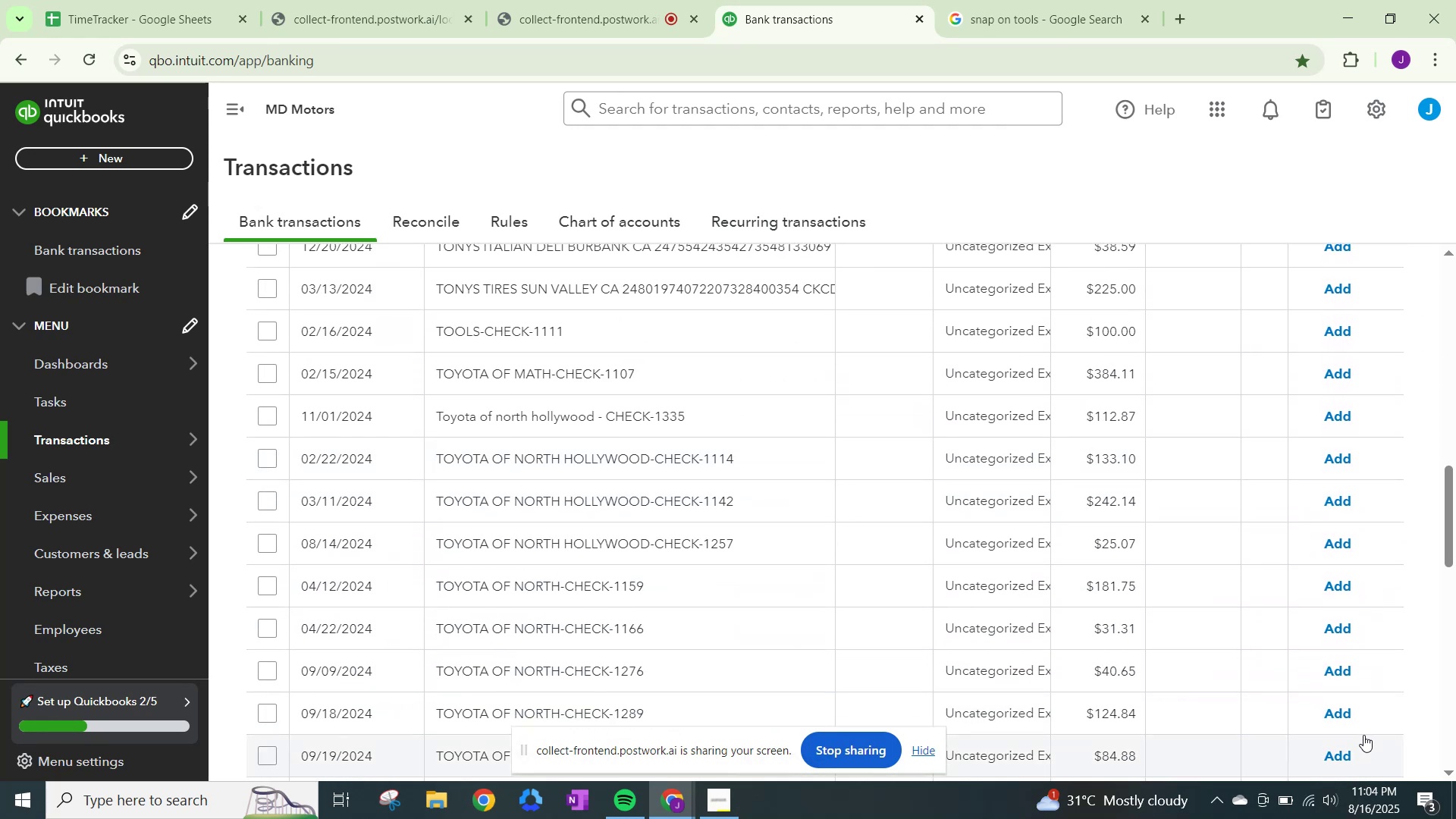 
scroll: coordinate [1363, 735], scroll_direction: down, amount: 2.0
 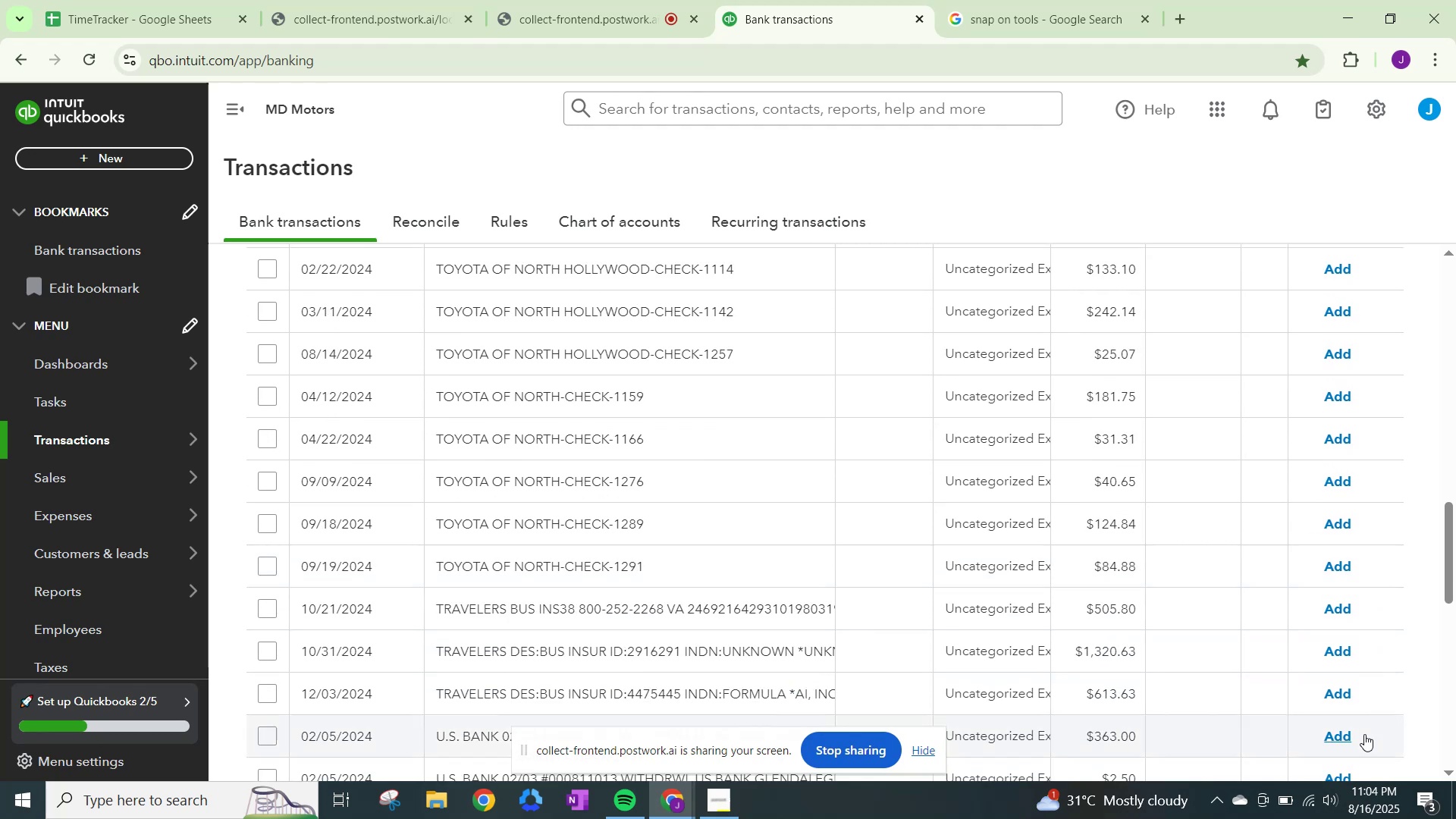 
scroll: coordinate [1364, 734], scroll_direction: up, amount: 1.0
 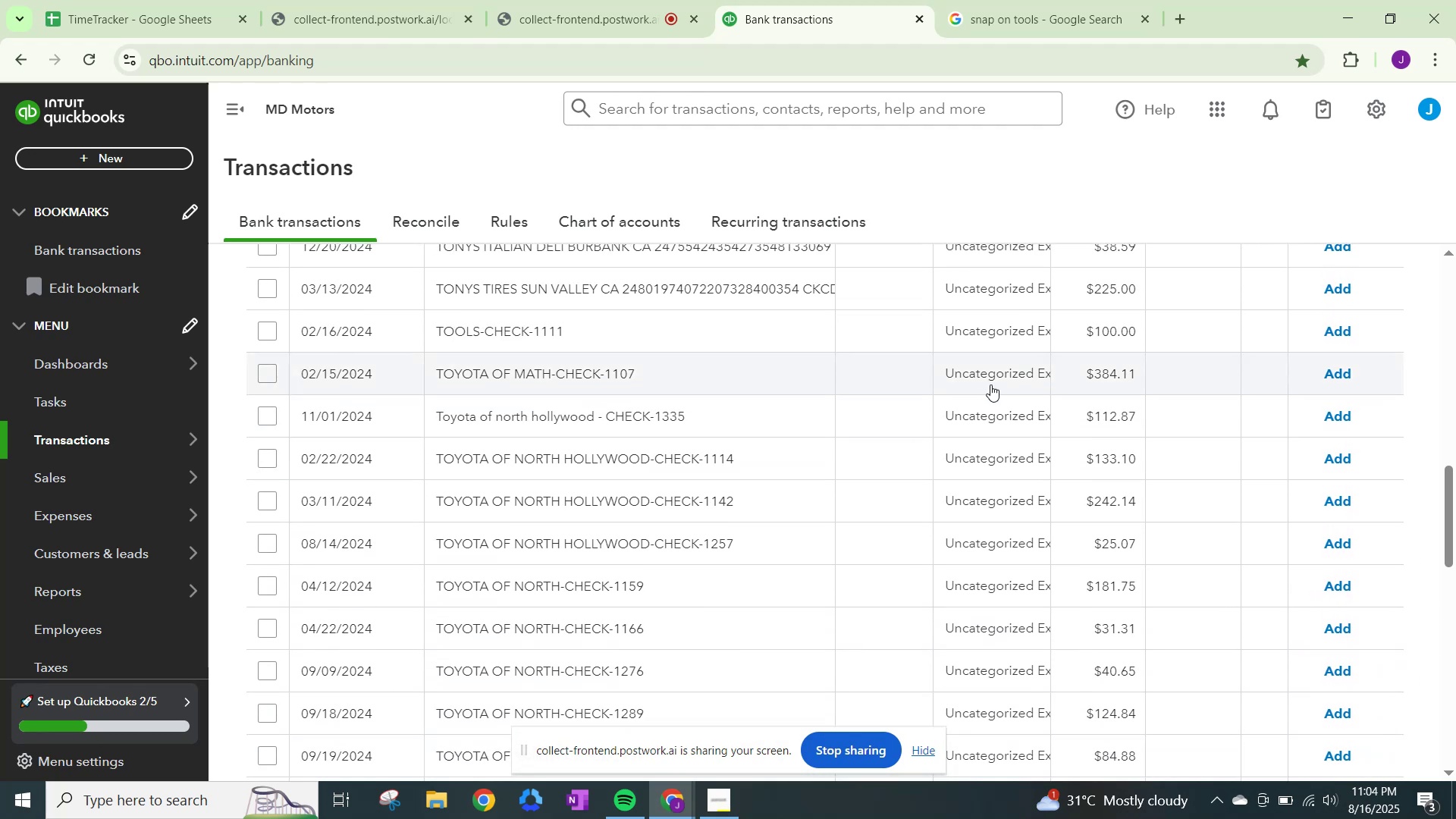 
wait(6.97)
 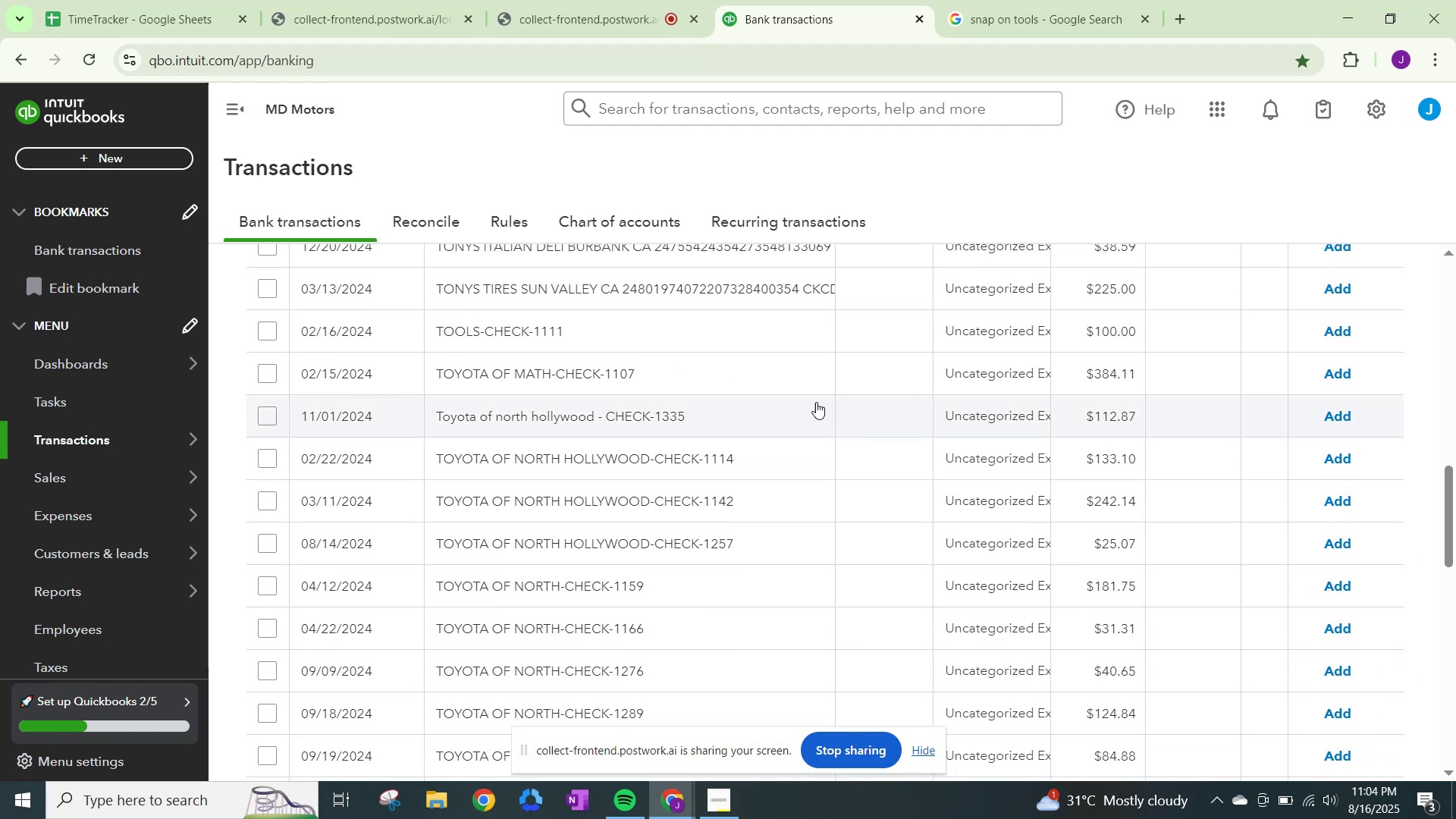 
left_click([483, 527])
 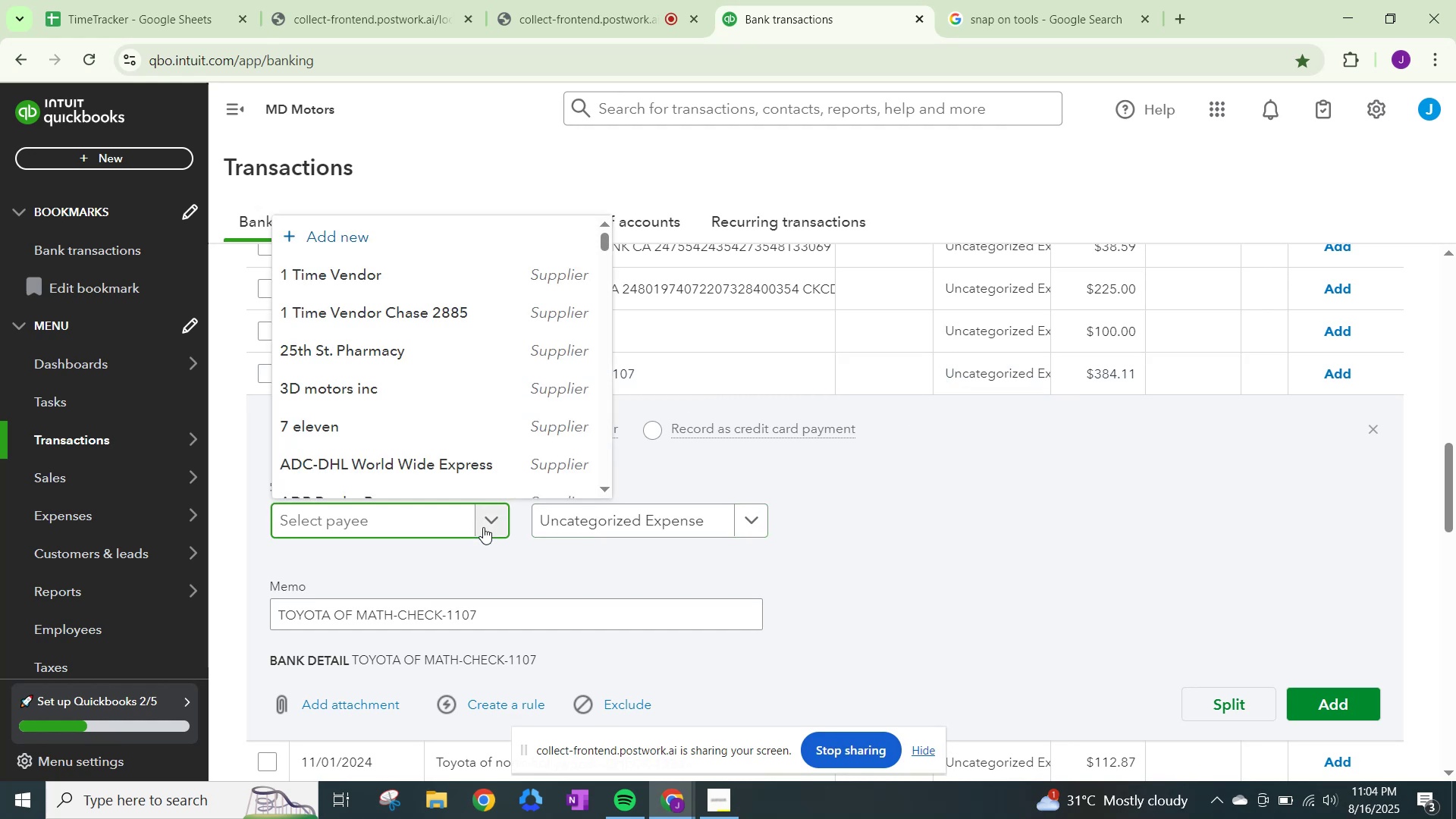 
type(toto)
key(Backspace)
key(Backspace)
key(Backspace)
key(Backspace)
type(Toyota)
 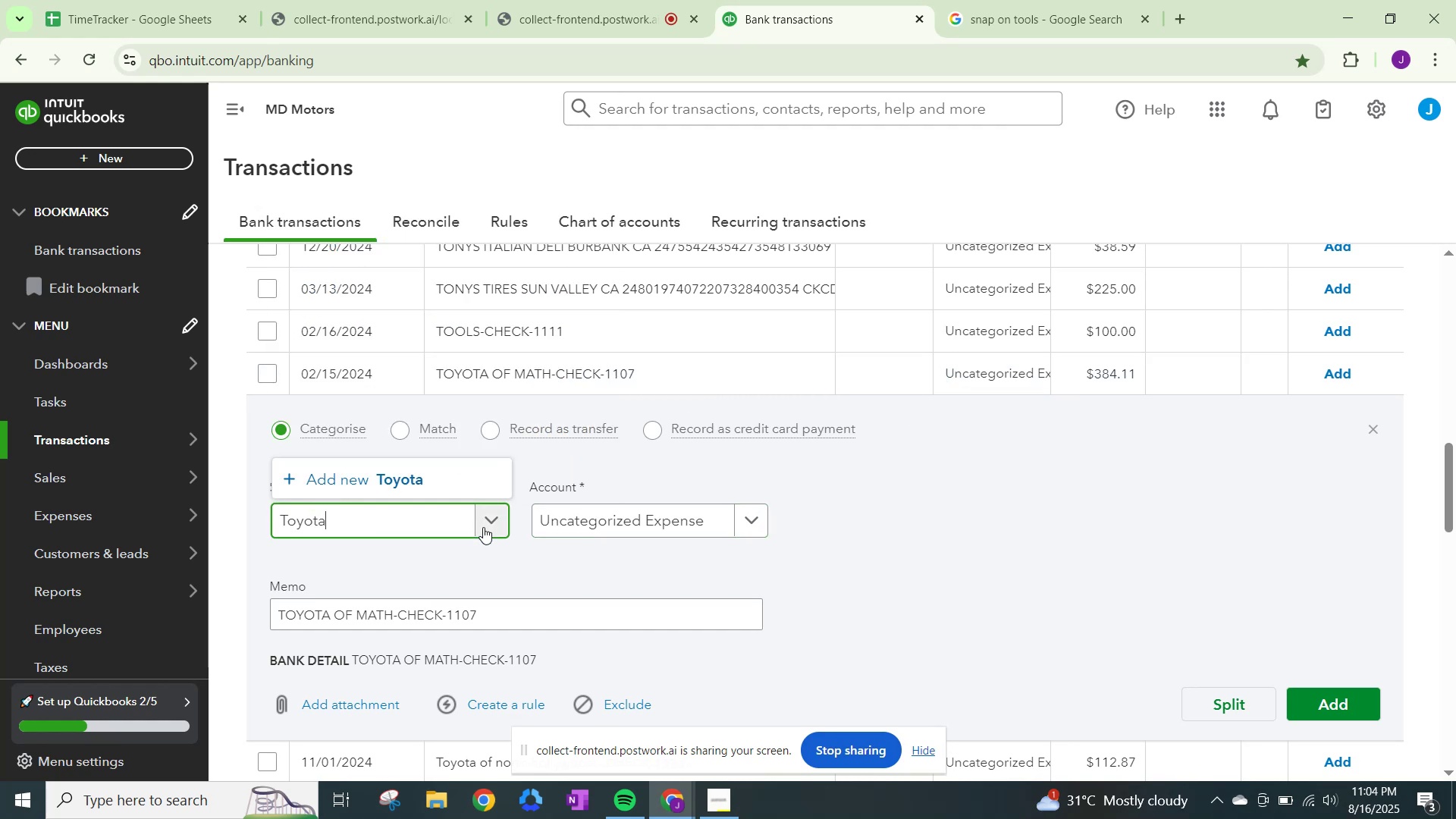 
left_click([385, 483])
 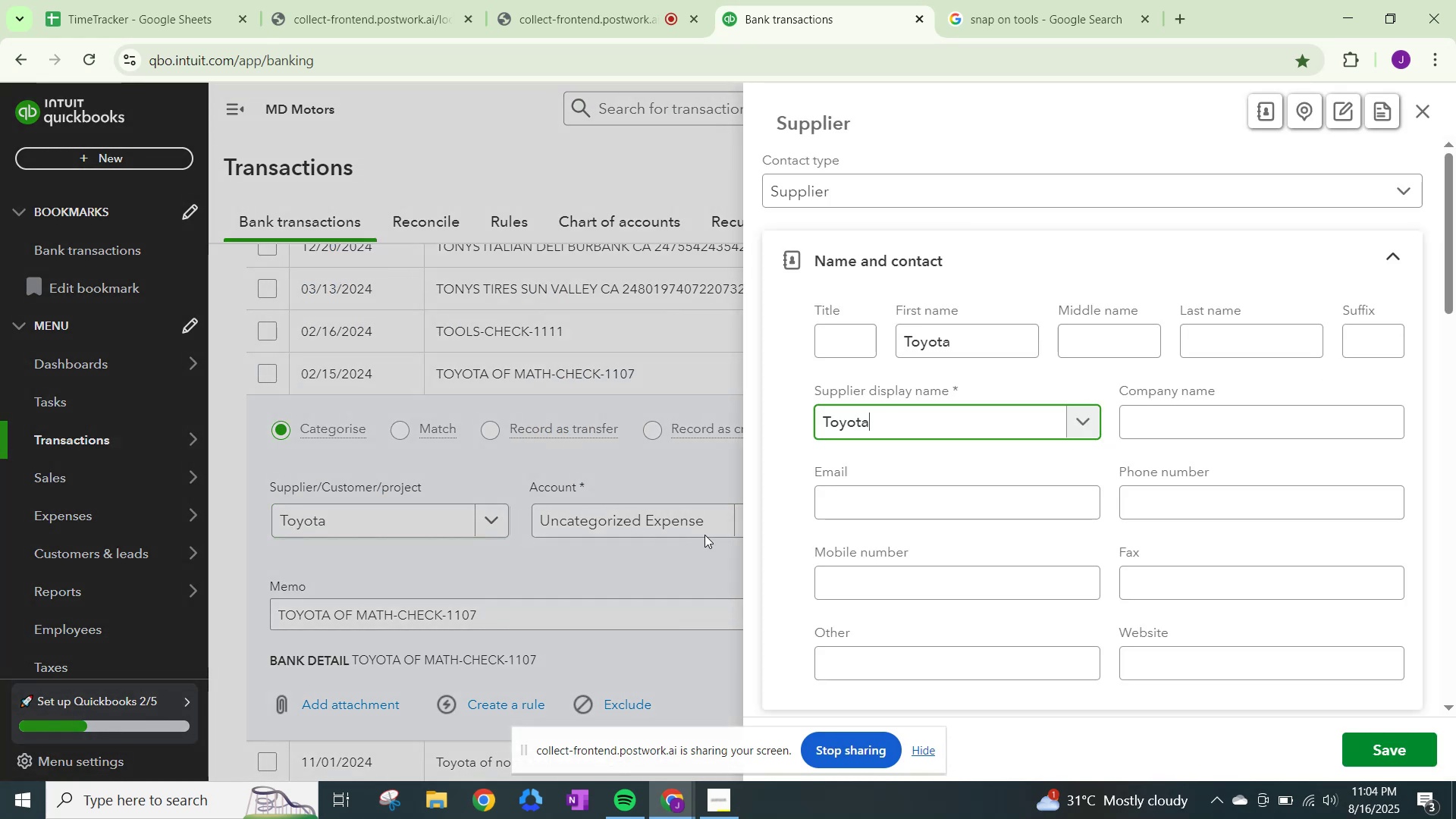 
scroll: coordinate [931, 551], scroll_direction: none, amount: 0.0
 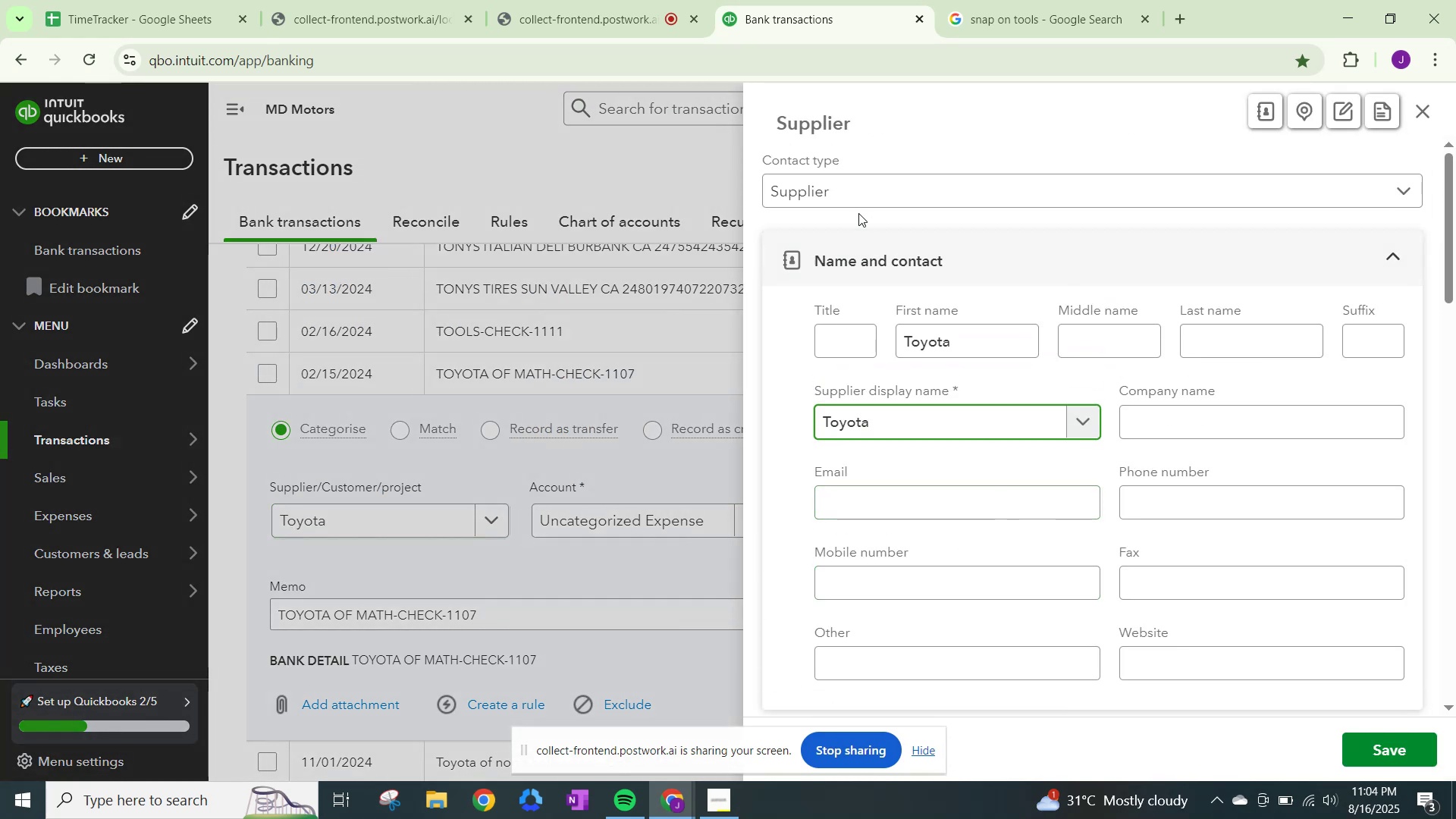 
left_click([852, 200])
 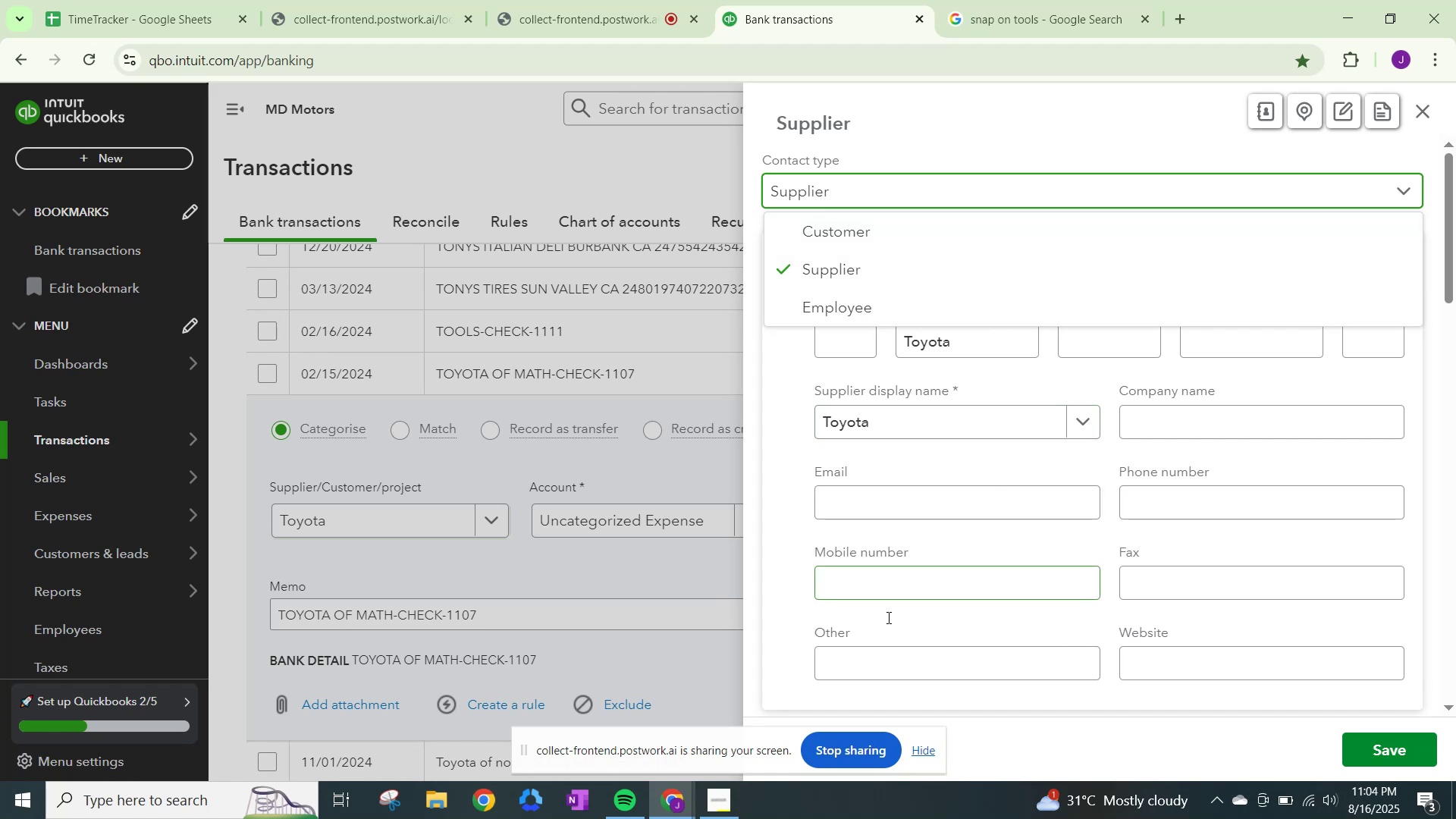 
scroll: coordinate [943, 588], scroll_direction: down, amount: 15.0
 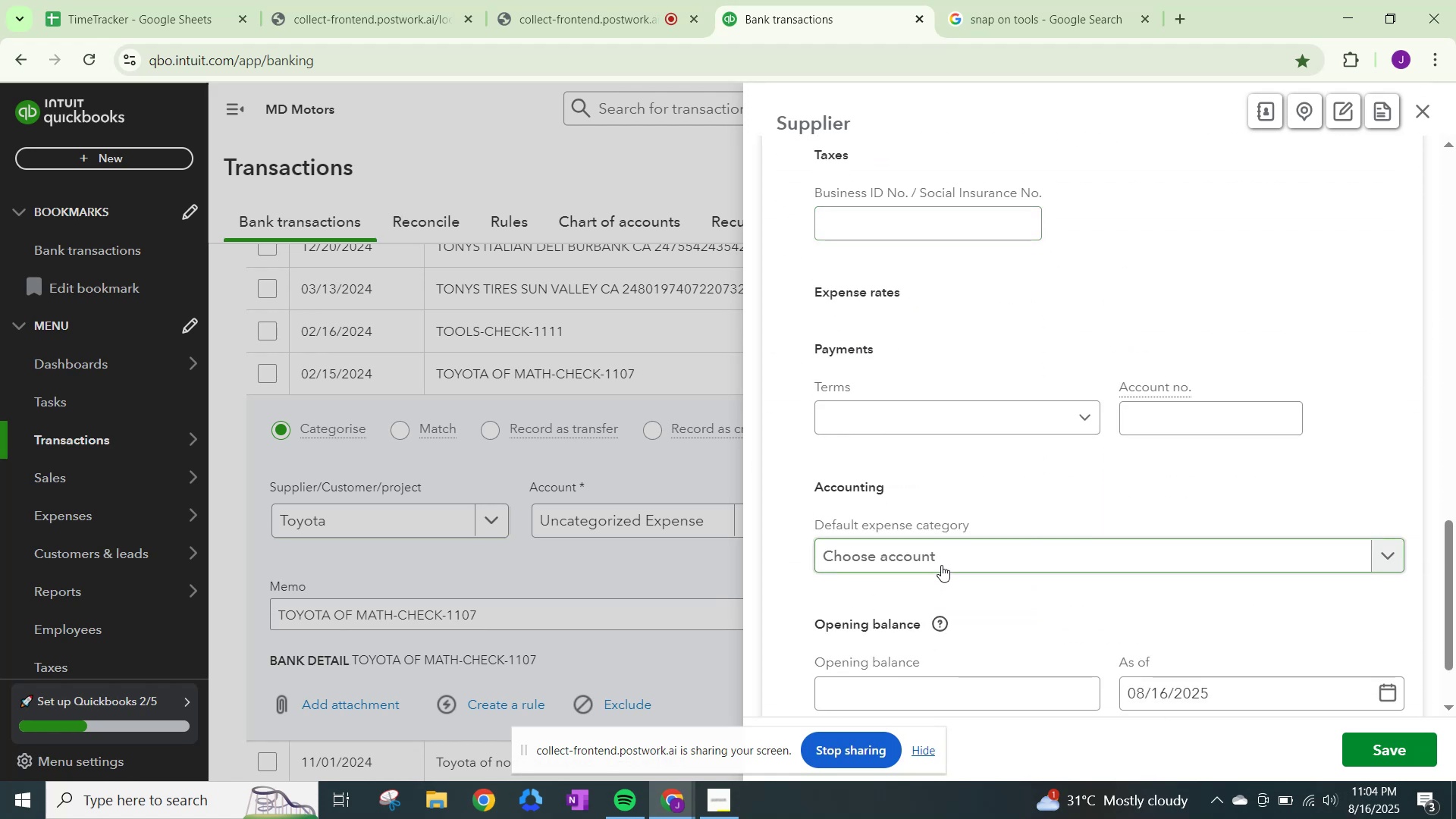 
left_click([943, 562])
 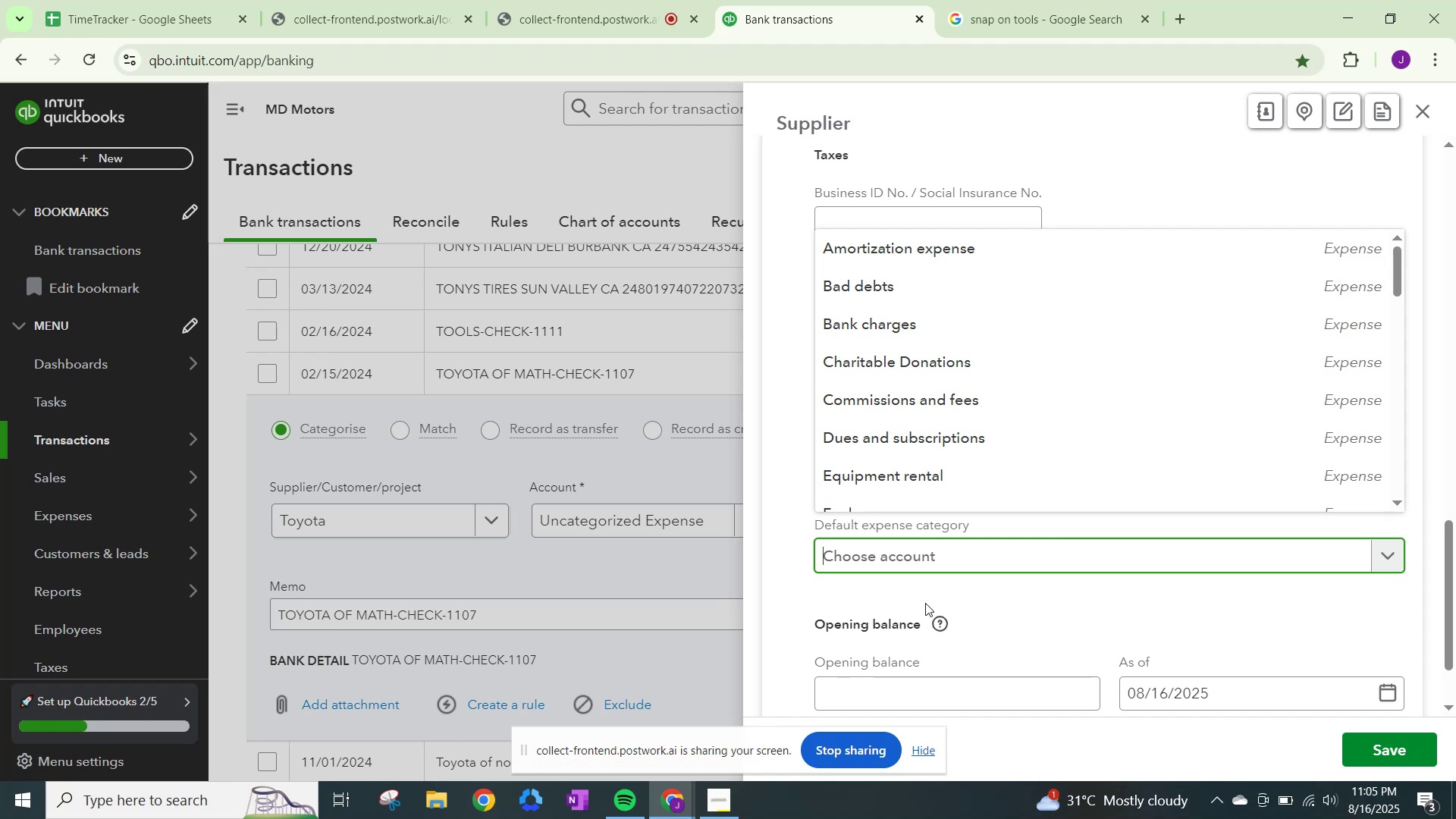 
wait(15.78)
 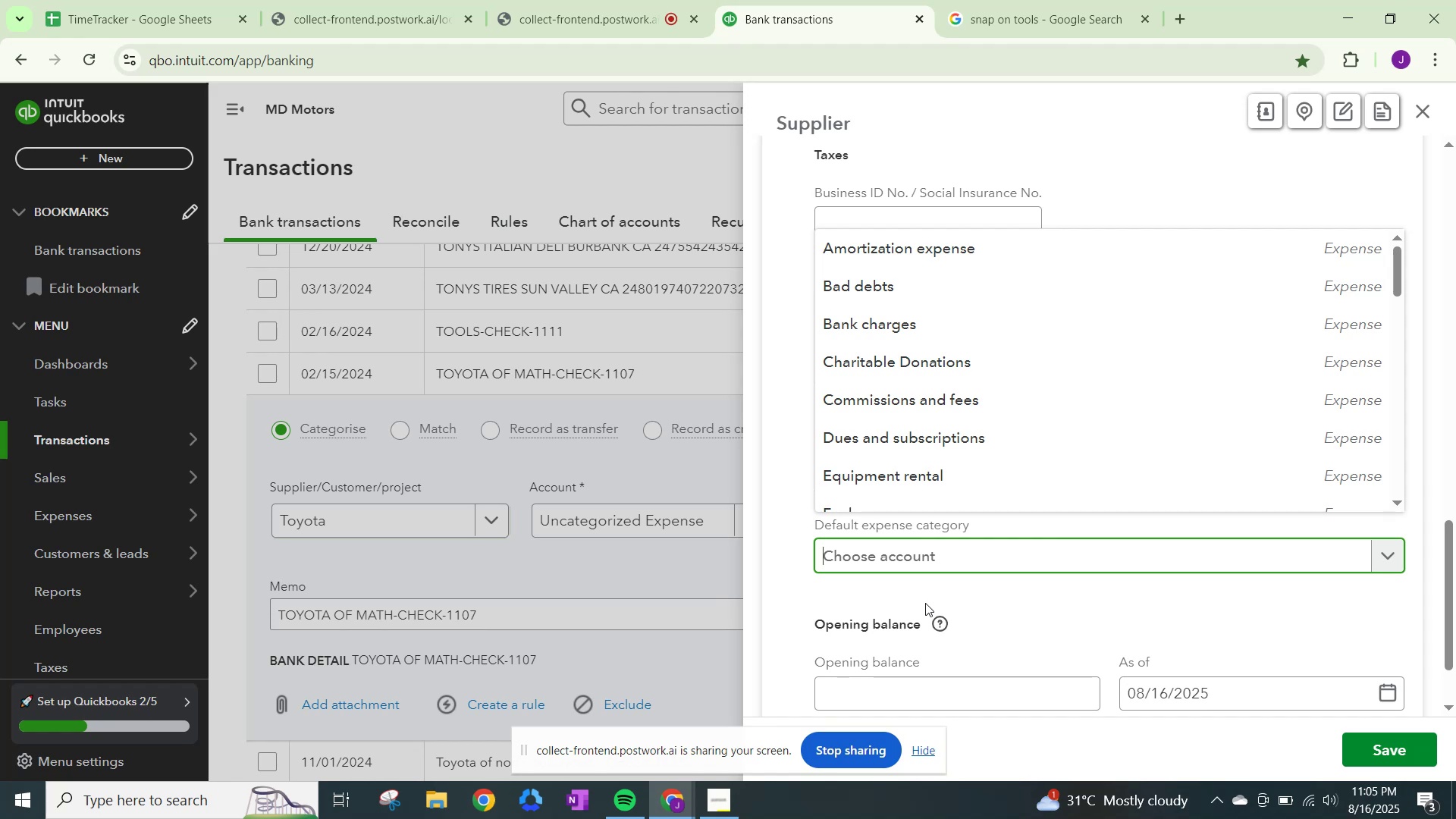 
type(other)
 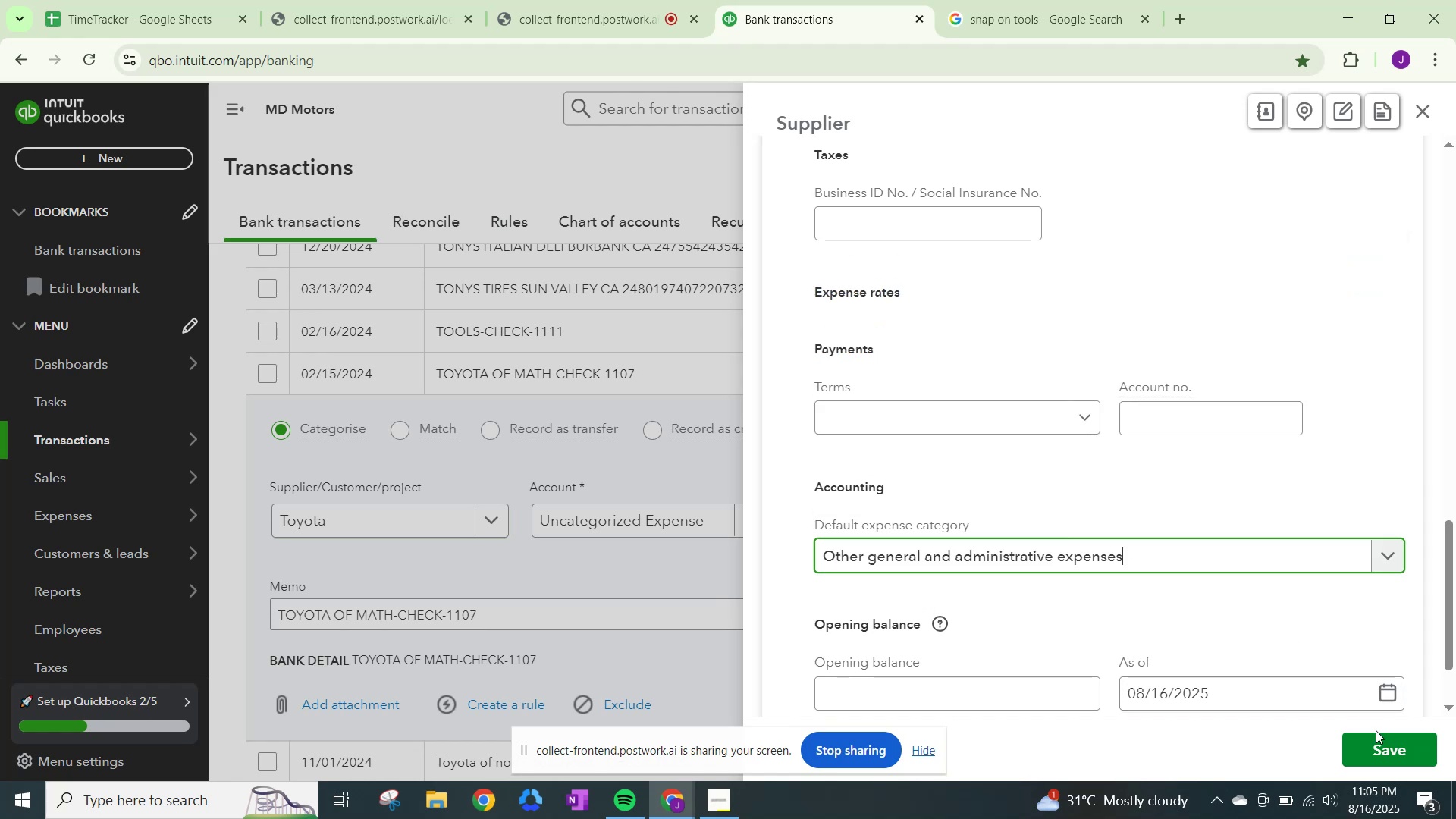 
left_click([1391, 758])
 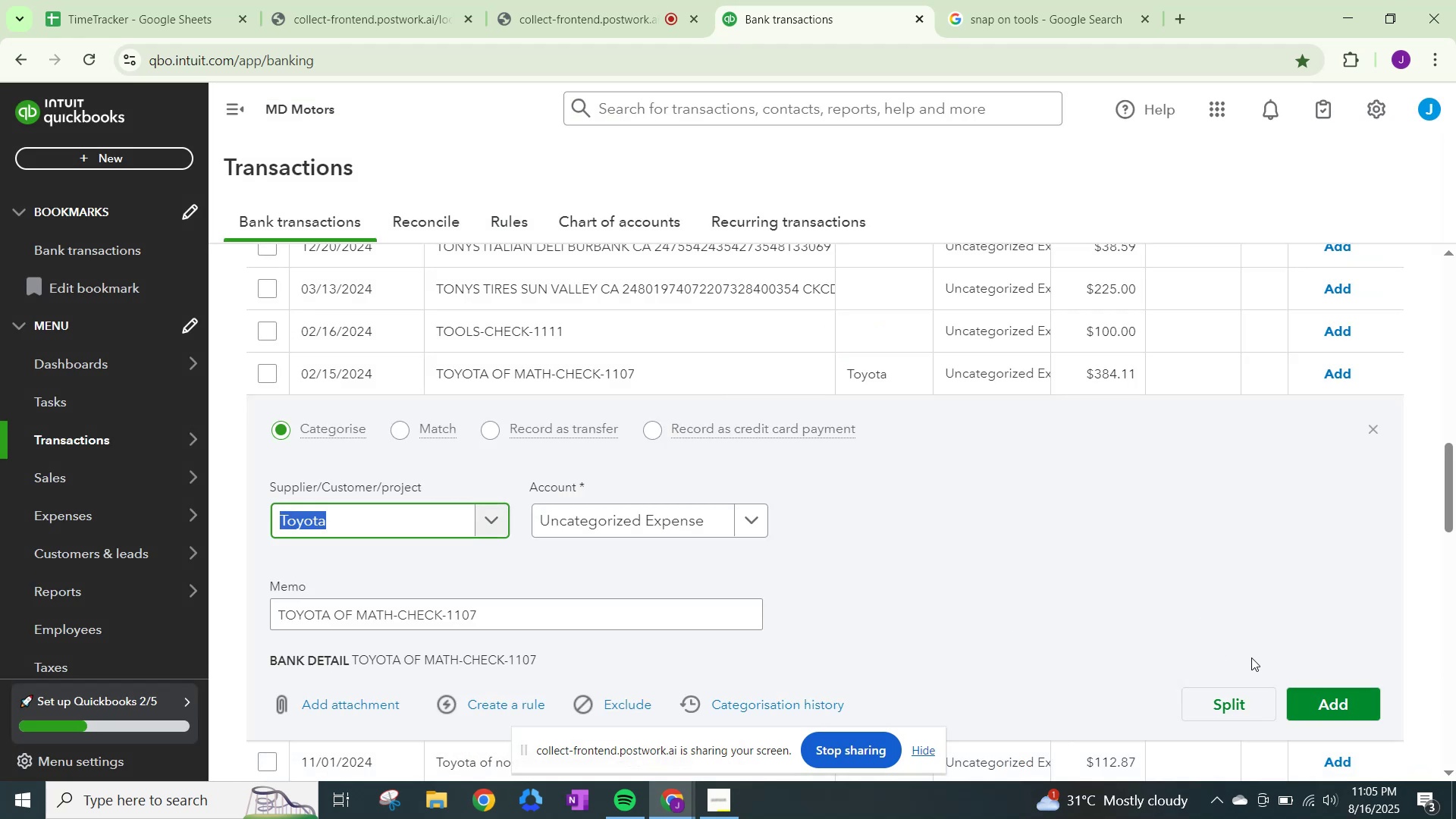 
left_click([595, 519])
 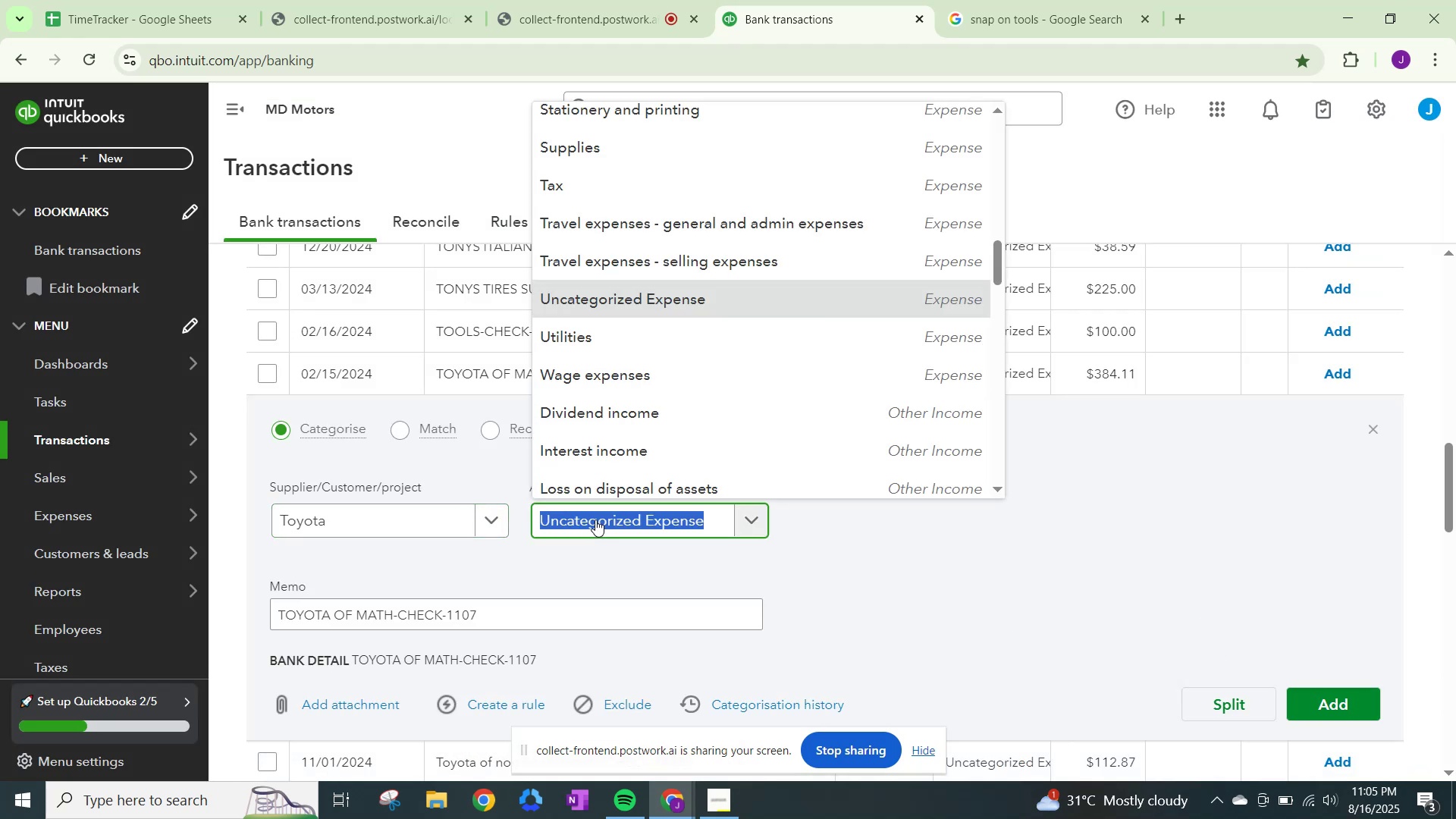 
type(other)
 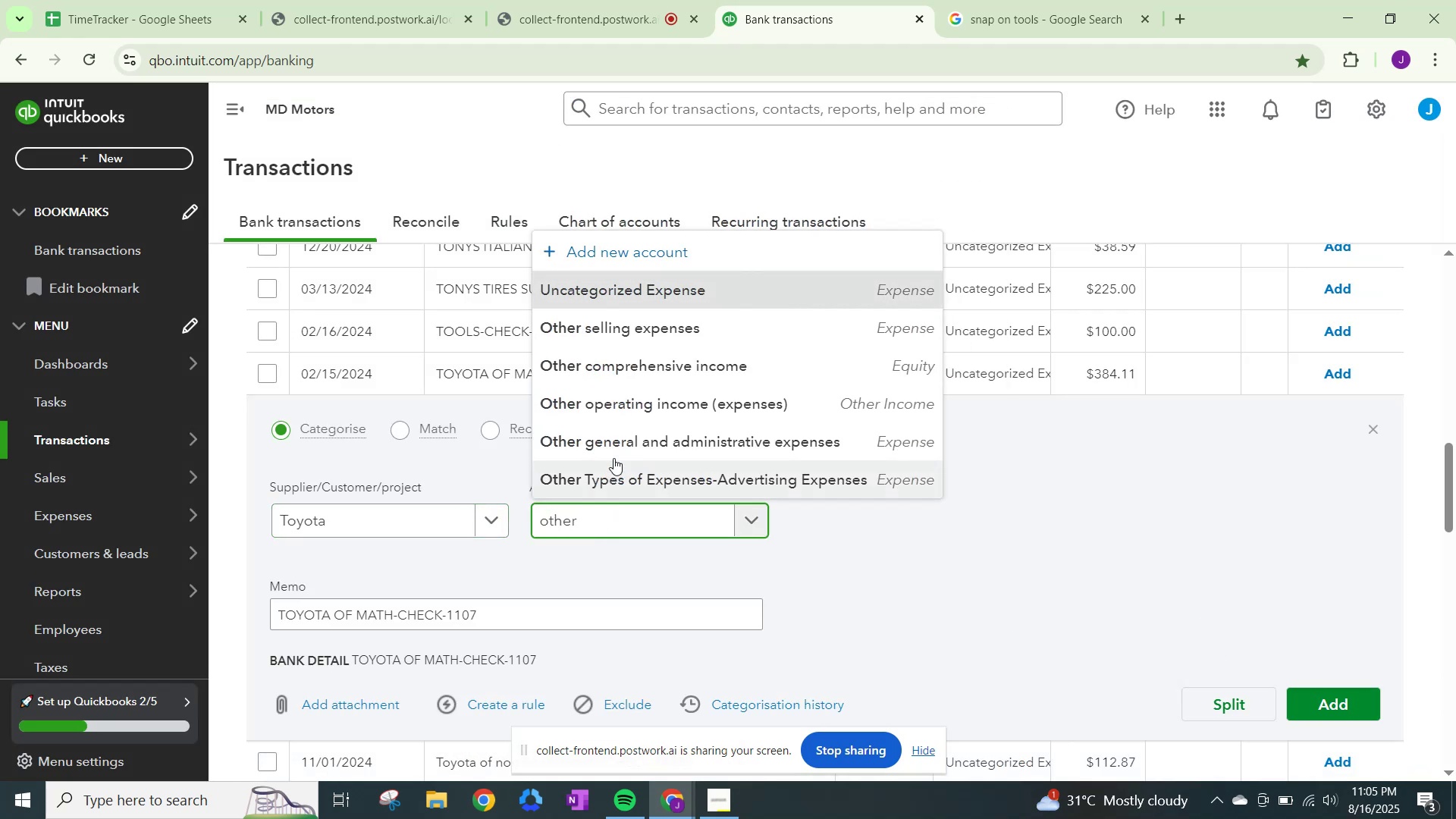 
left_click([616, 448])
 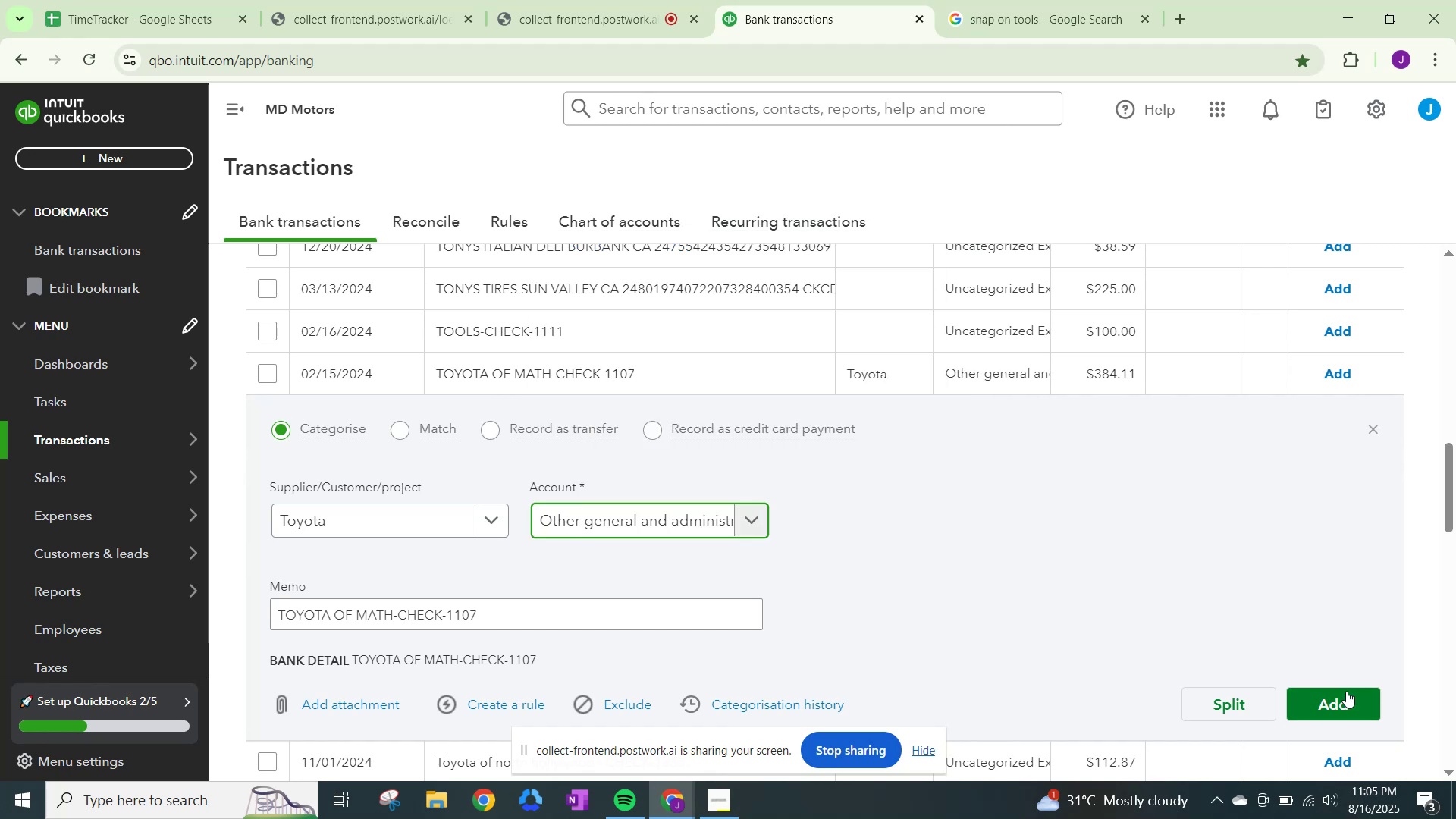 
left_click([1346, 691])
 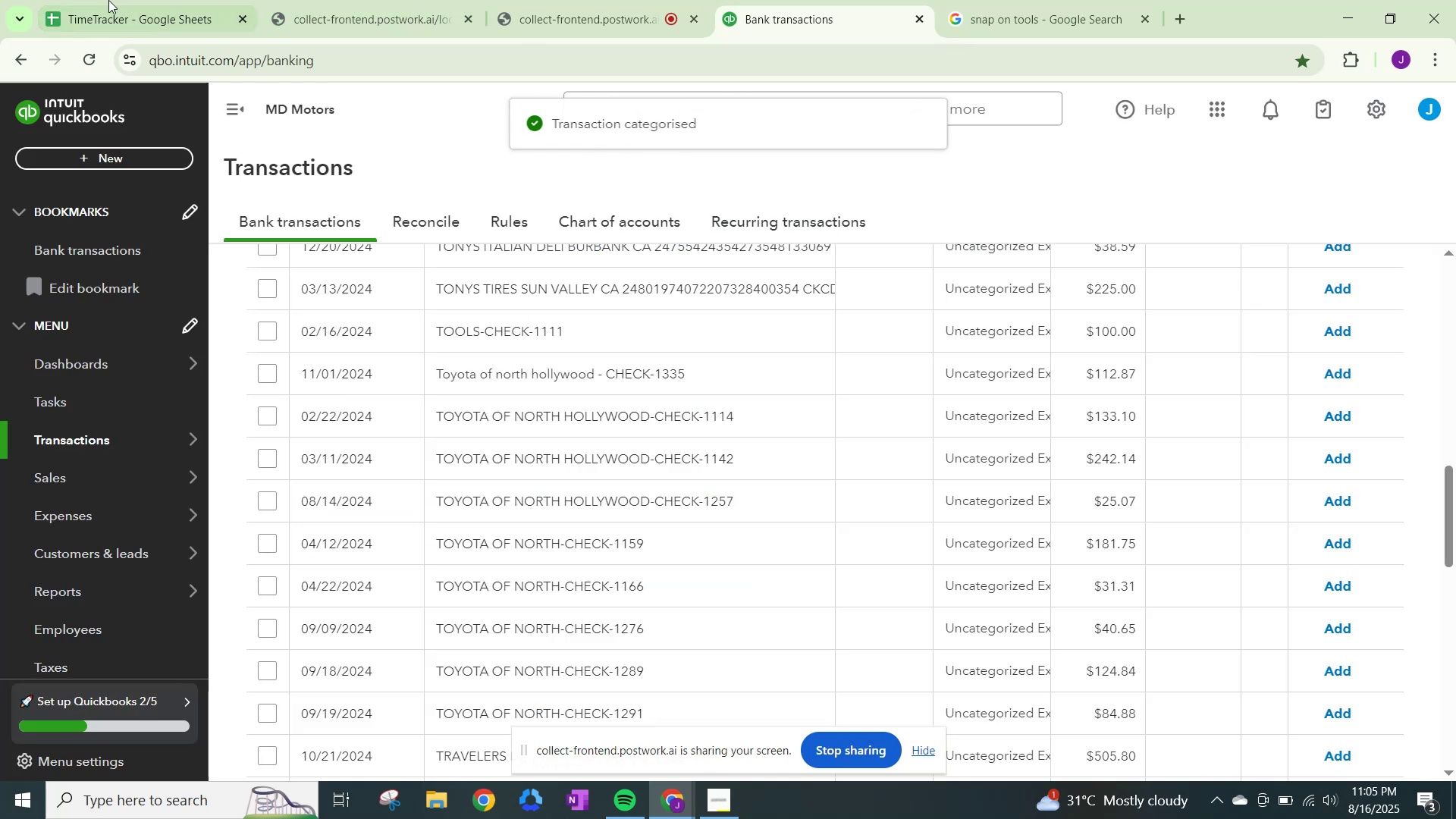 
left_click([0, 0])
 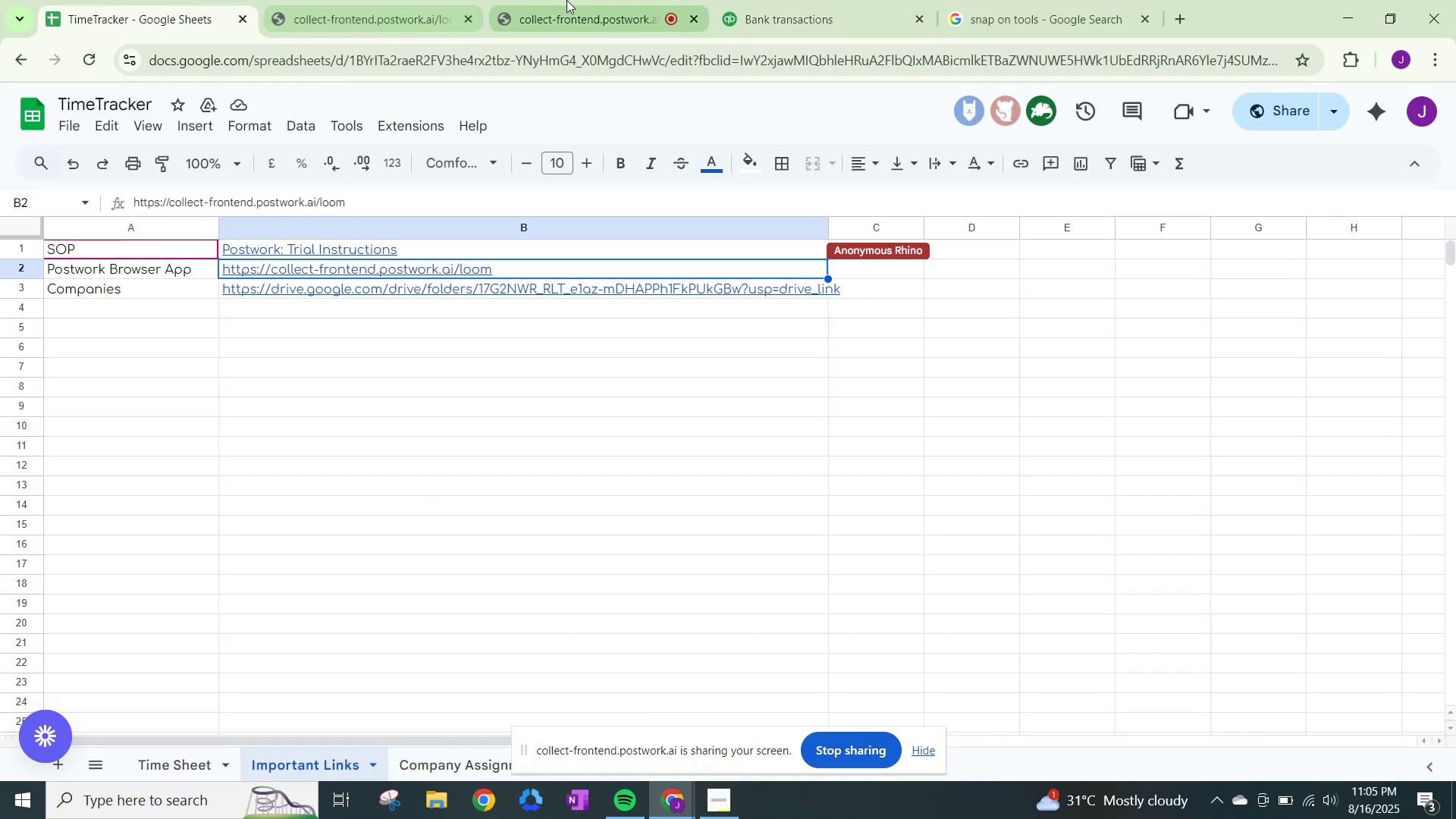 
left_click([367, 2])
 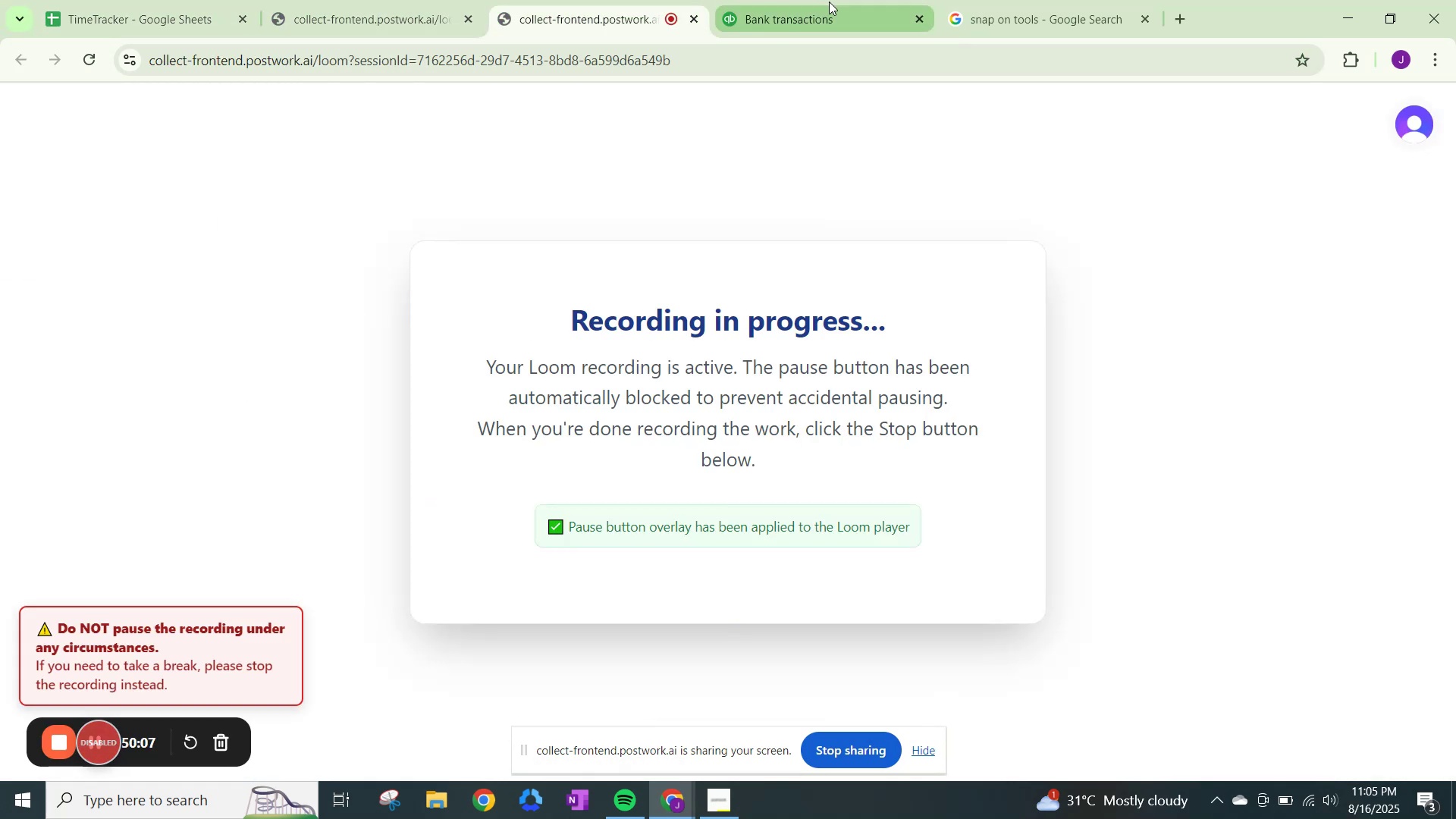 
left_click([829, 2])
 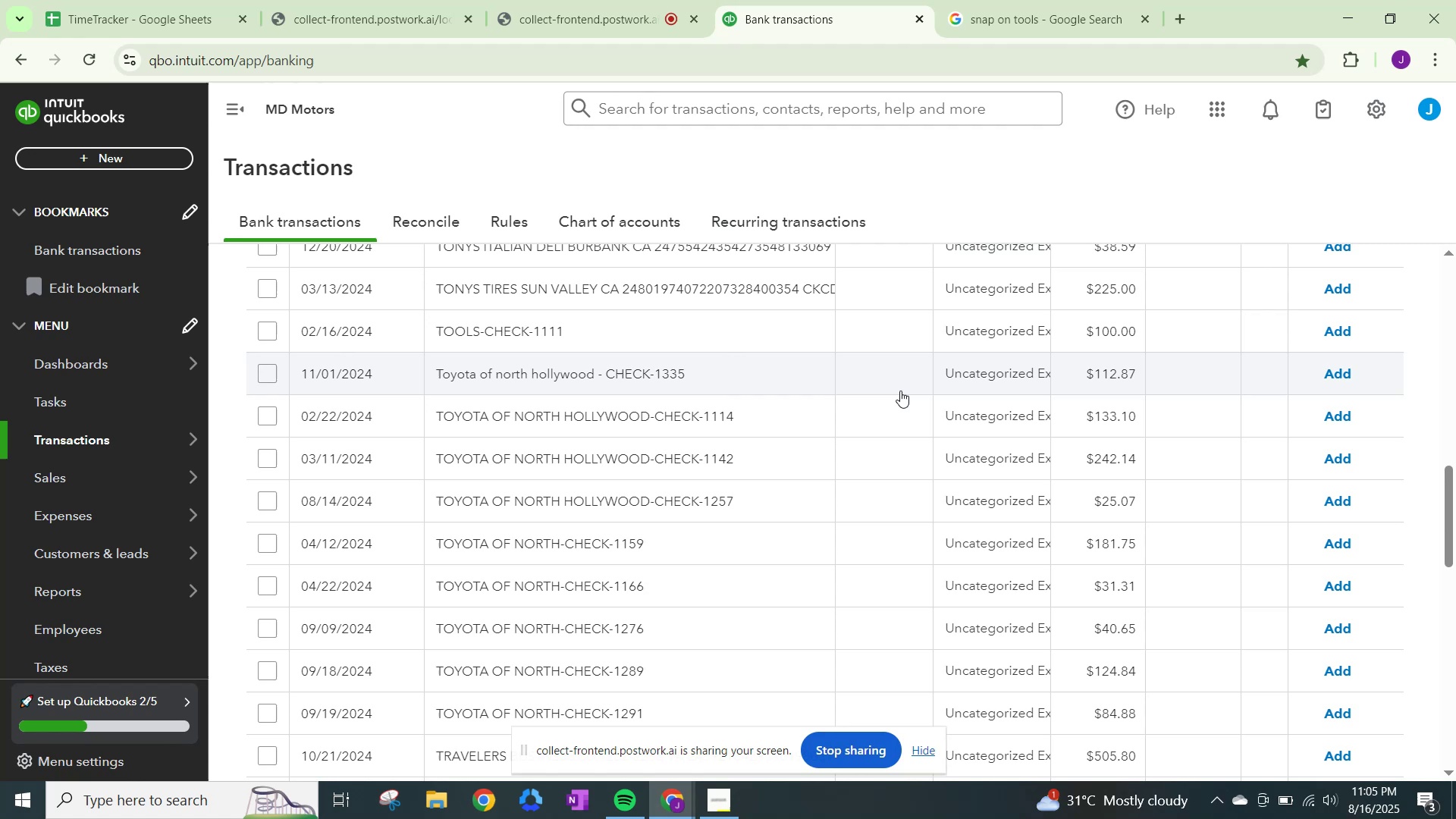 
left_click([968, 368])
 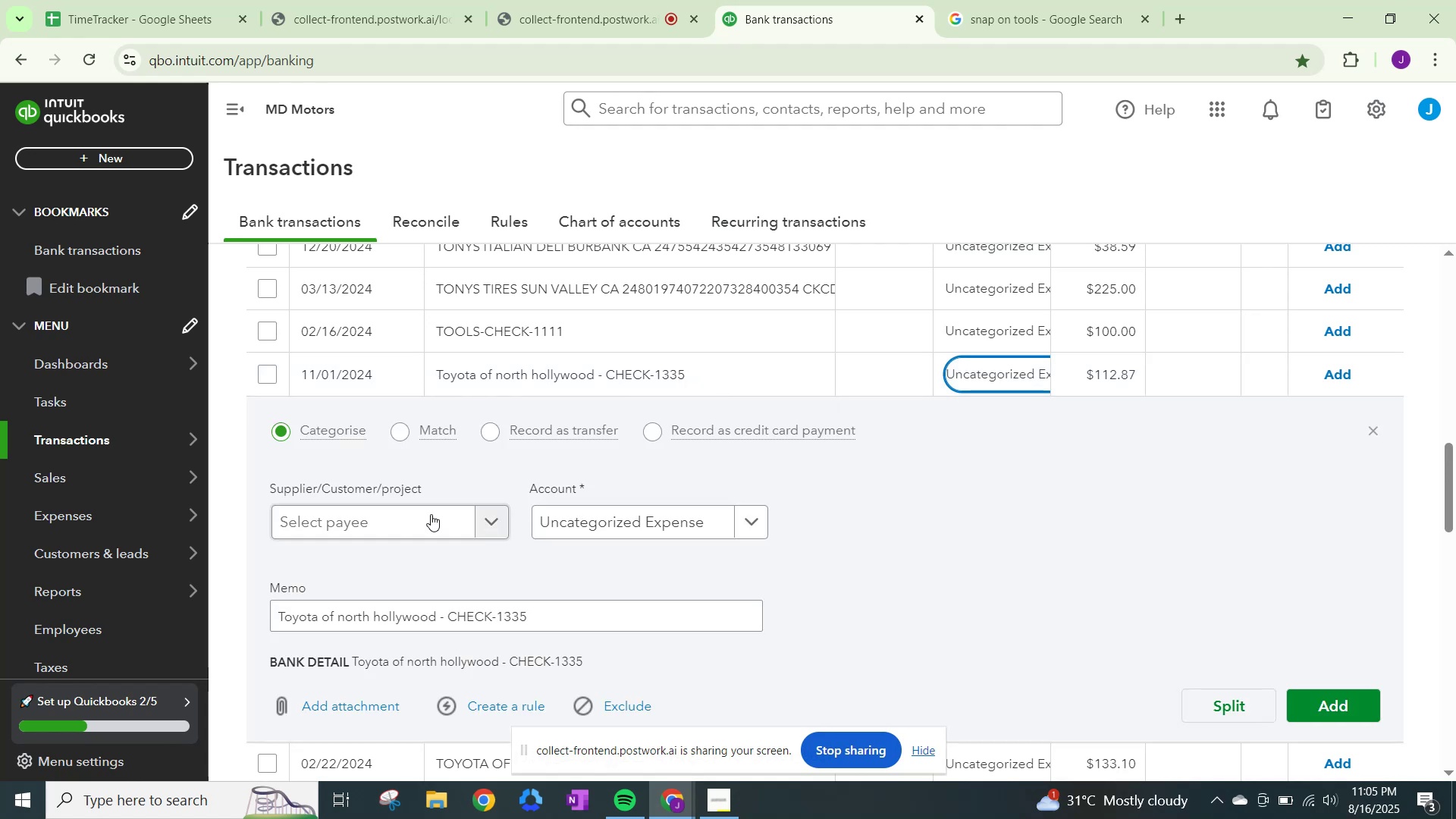 
left_click([430, 516])
 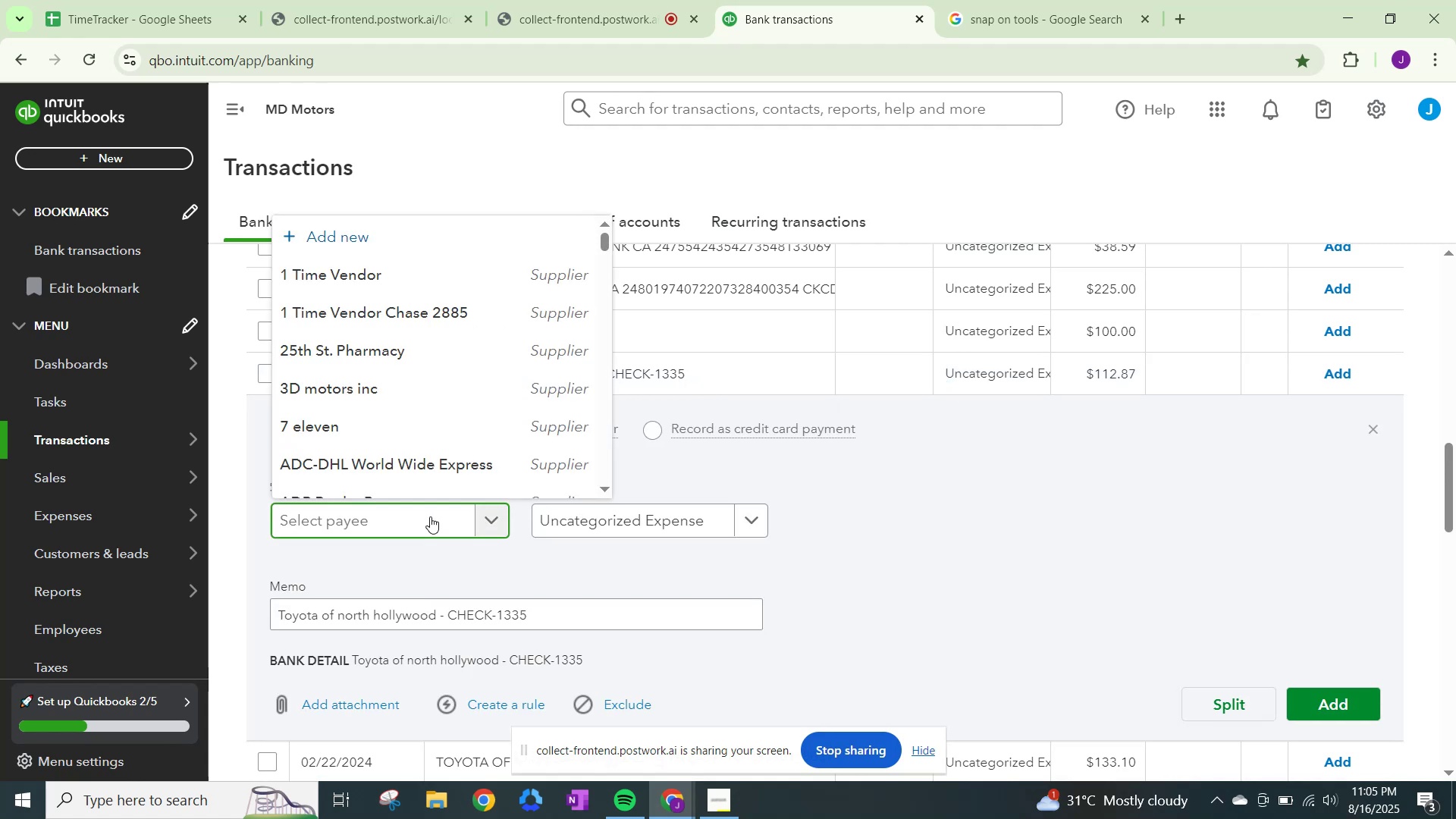 
type(to)
 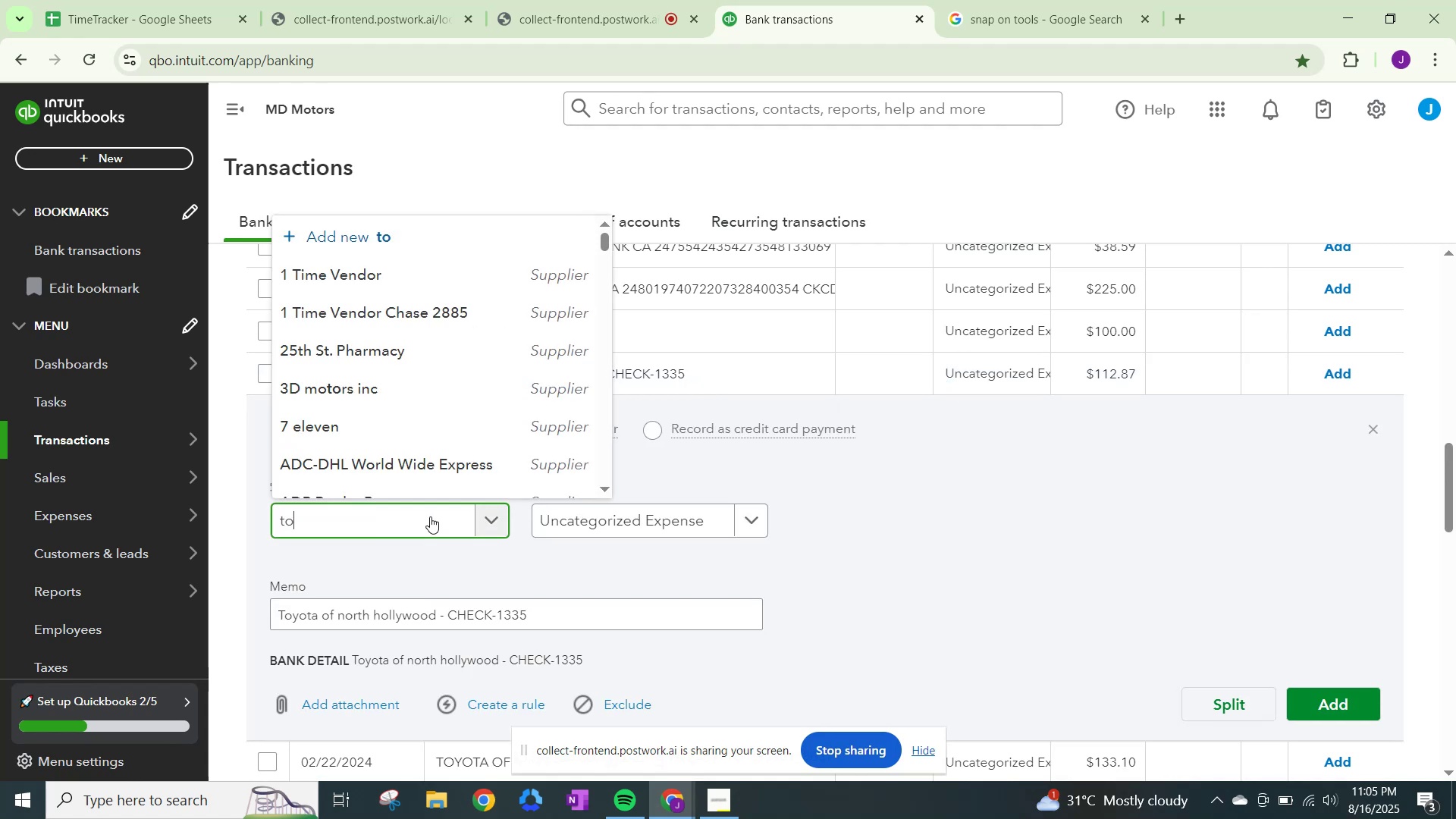 
key(Control+ControlLeft)
 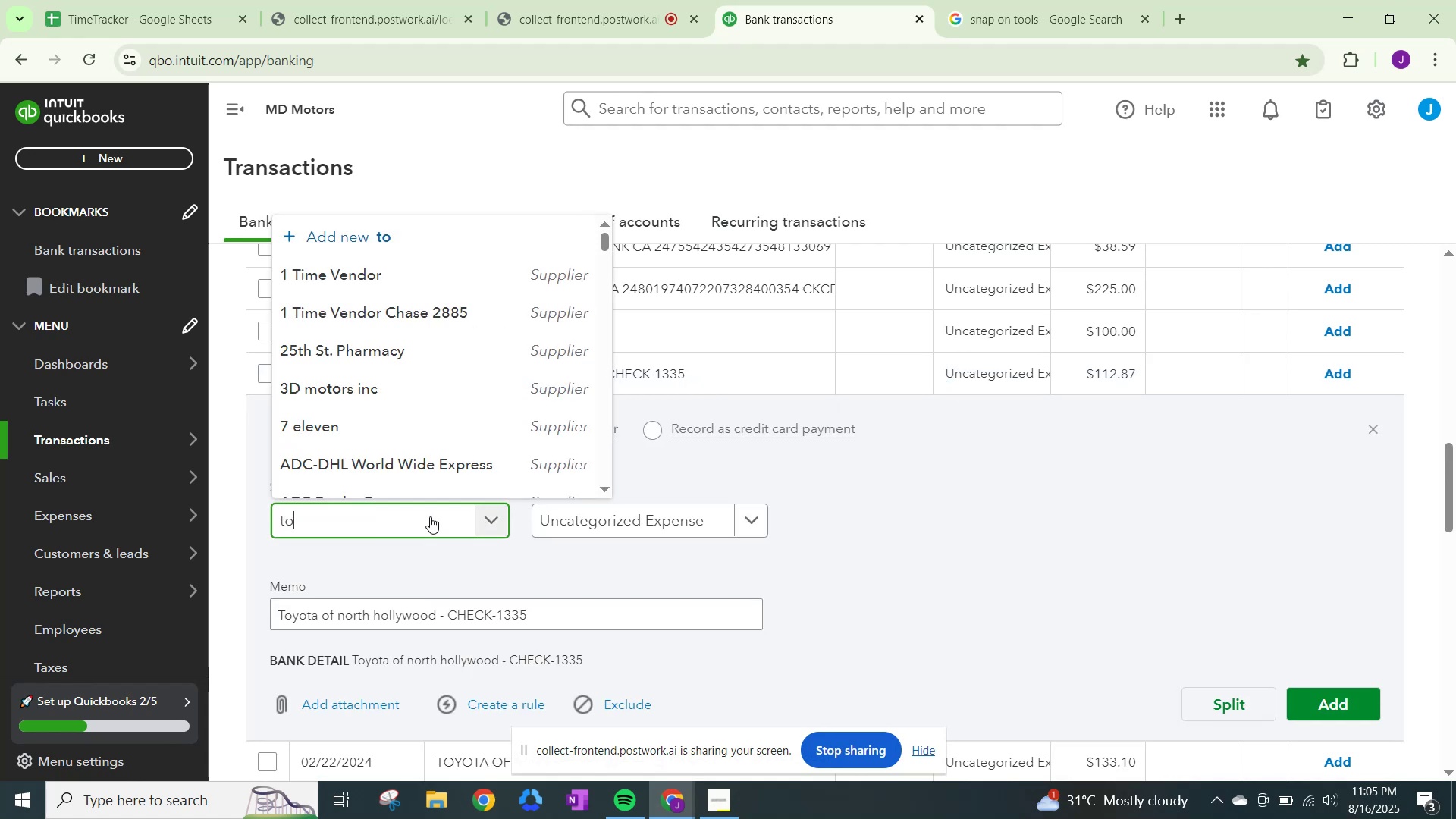 
key(Control+Y)
 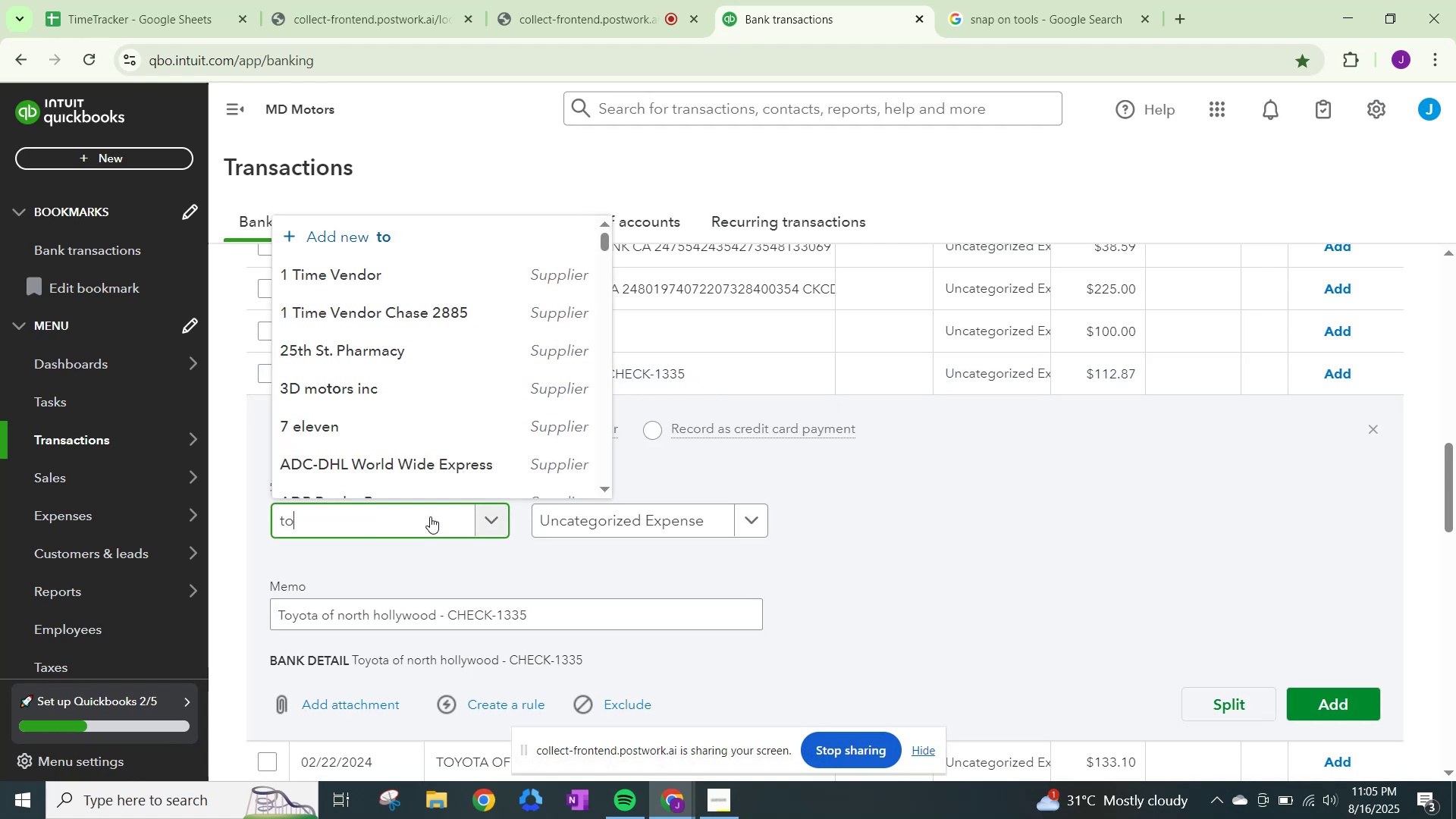 
key(Control+O)
 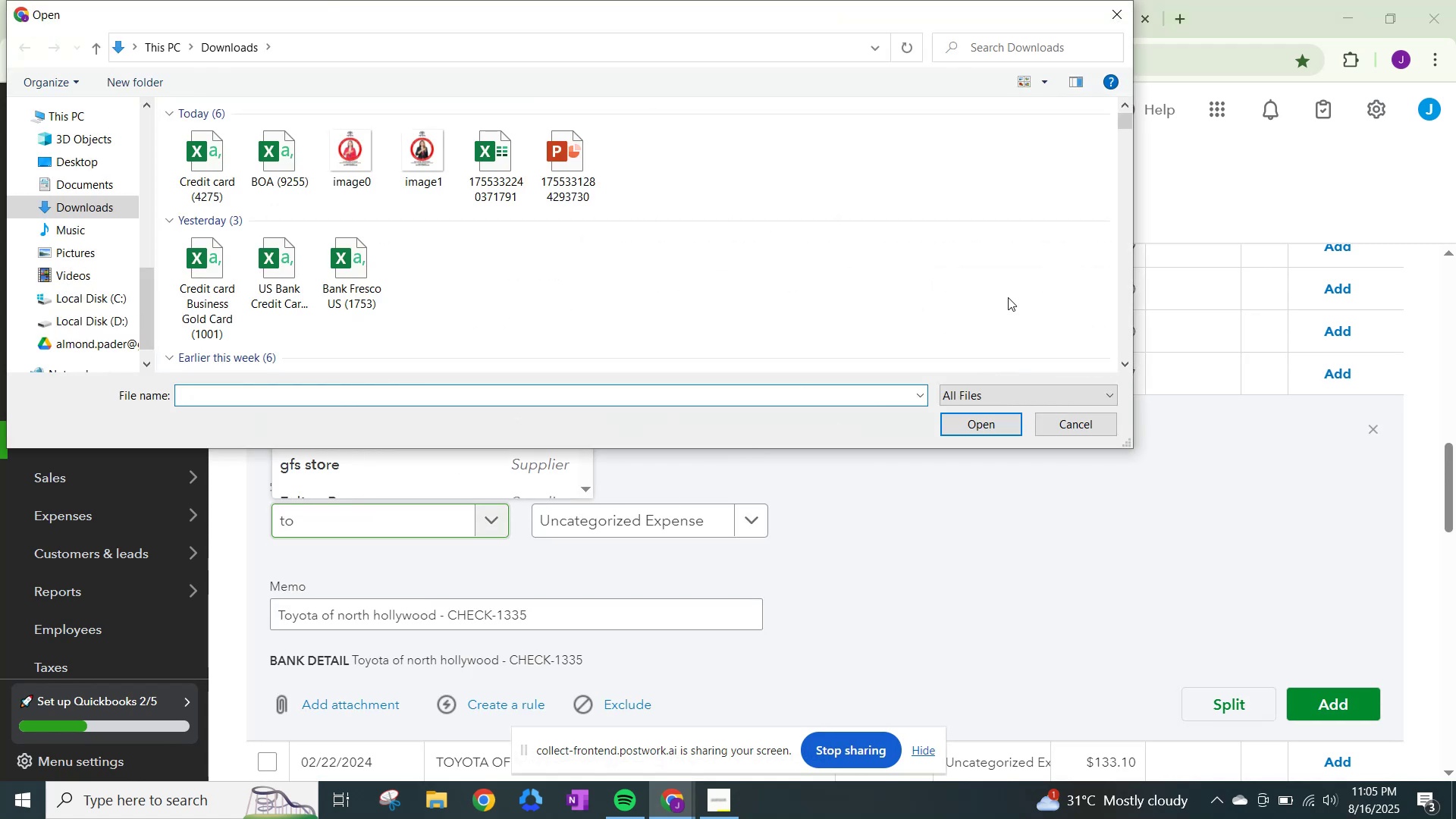 
left_click([1062, 425])
 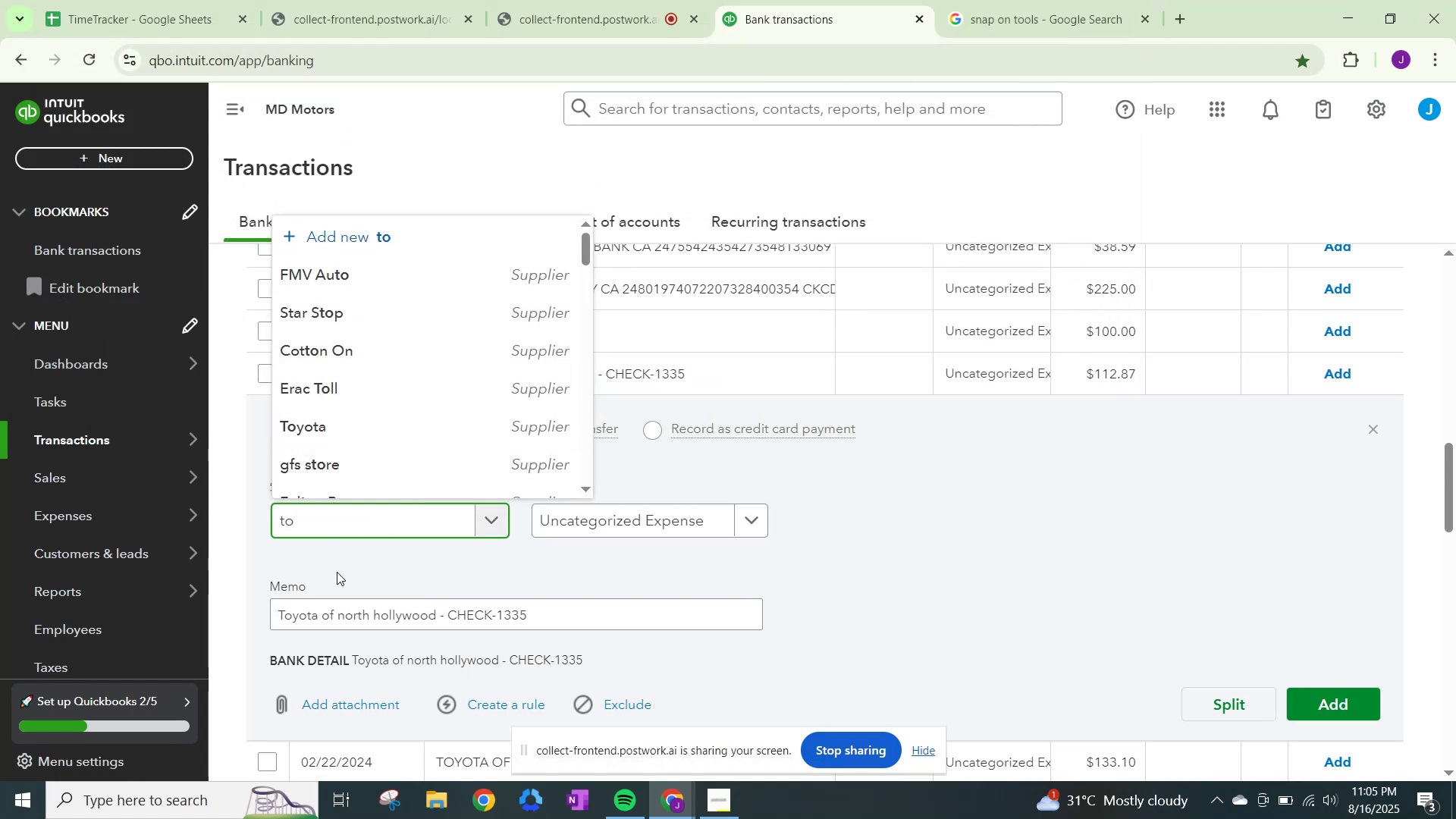 
type(yot)
 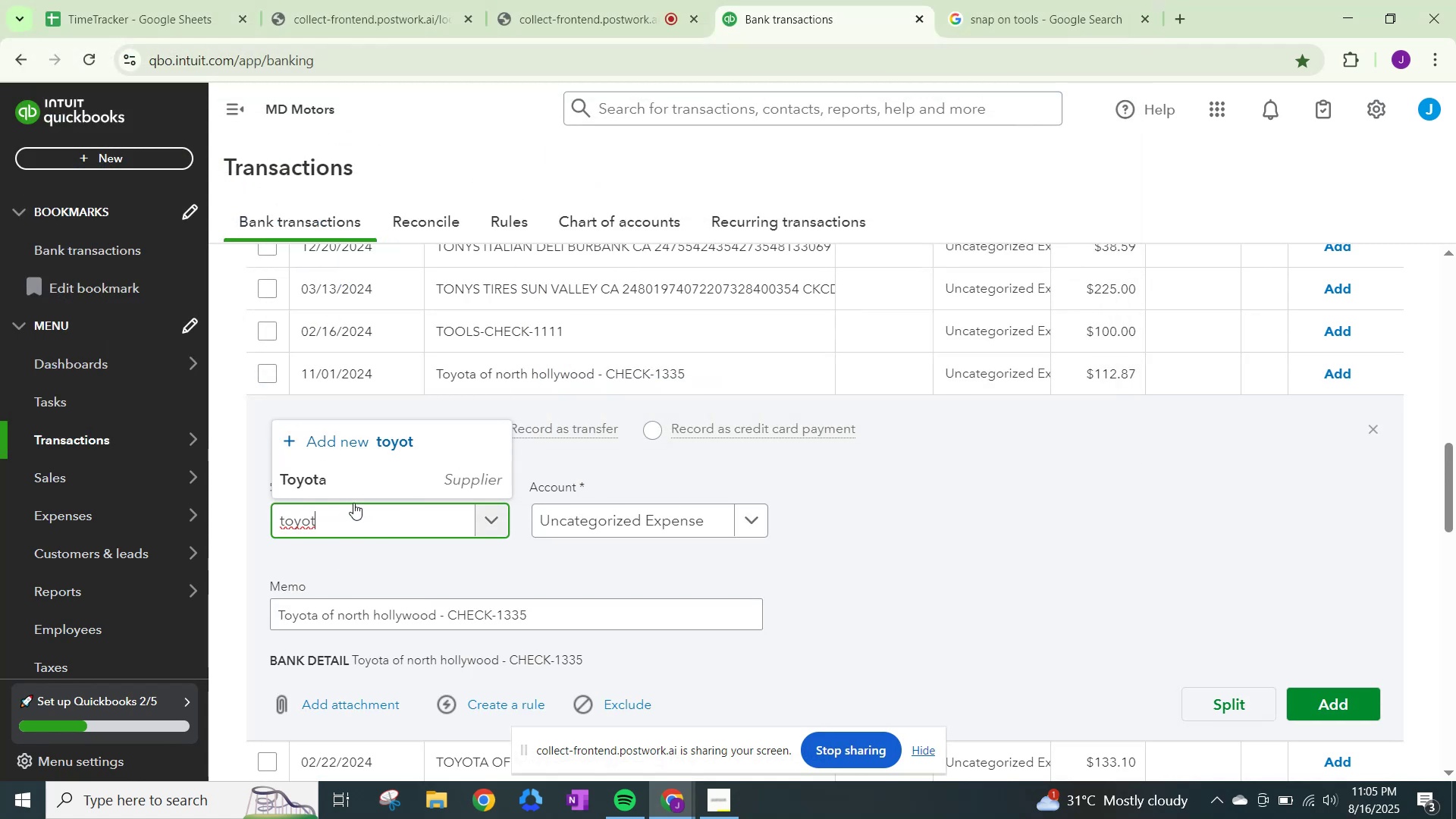 
left_click([362, 475])
 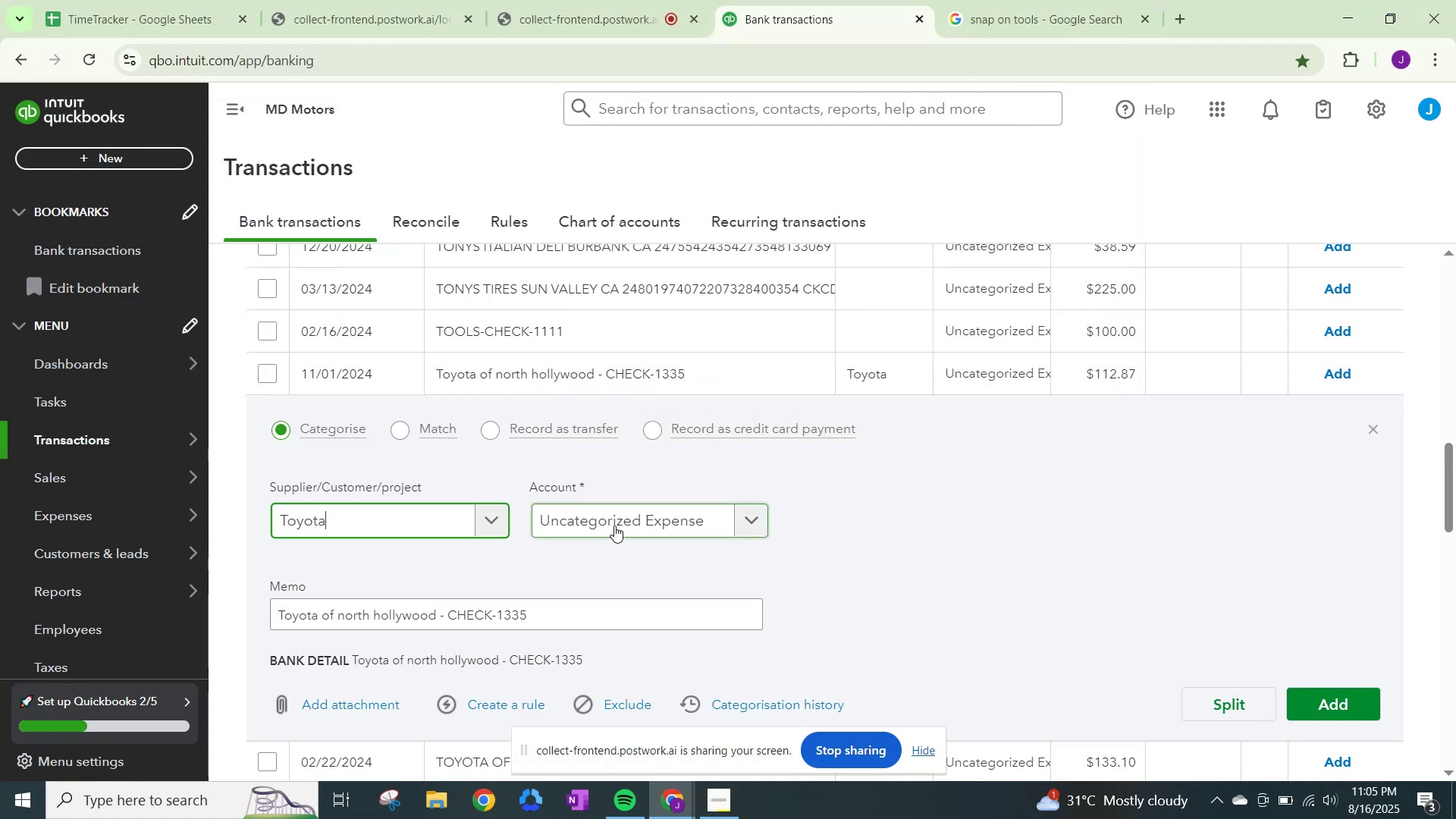 
left_click([614, 526])
 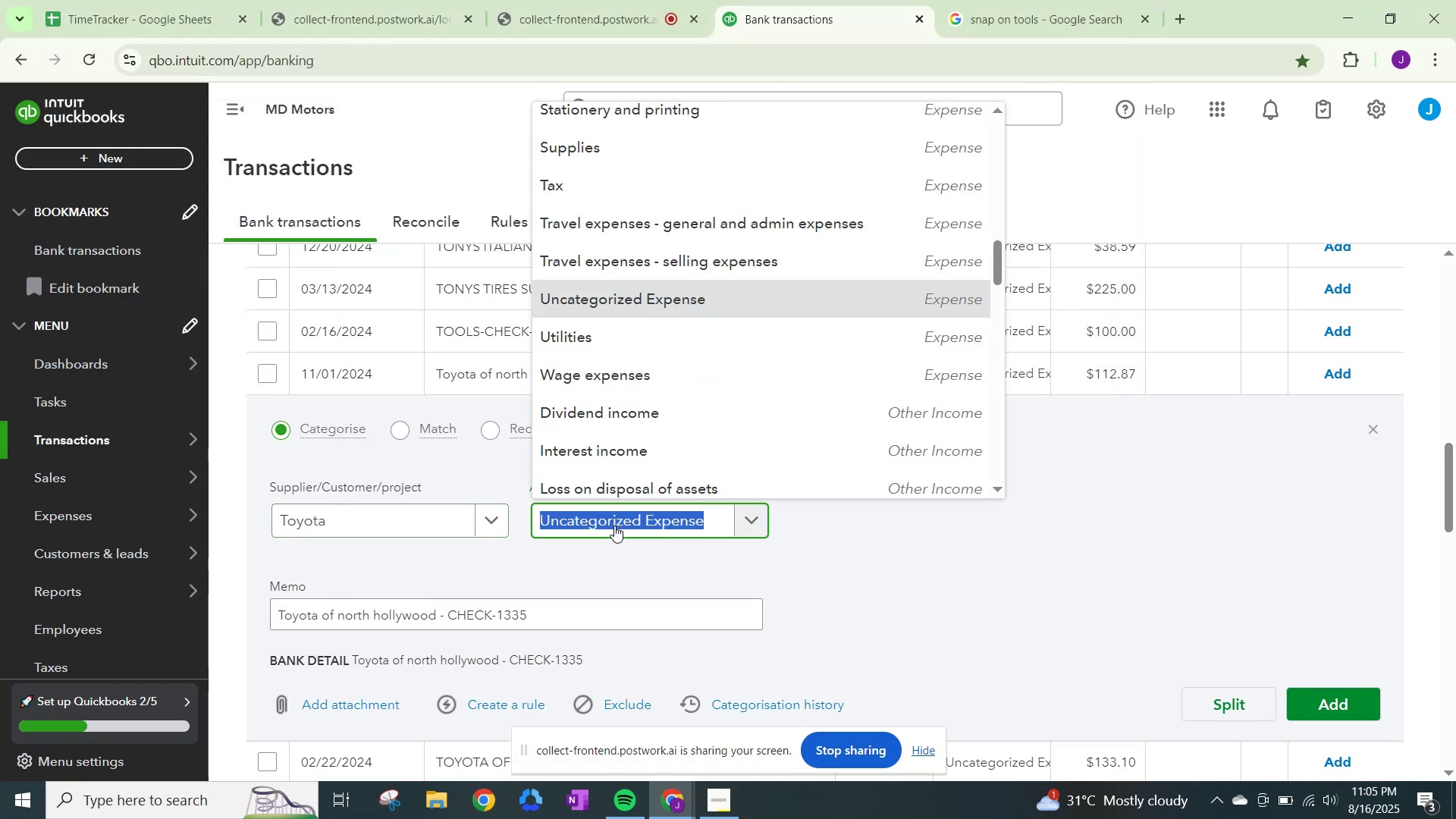 
type(Other ge)
 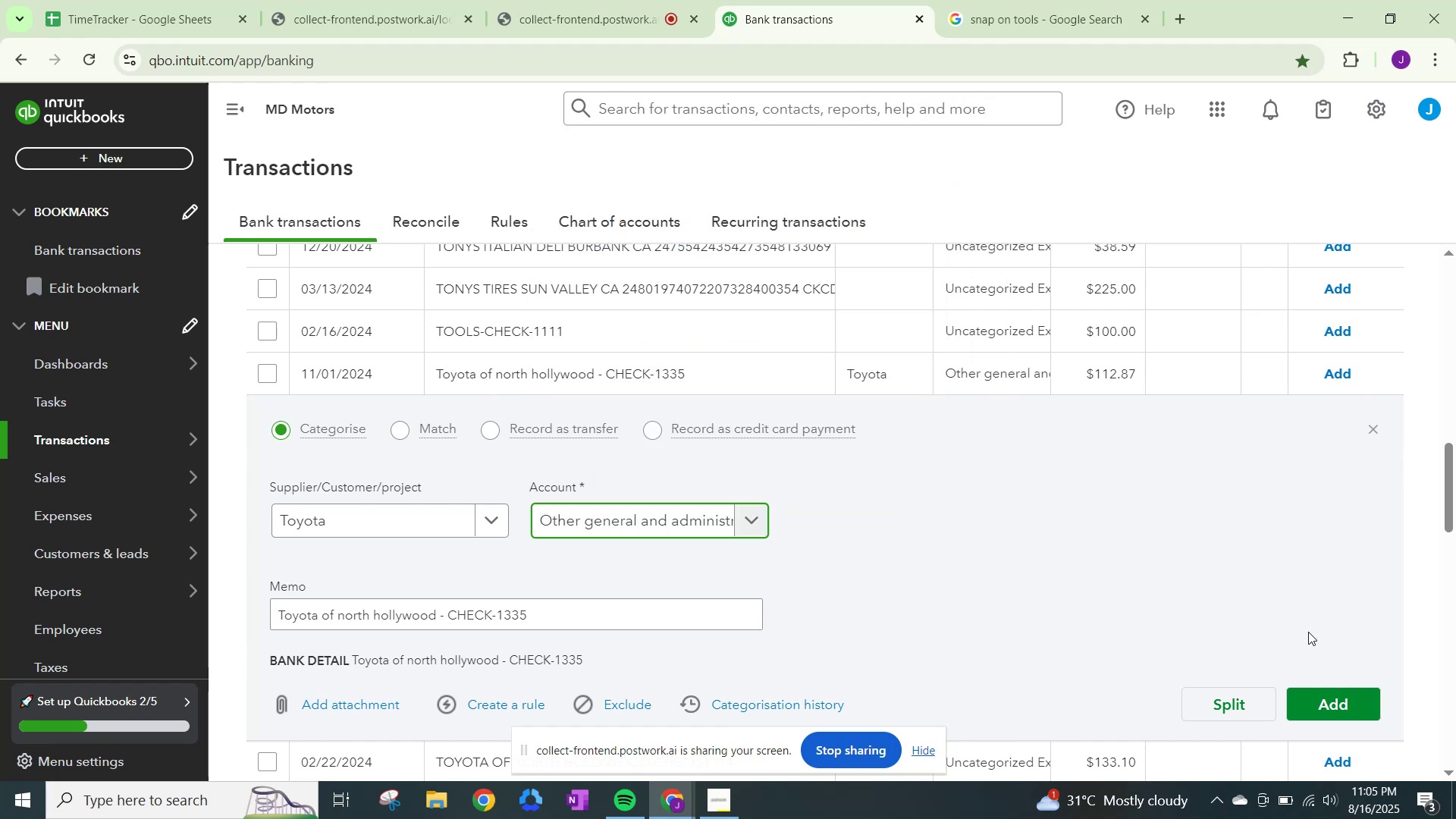 
left_click([1326, 680])
 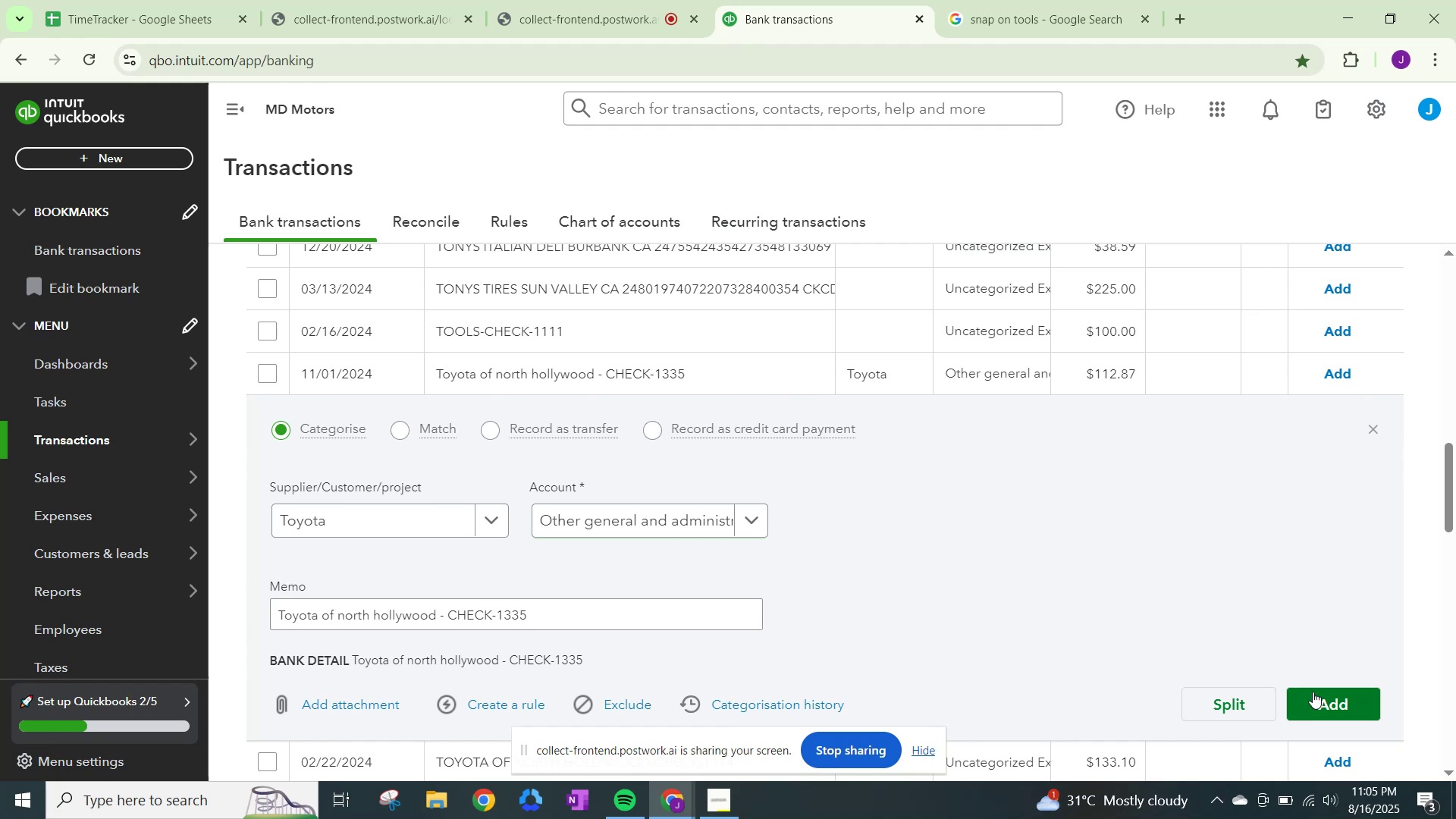 
left_click([1350, 698])
 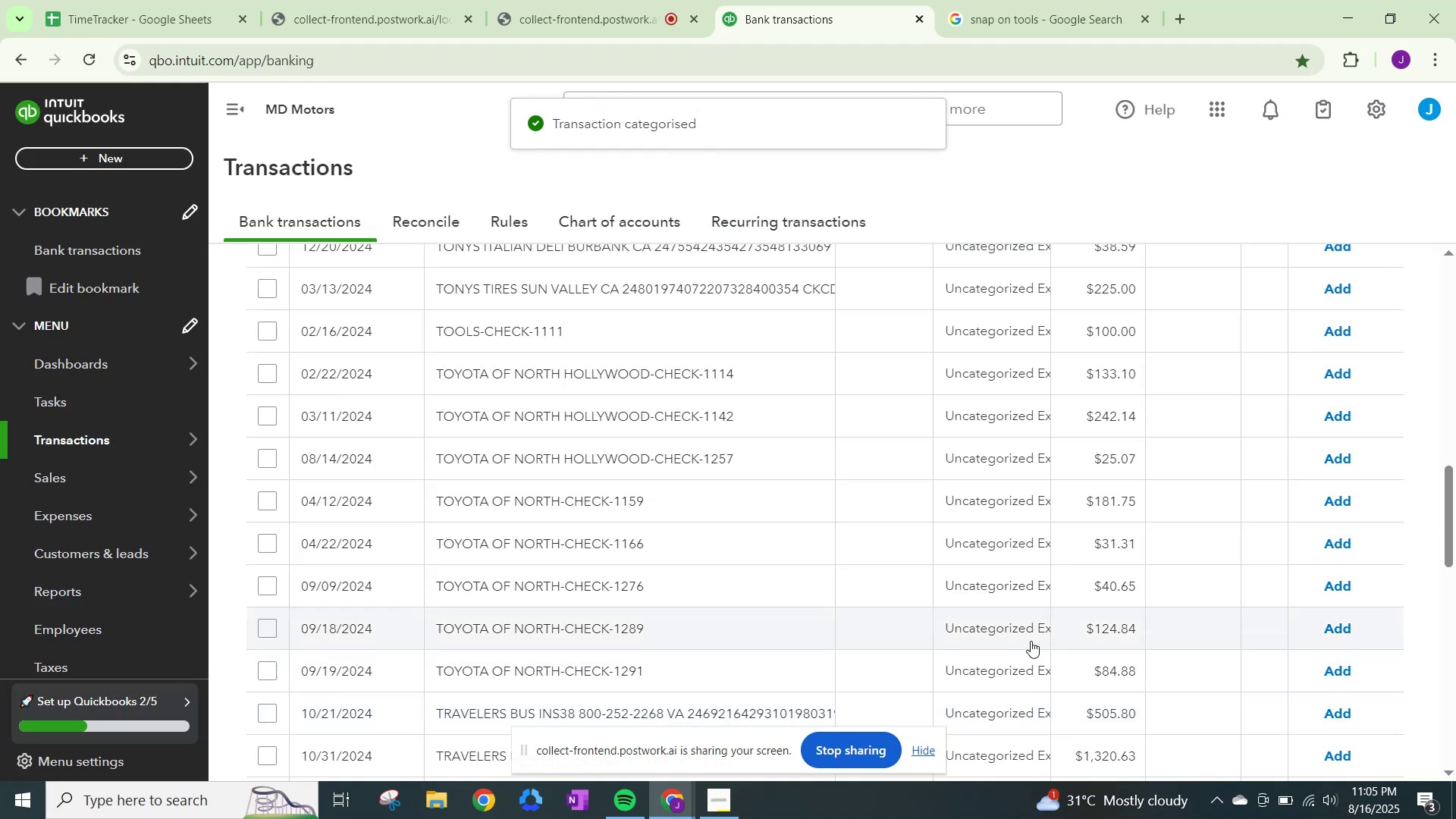 
wait(8.61)
 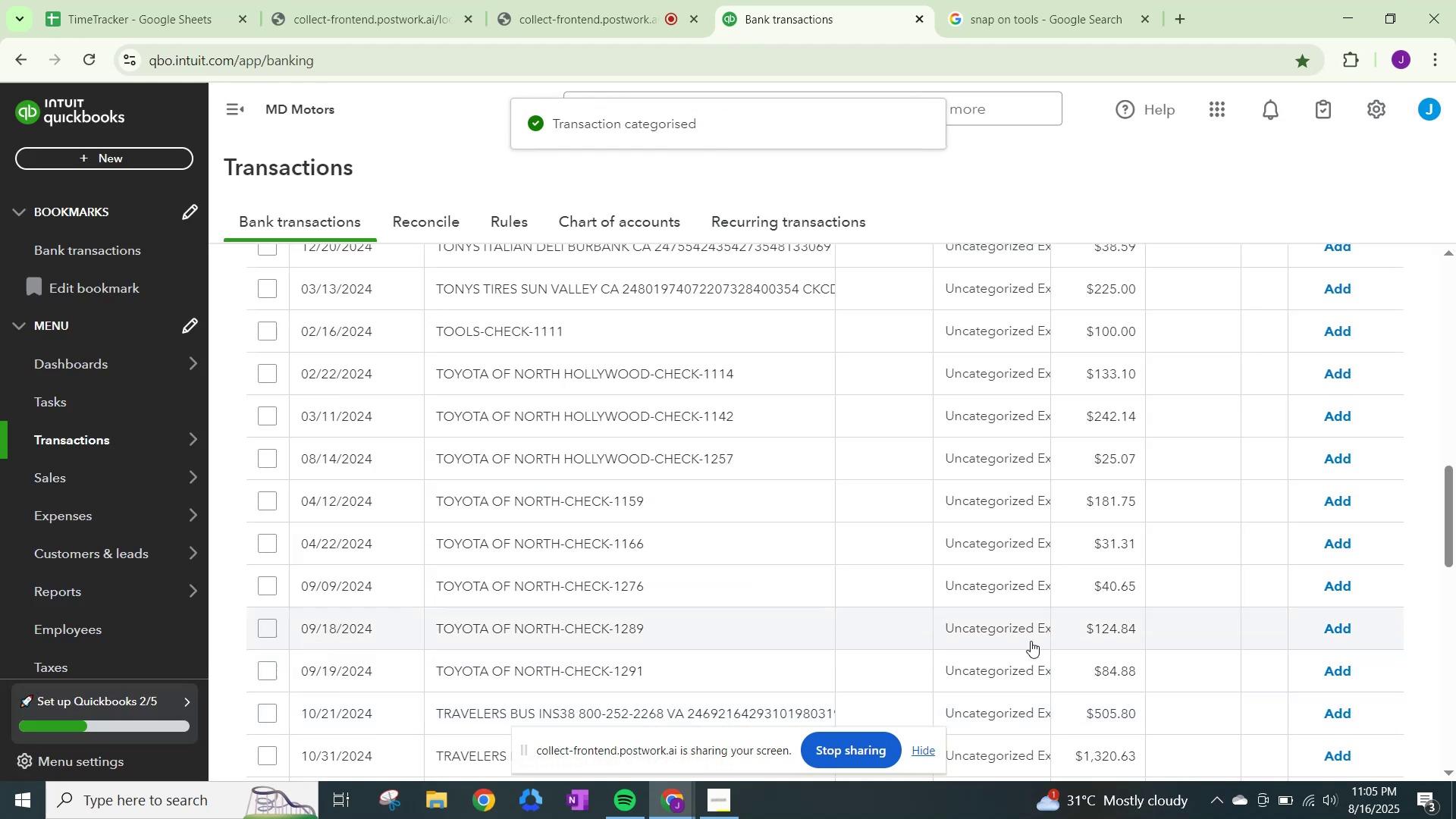 
left_click([999, 369])
 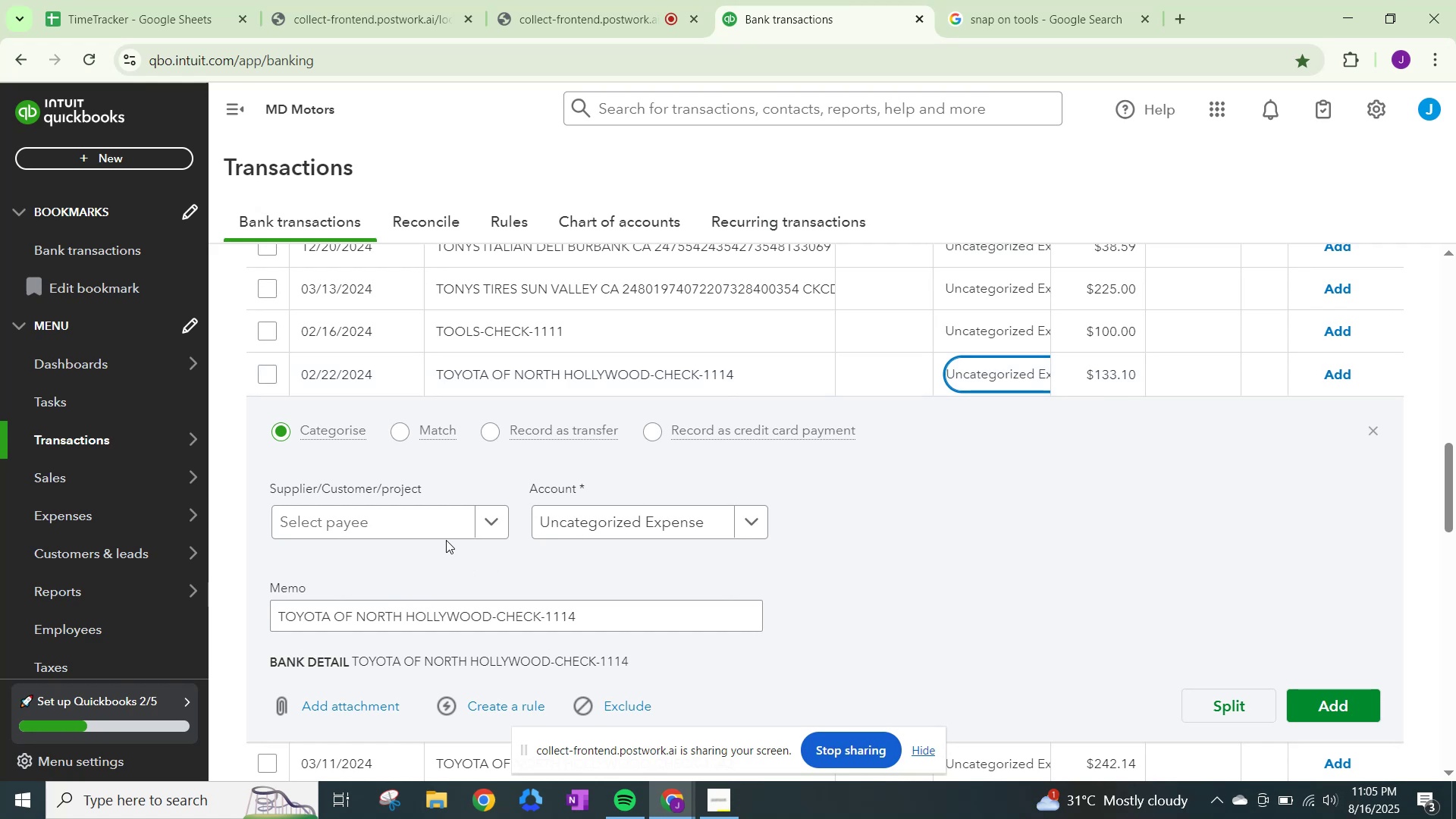 
left_click([445, 538])
 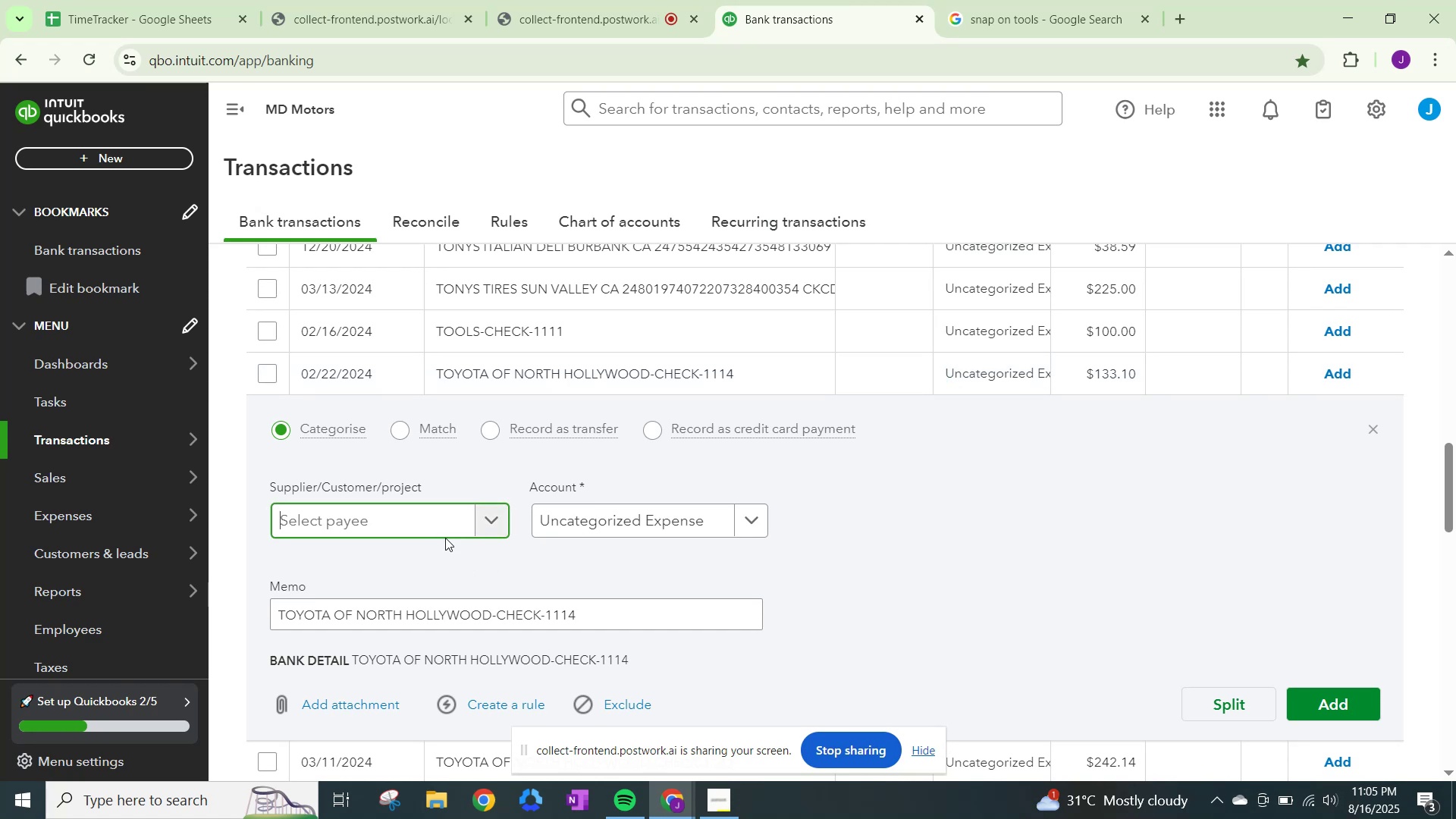 
type(toto[NumLock][NumLock][NumLock])
key(Backspace)
key(Backspace)
type(yota)
 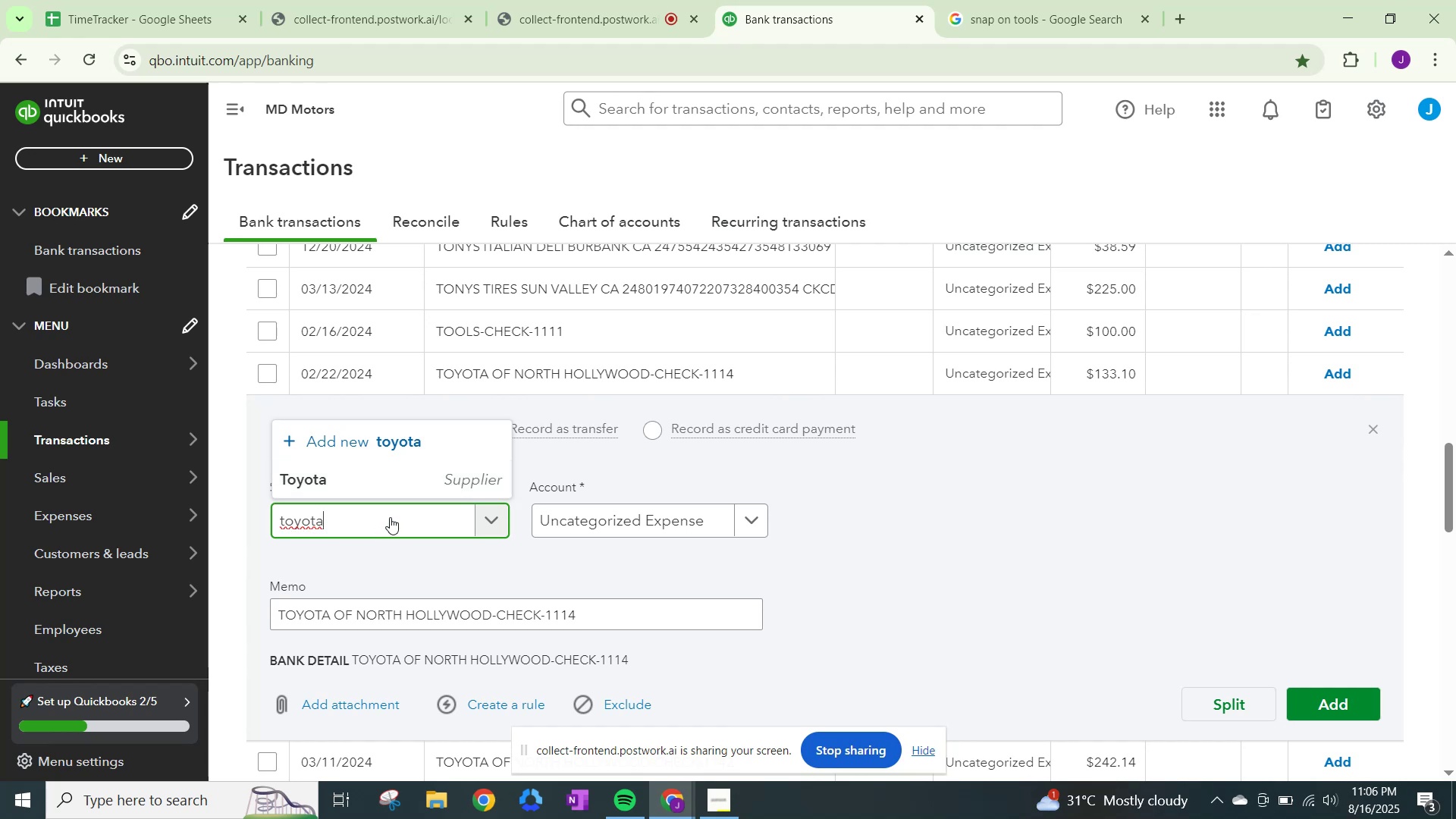 
left_click([393, 489])
 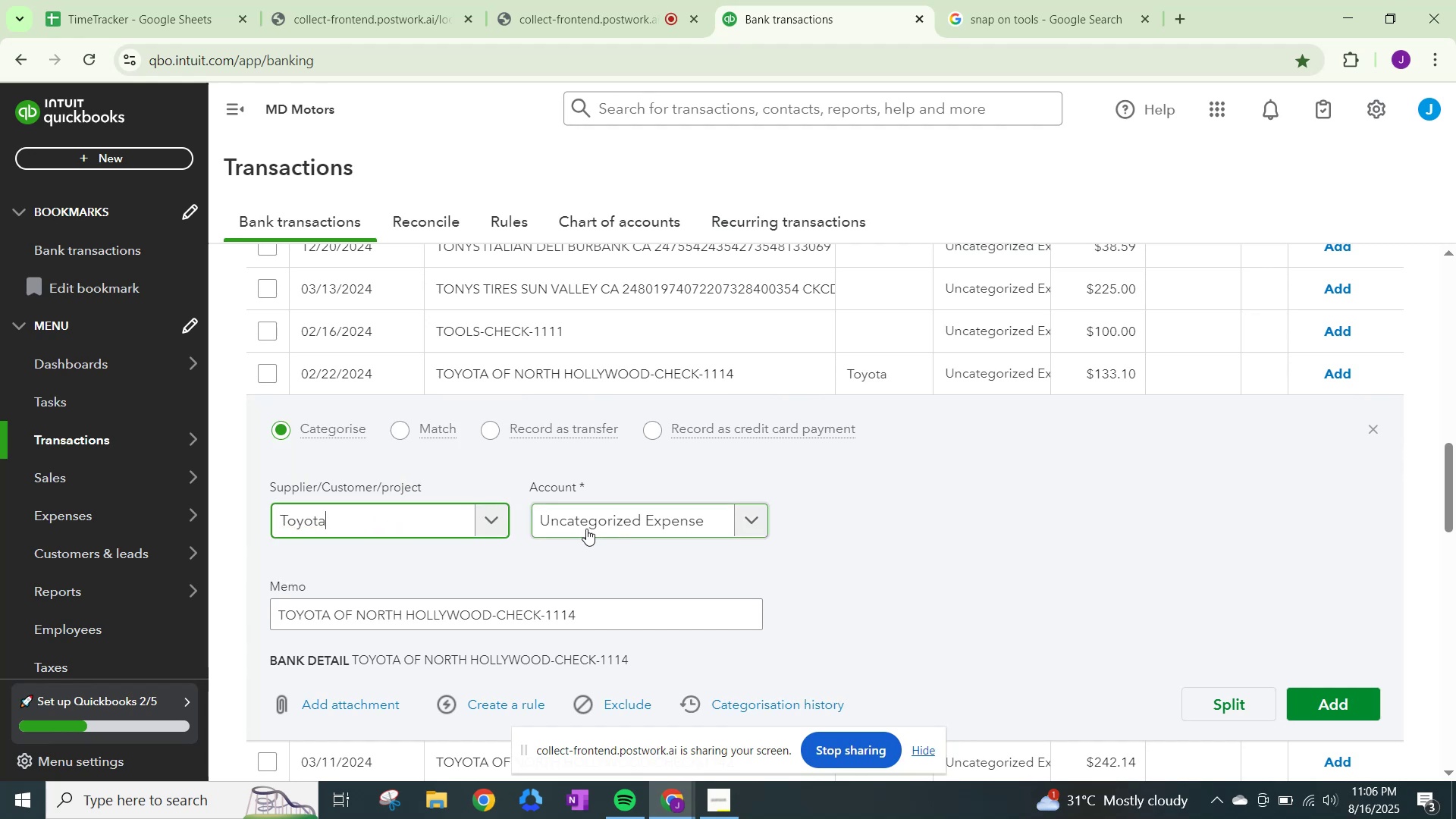 
left_click([586, 529])
 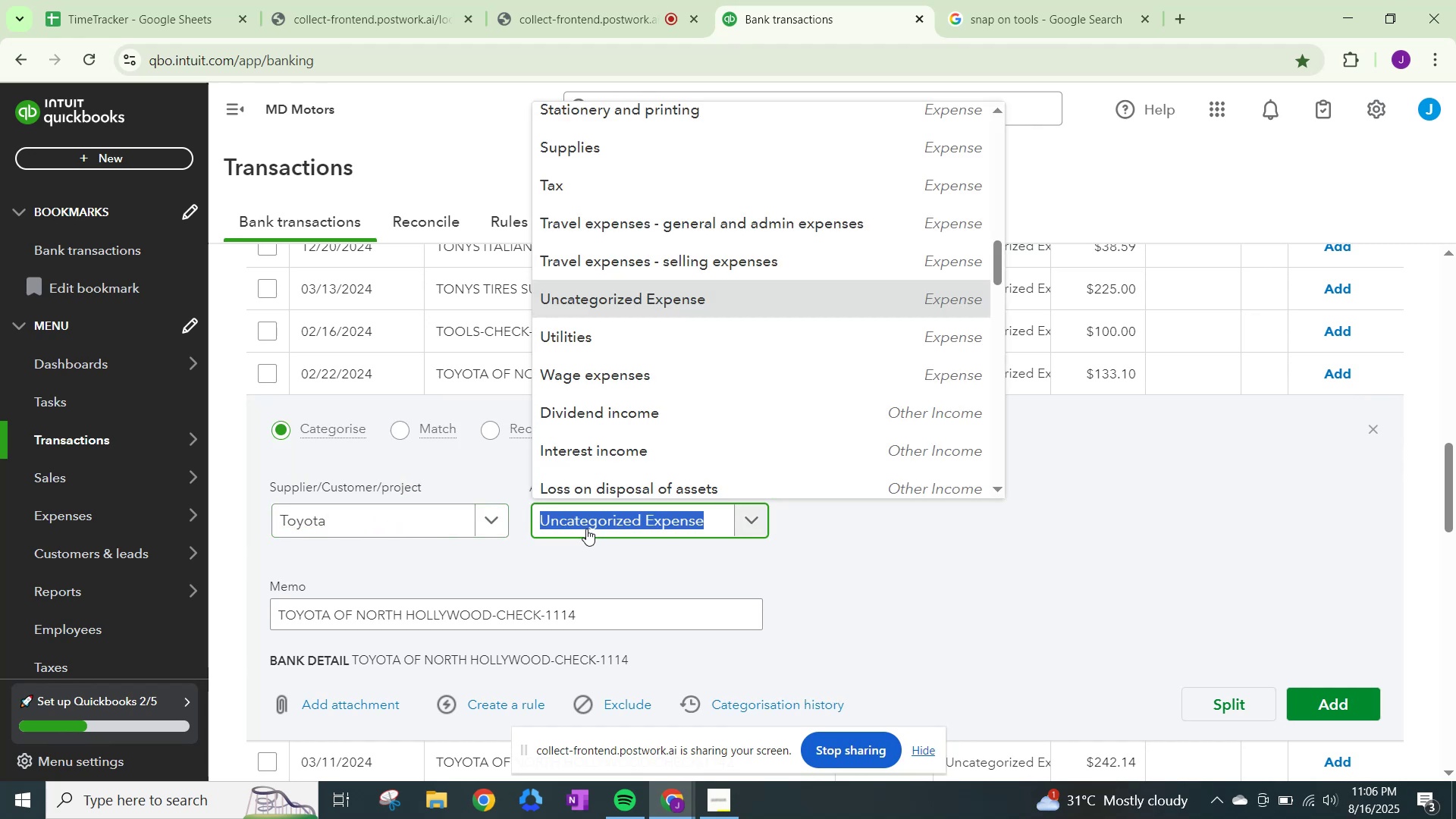 
type(other)
 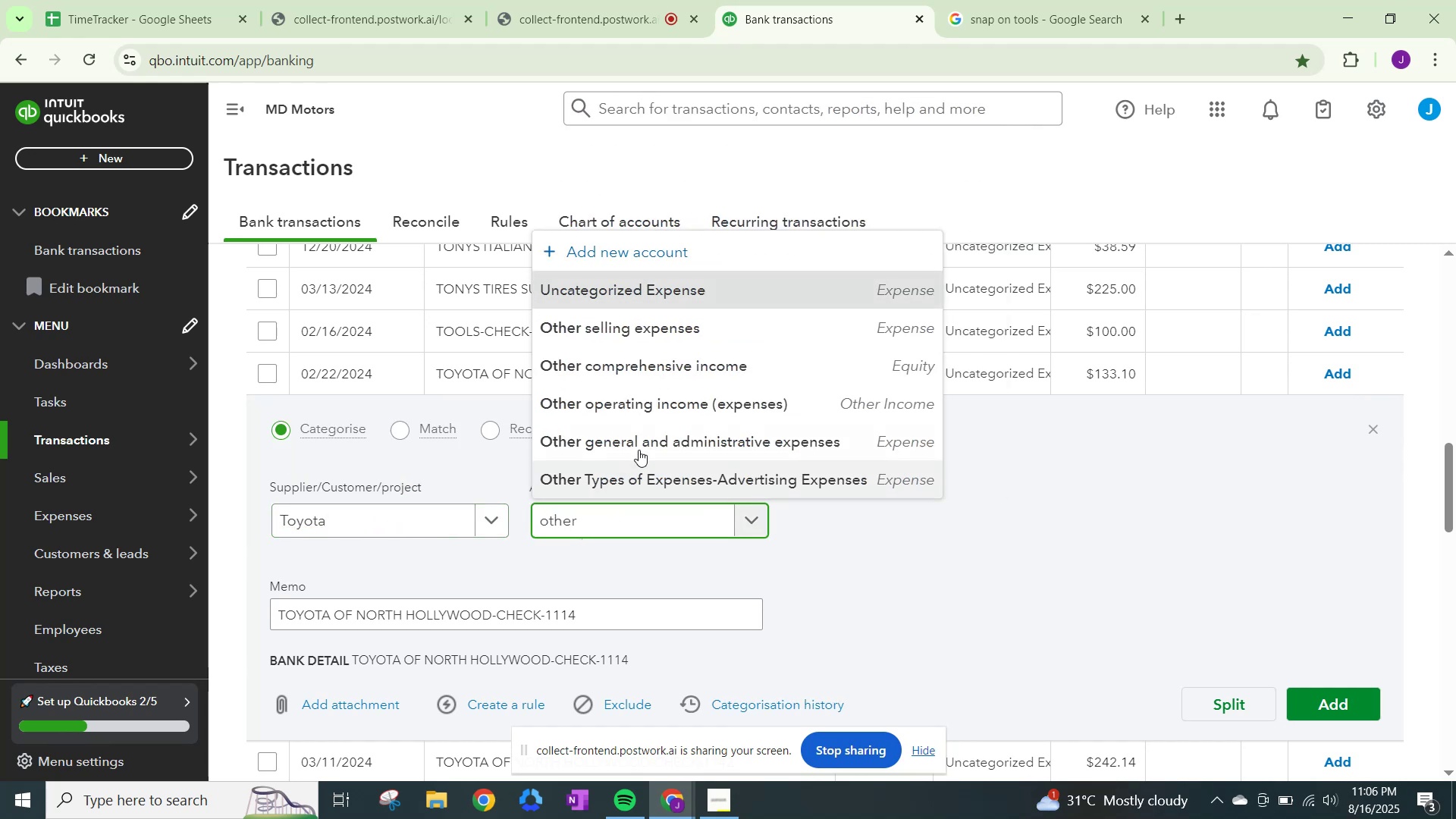 
left_click([644, 441])
 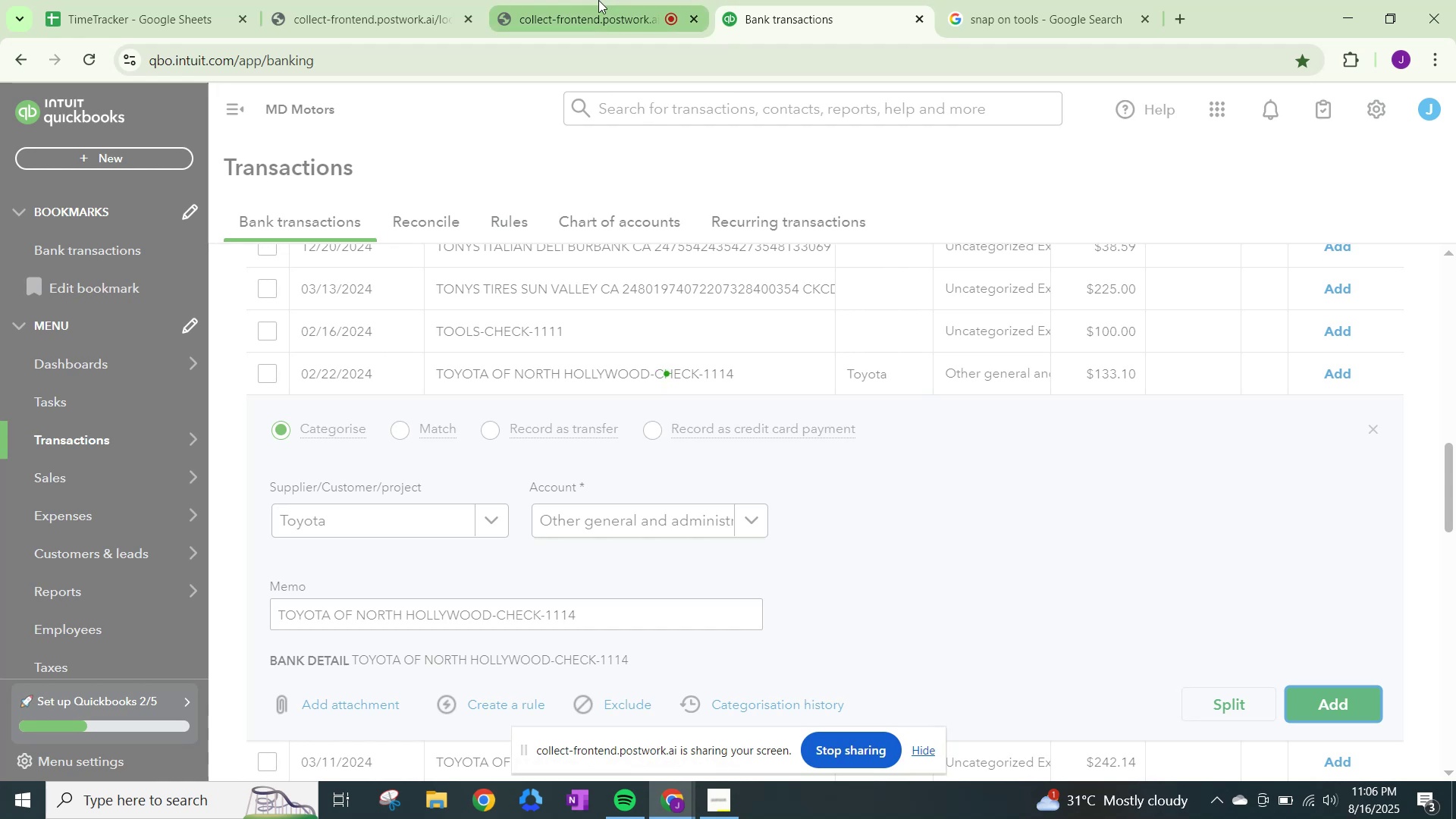 
left_click([598, 0])
 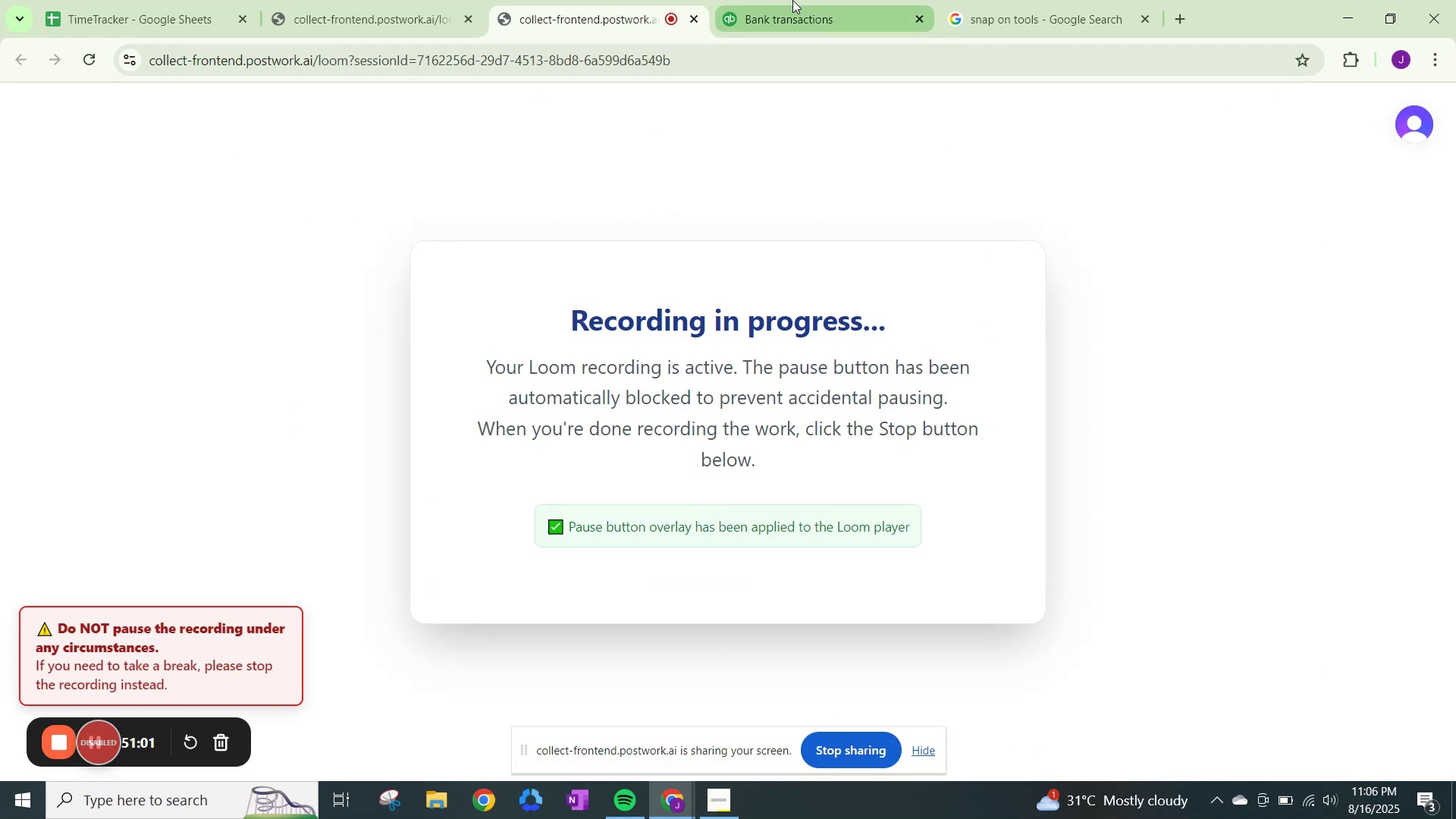 
left_click([792, 0])
 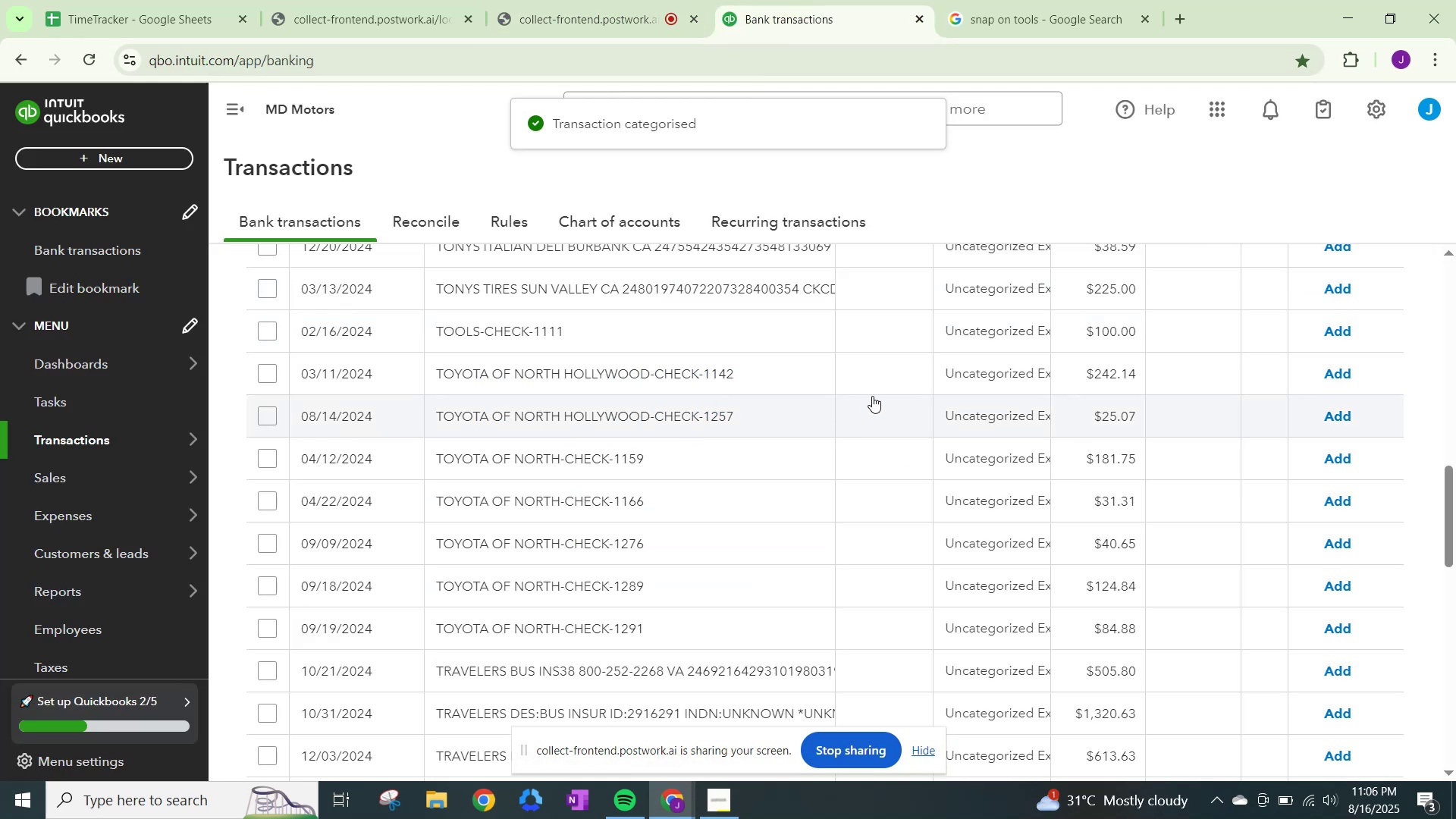 
left_click([936, 378])
 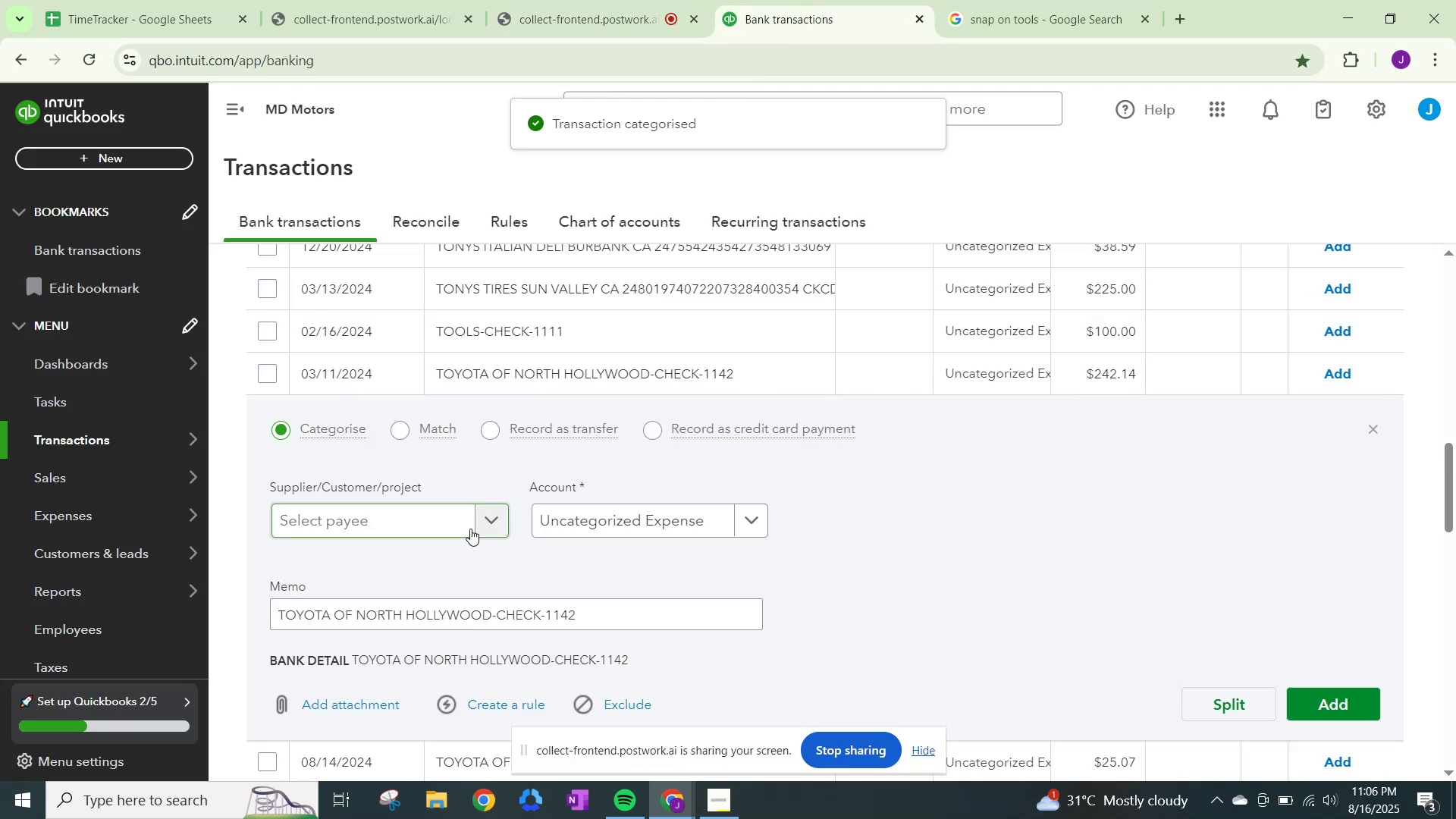 
left_click([469, 525])
 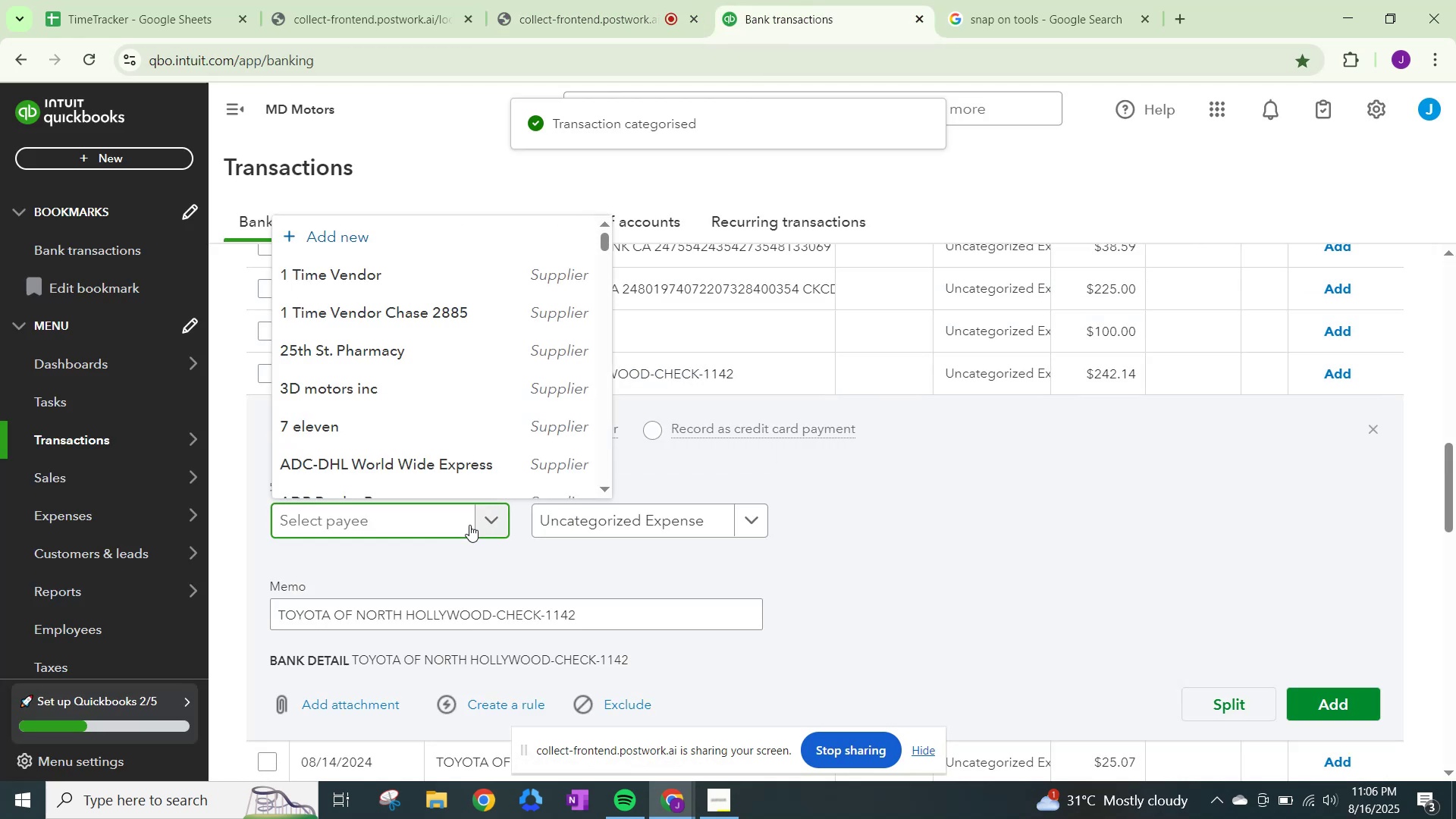 
type(tot)
key(Backspace)
type(yo)
 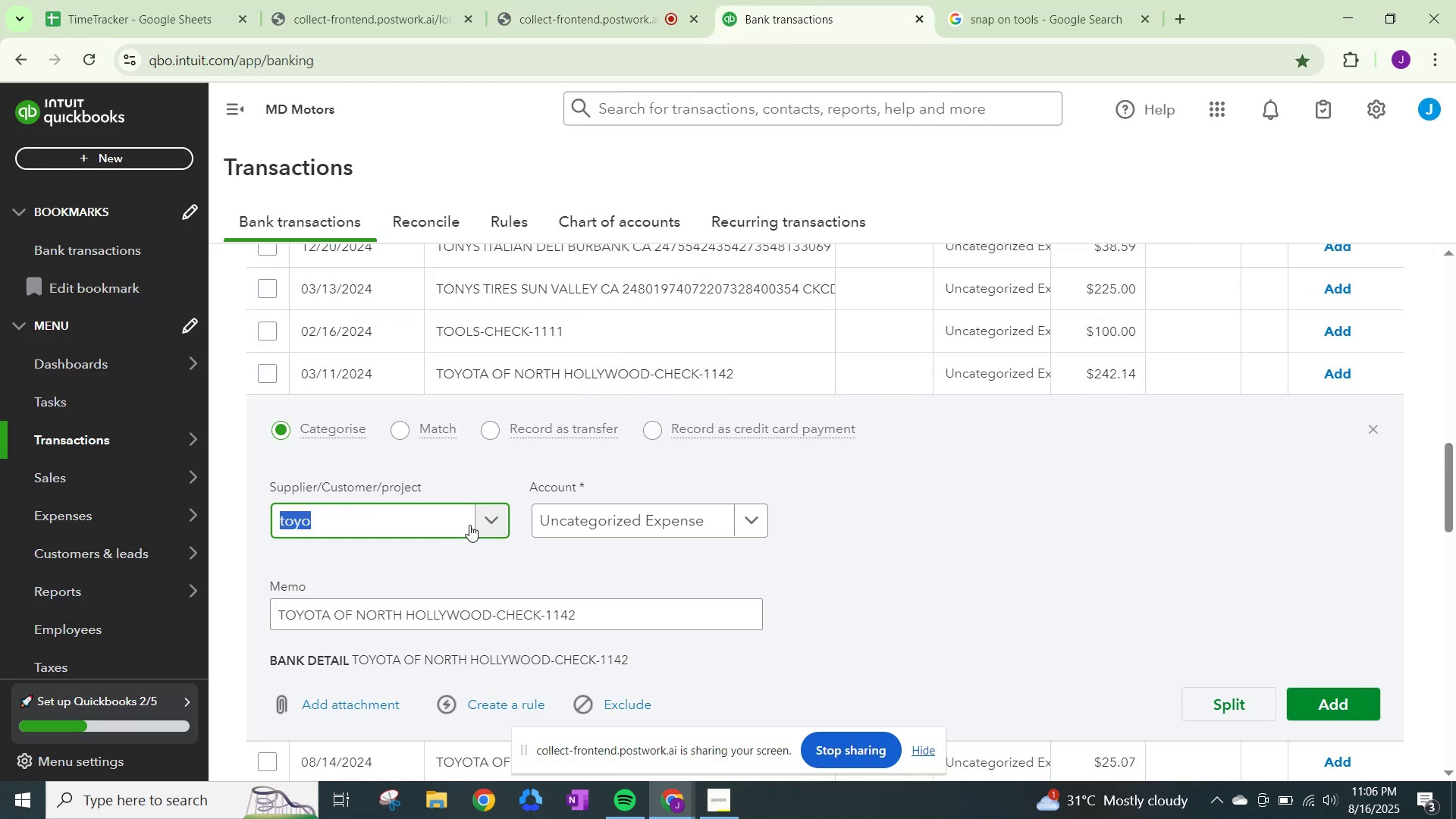 
left_click([469, 525])
 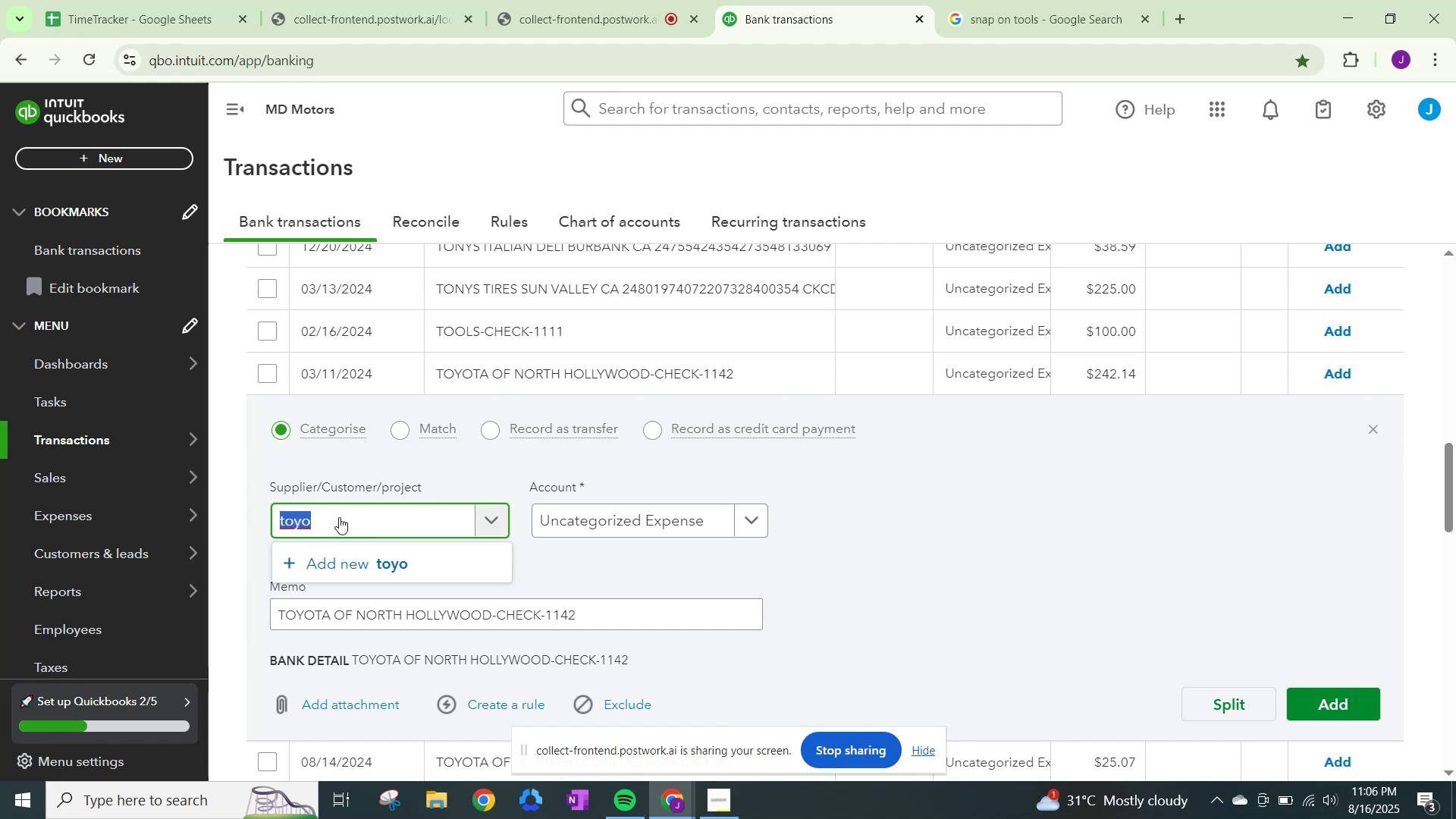 
left_click([353, 517])
 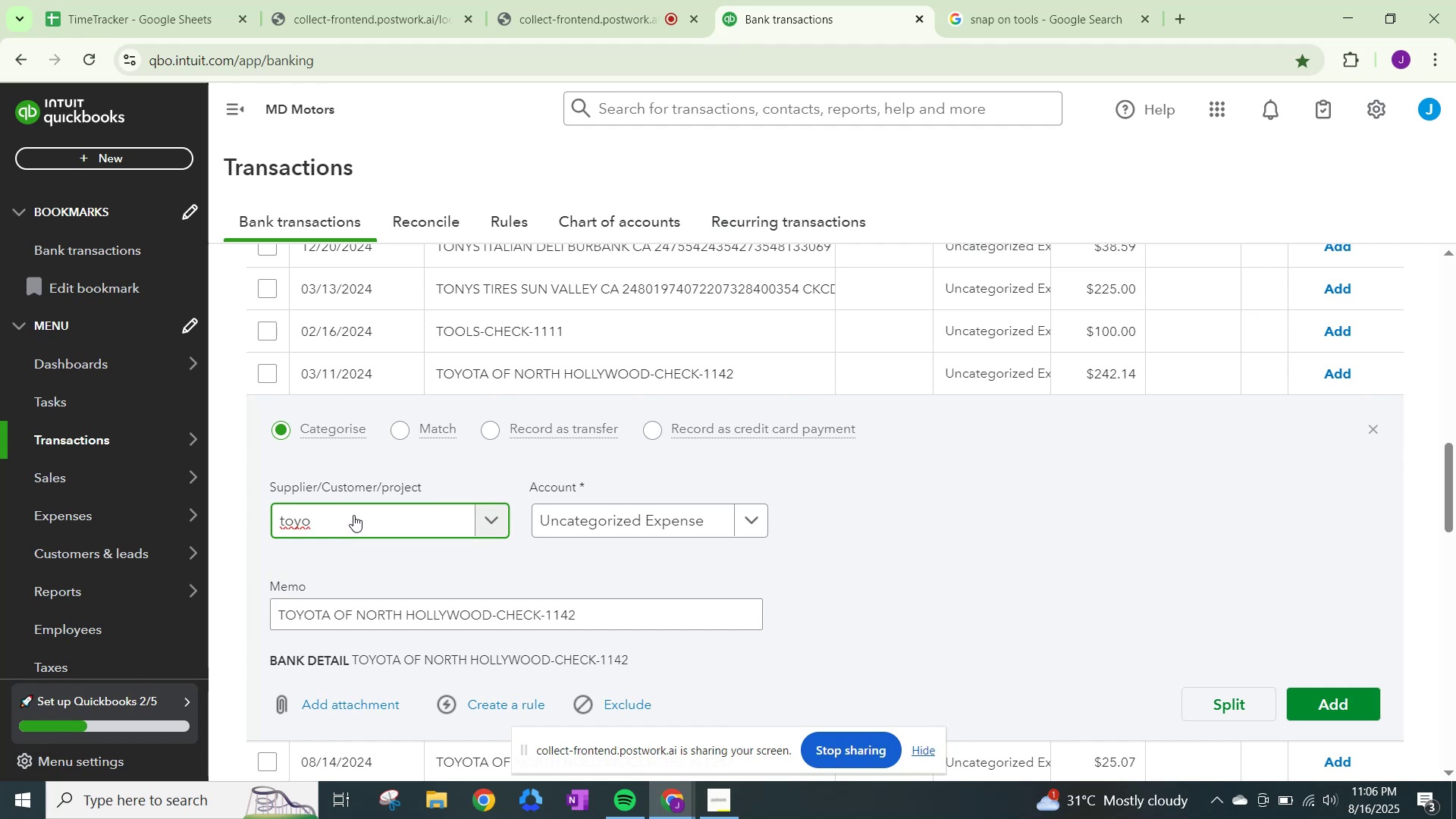 
type(ta)
 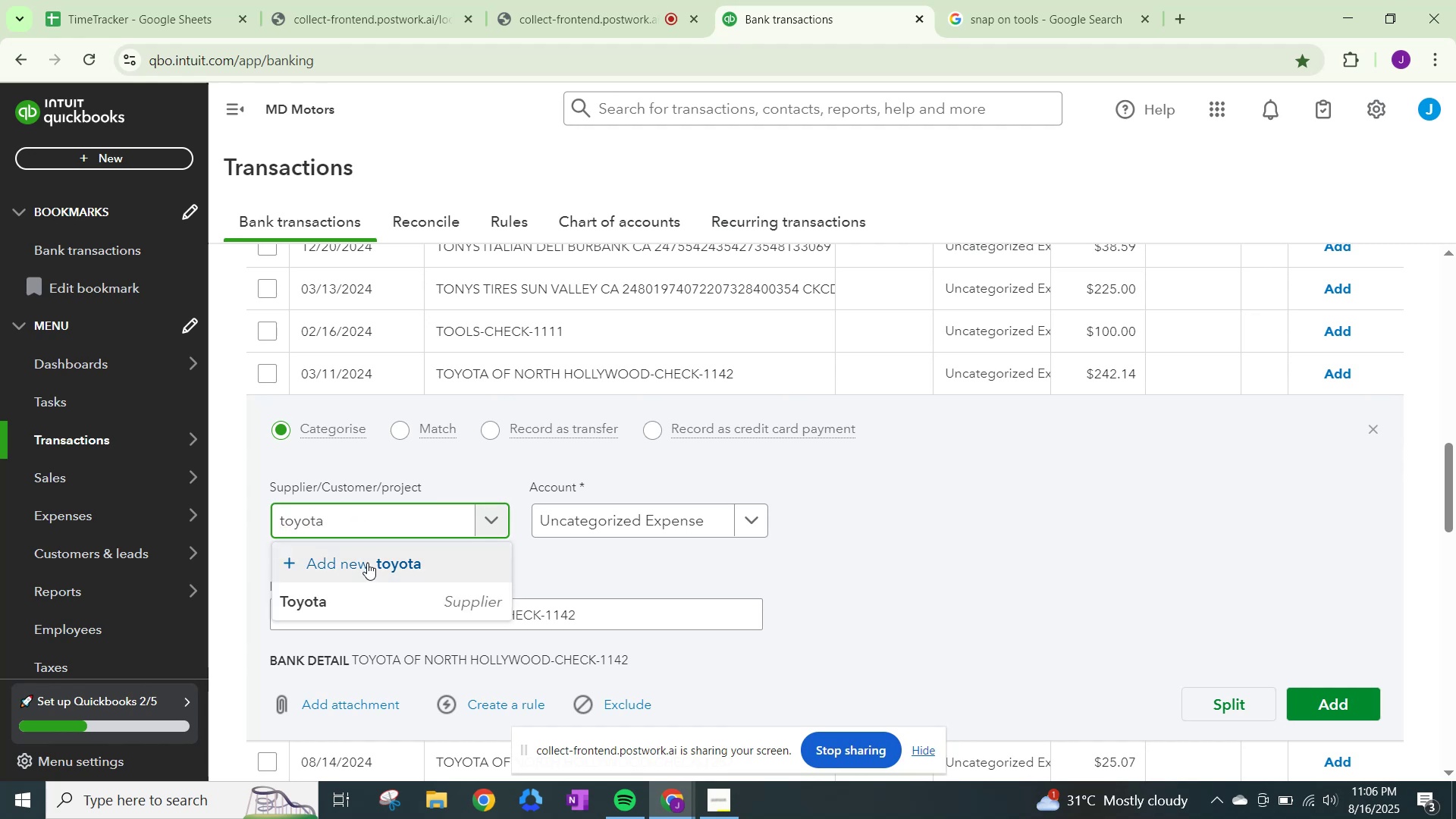 
left_click([367, 563])
 